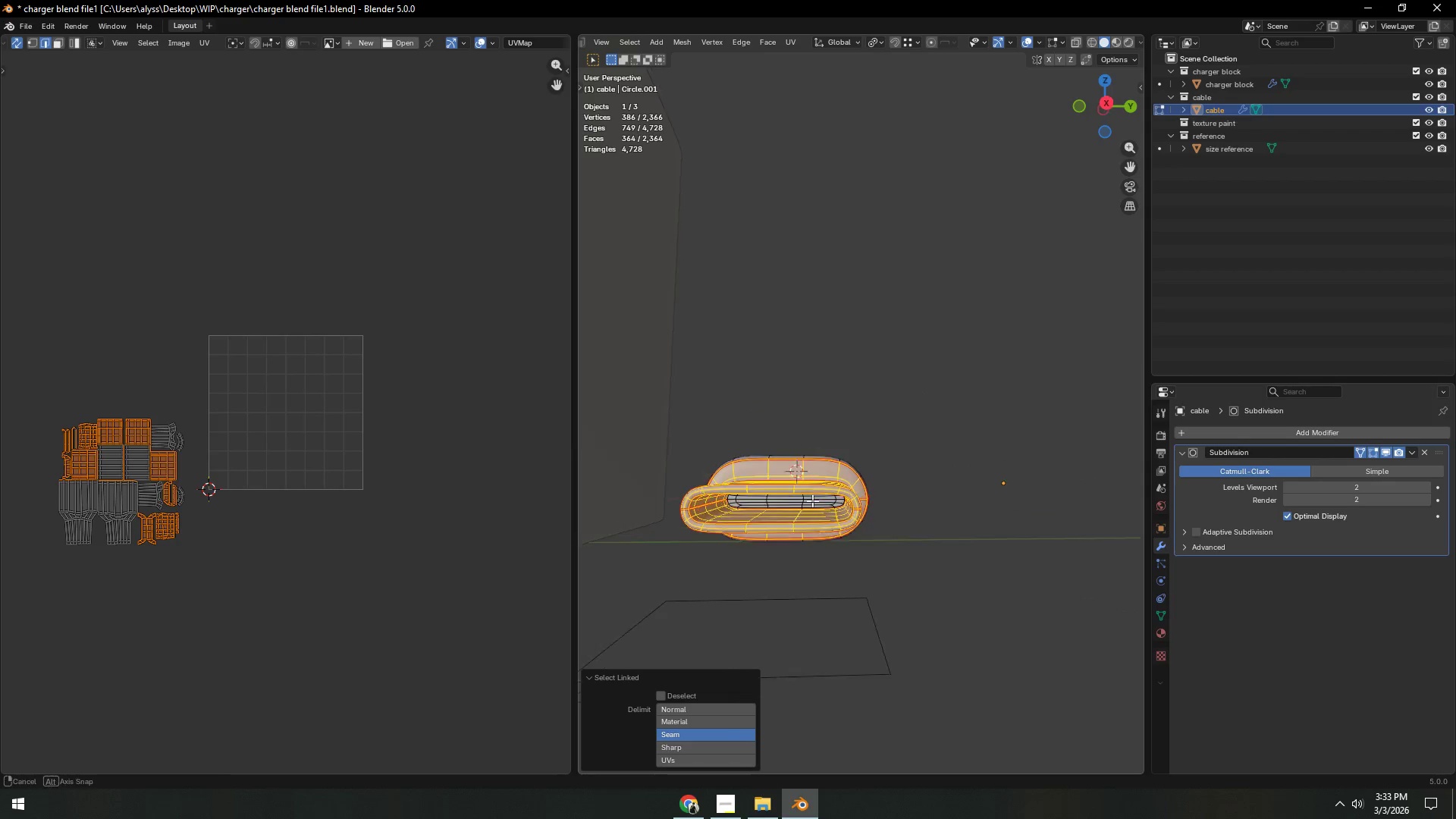 
key(L)
 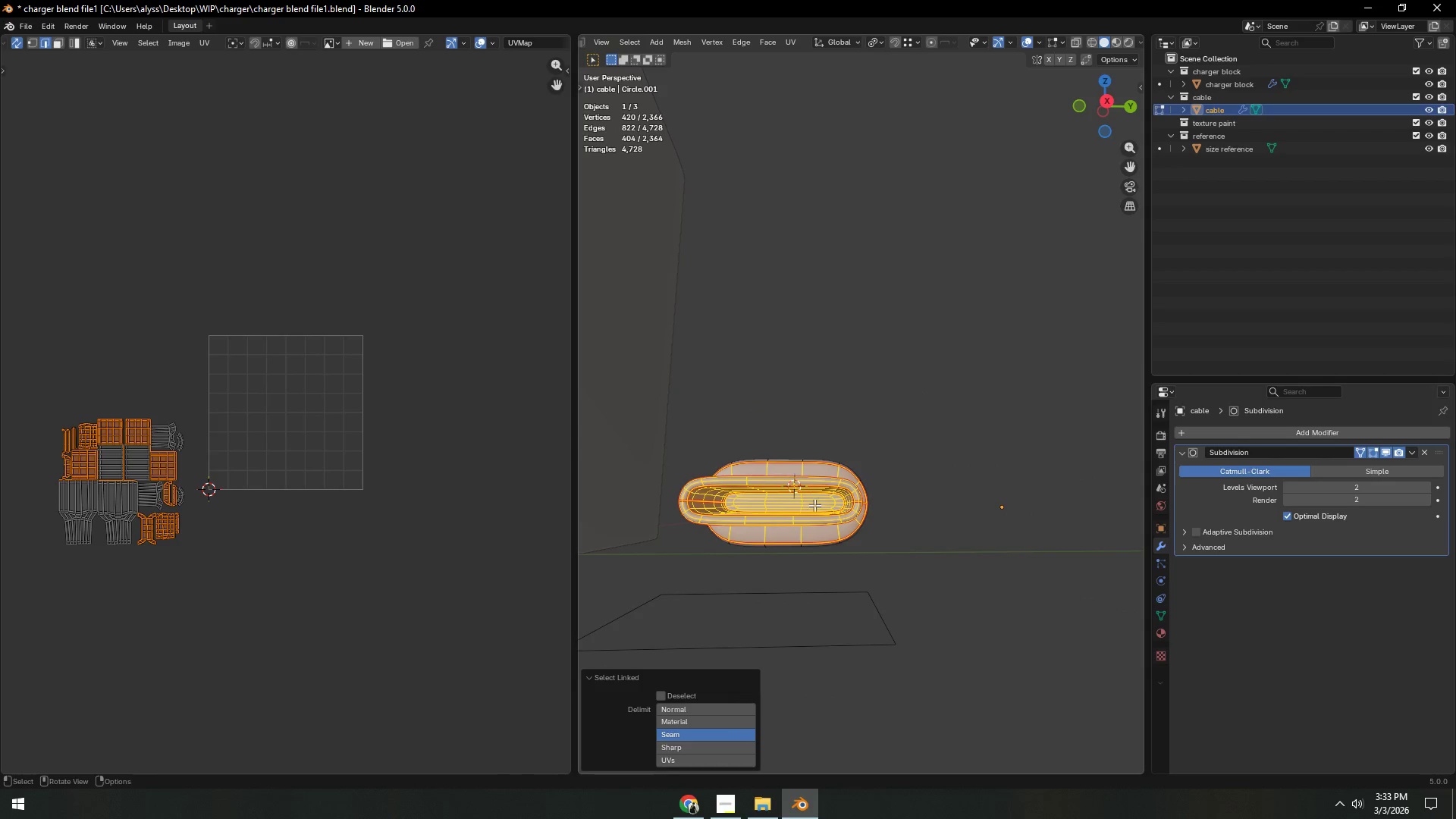 
scroll: coordinate [858, 526], scroll_direction: down, amount: 6.0
 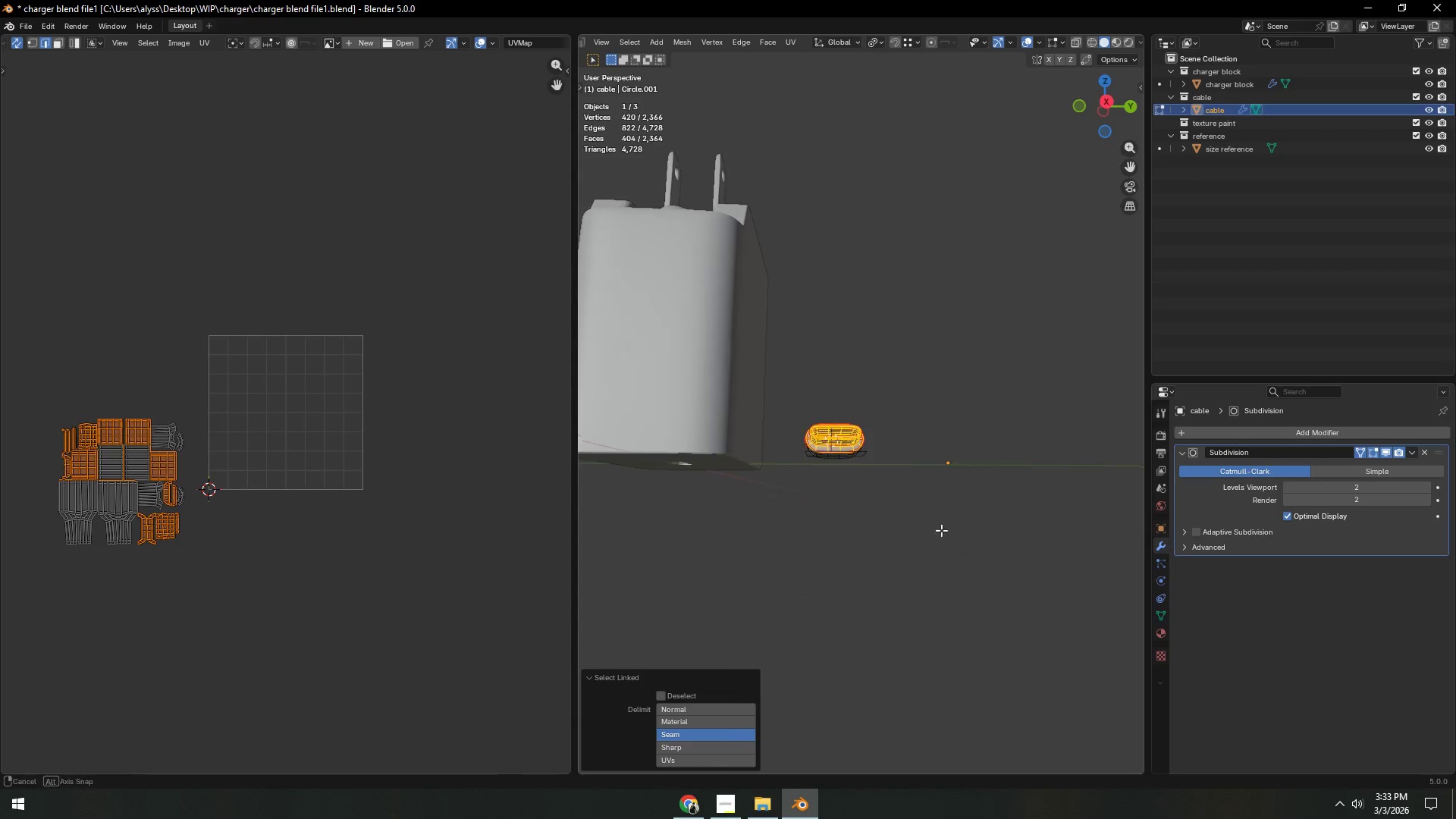 
hold_key(key=ShiftLeft, duration=0.66)
 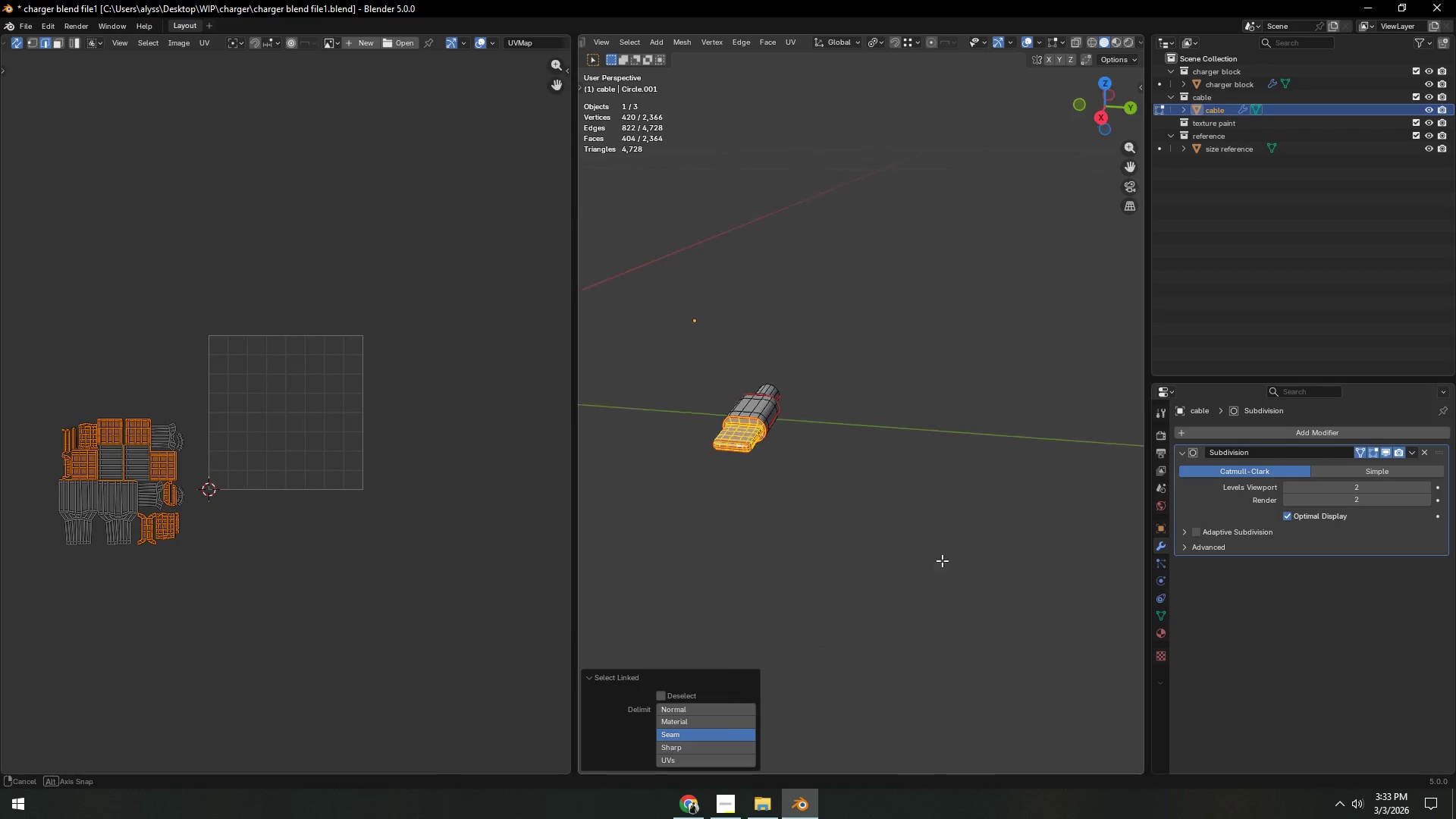 
key(Shift+ShiftLeft)
 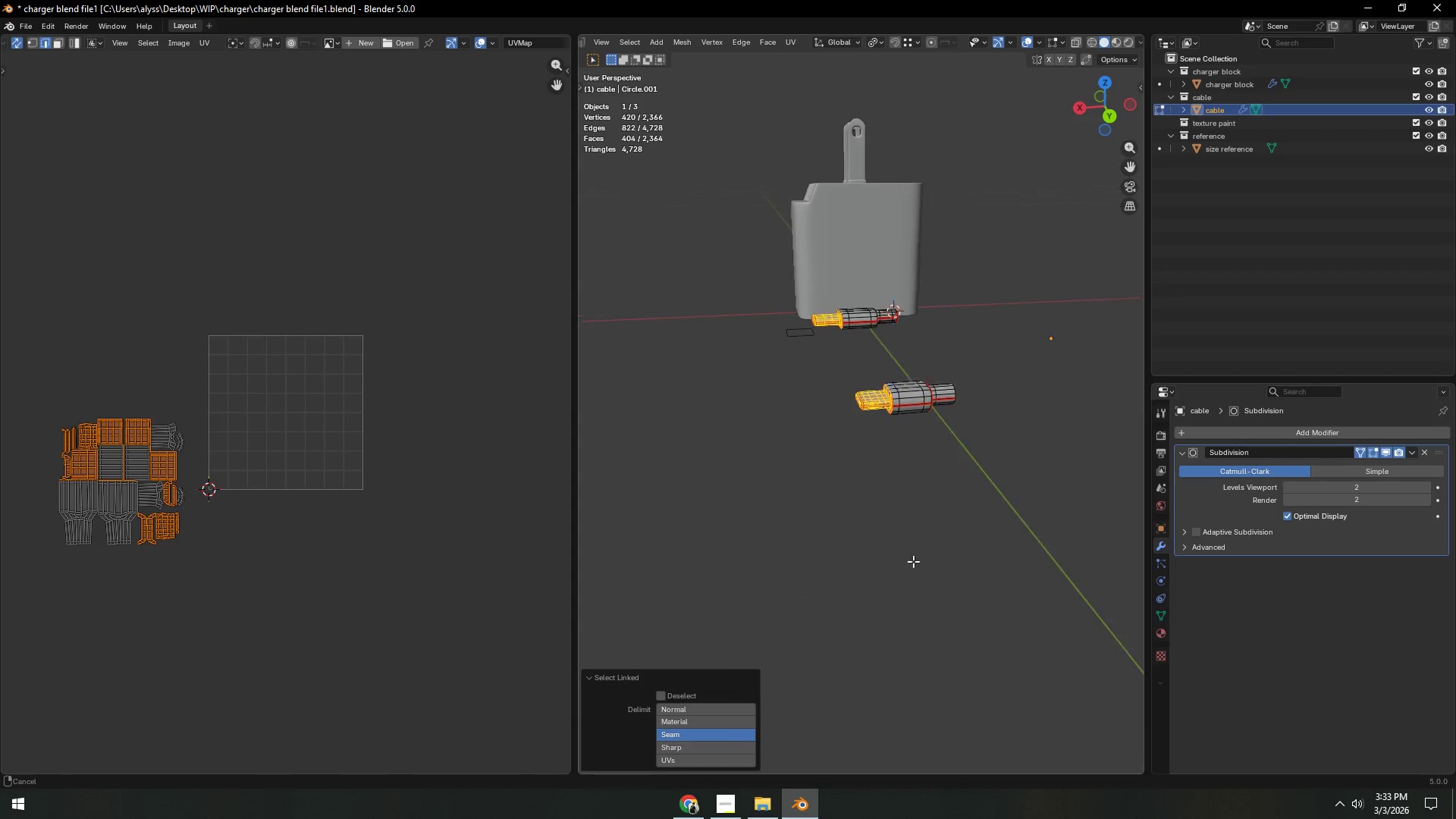 
hold_key(key=ShiftLeft, duration=0.42)
 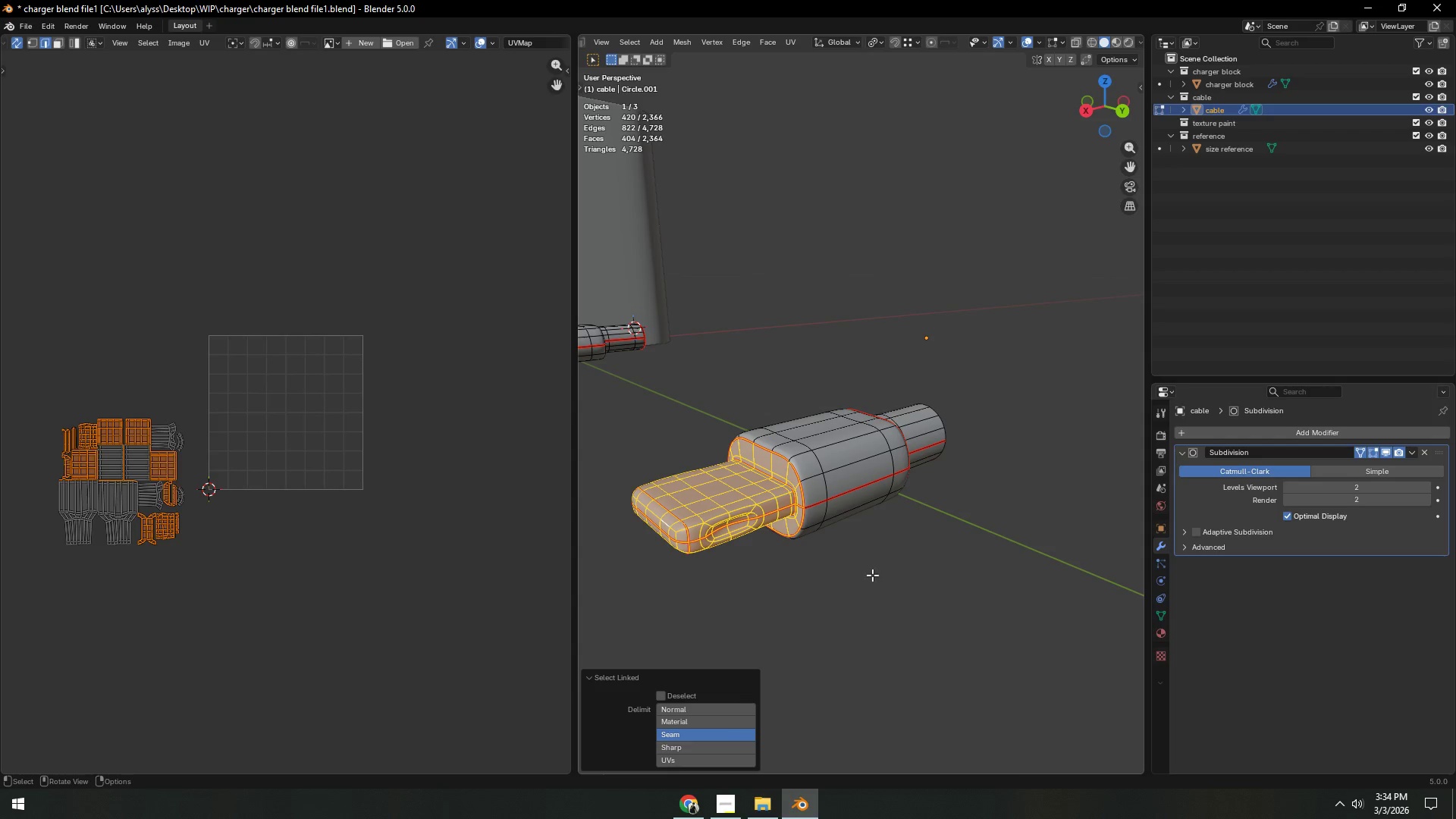 
scroll: coordinate [928, 575], scroll_direction: up, amount: 12.0
 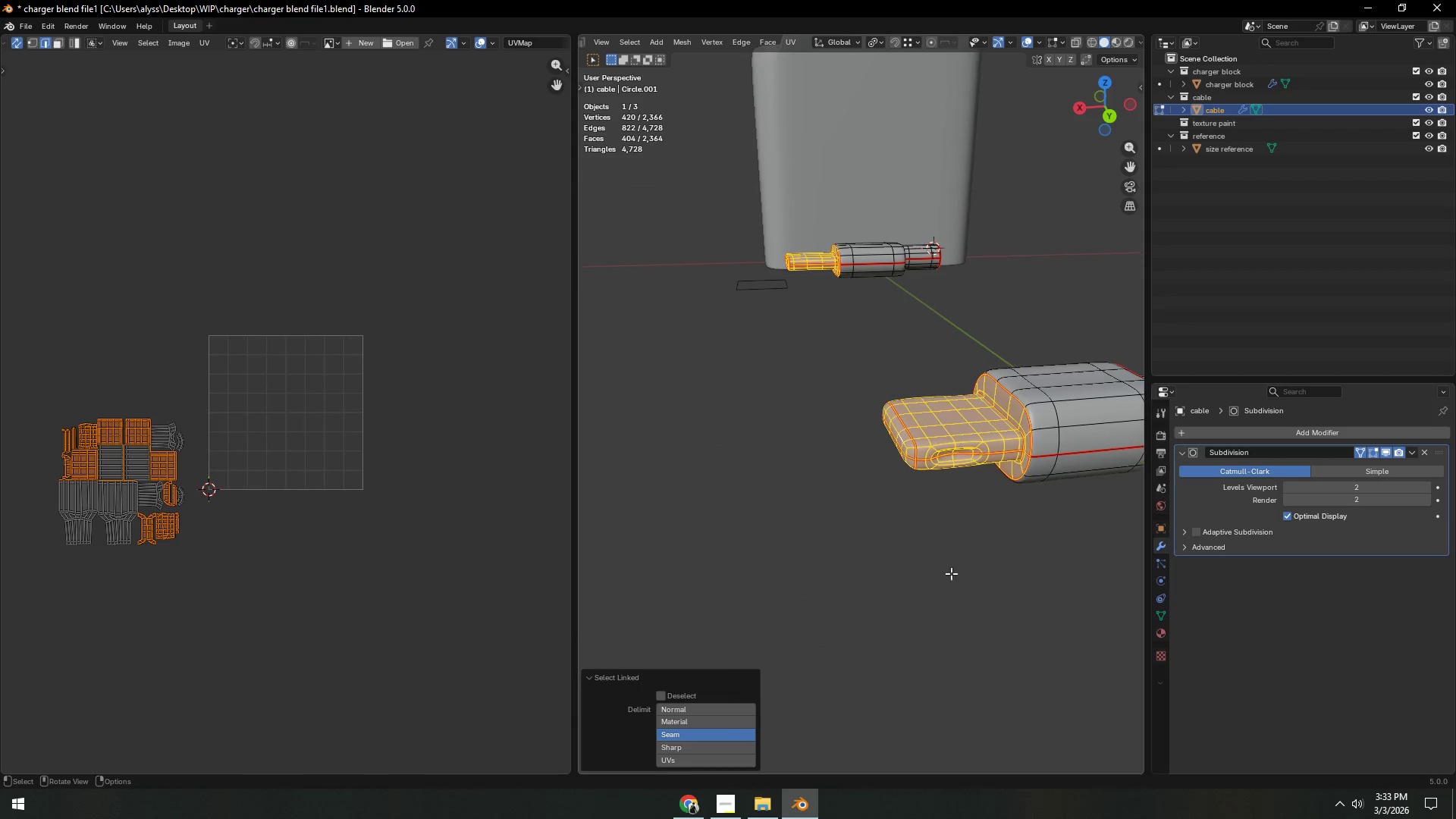 
key(U)
 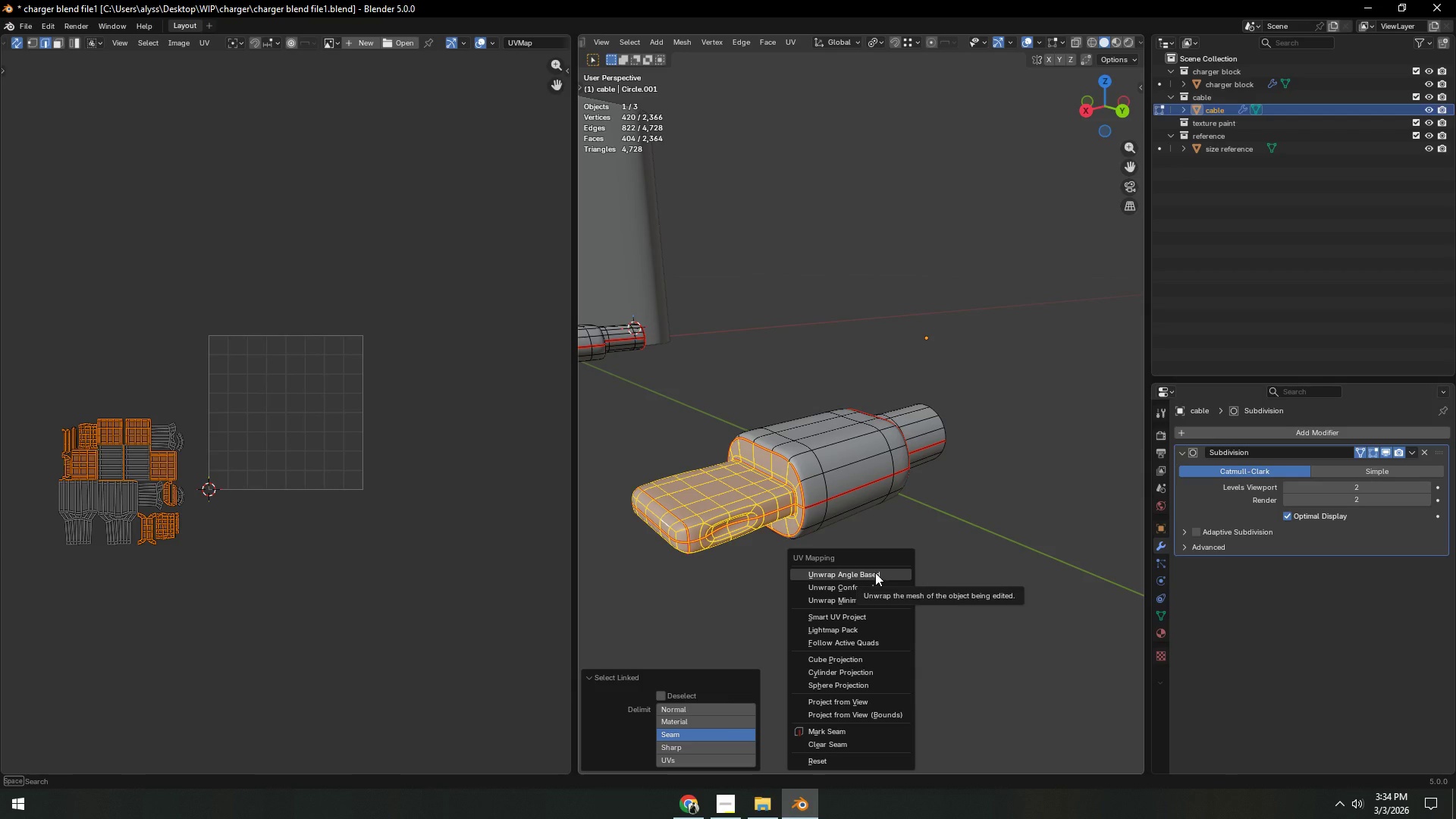 
left_click([875, 573])
 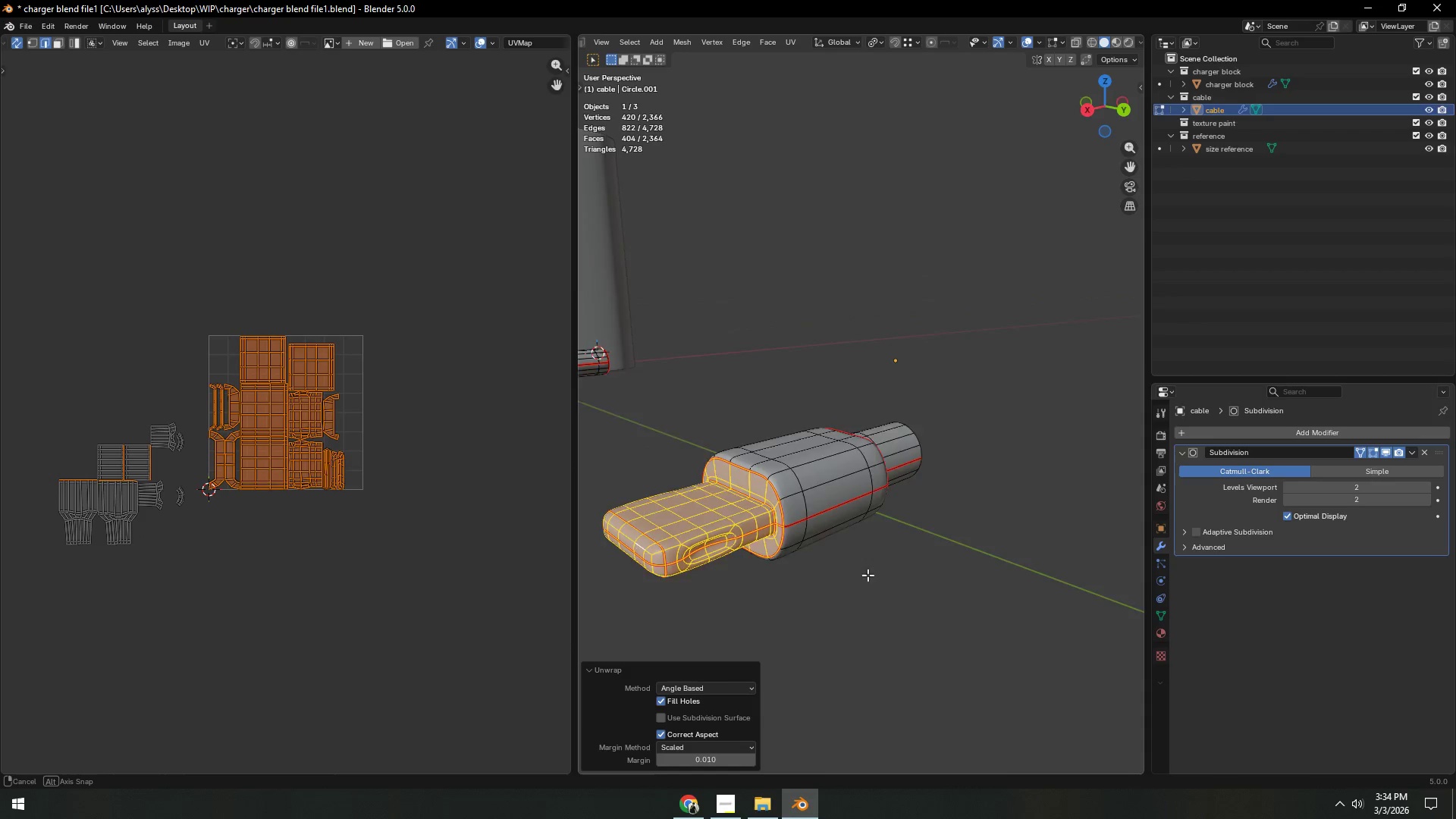 
hold_key(key=ShiftLeft, duration=0.48)
 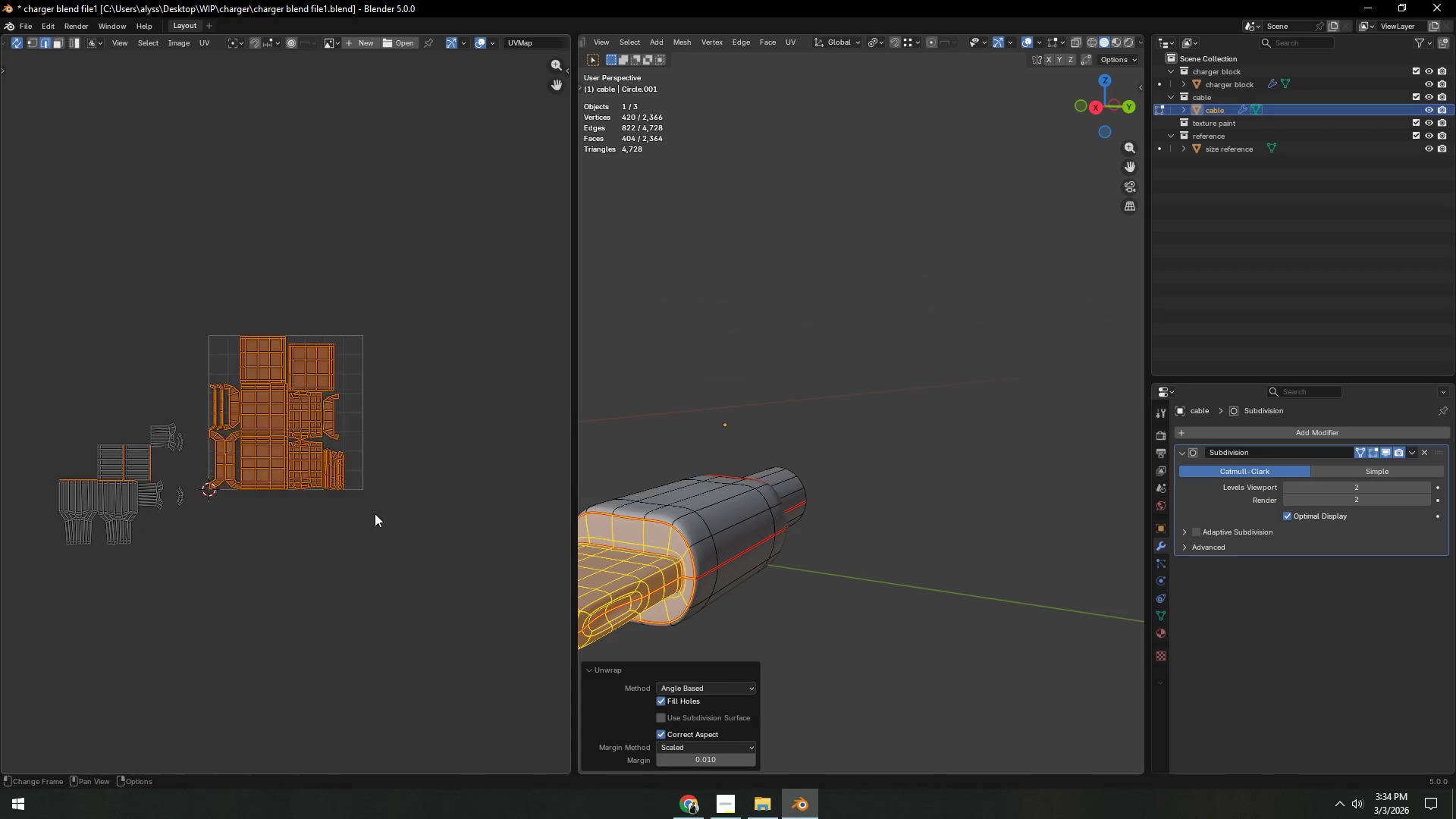 
scroll: coordinate [375, 513], scroll_direction: up, amount: 4.0
 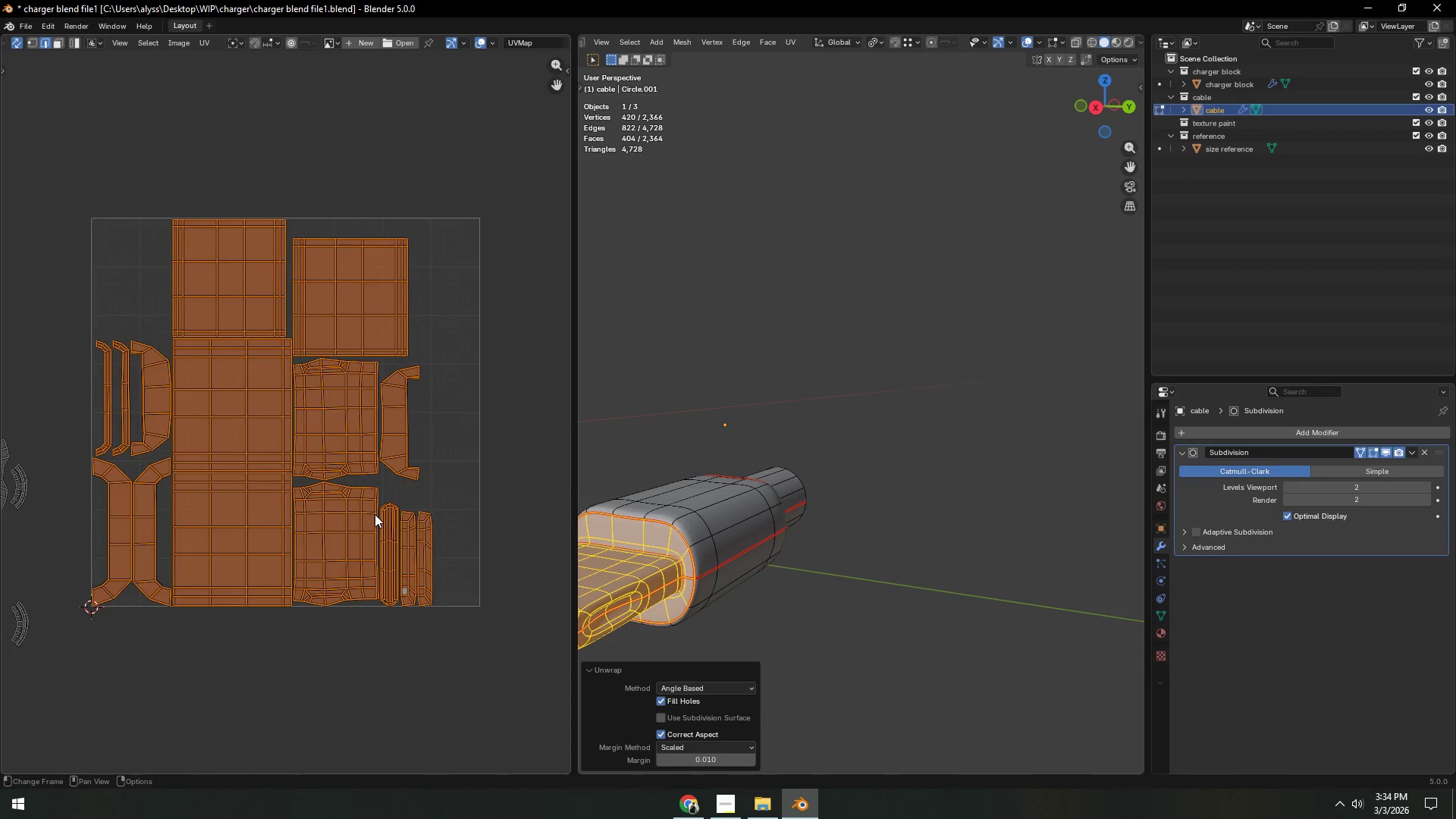 
hold_key(key=ShiftLeft, duration=0.97)
 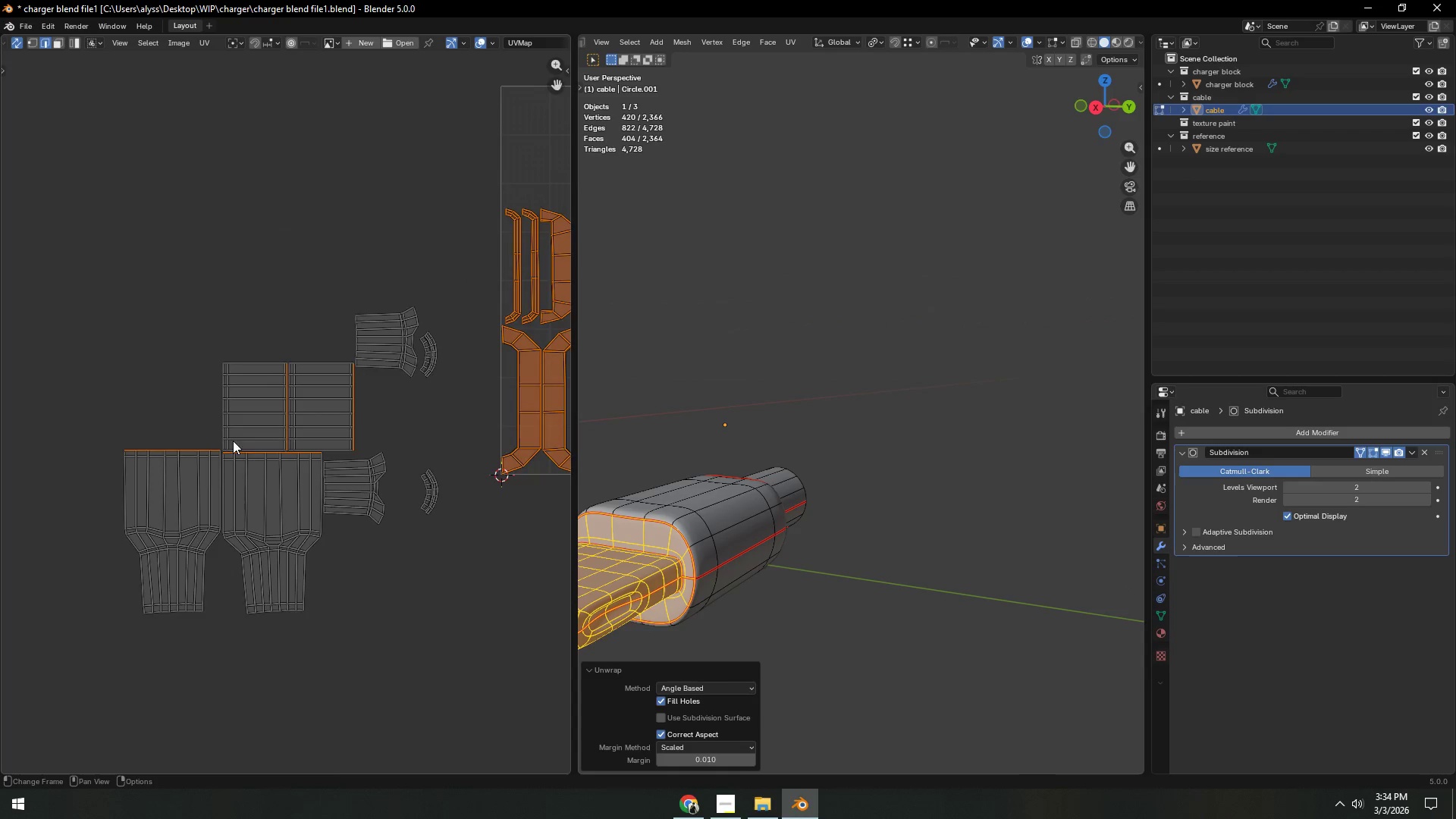 
scroll: coordinate [249, 450], scroll_direction: up, amount: 5.0
 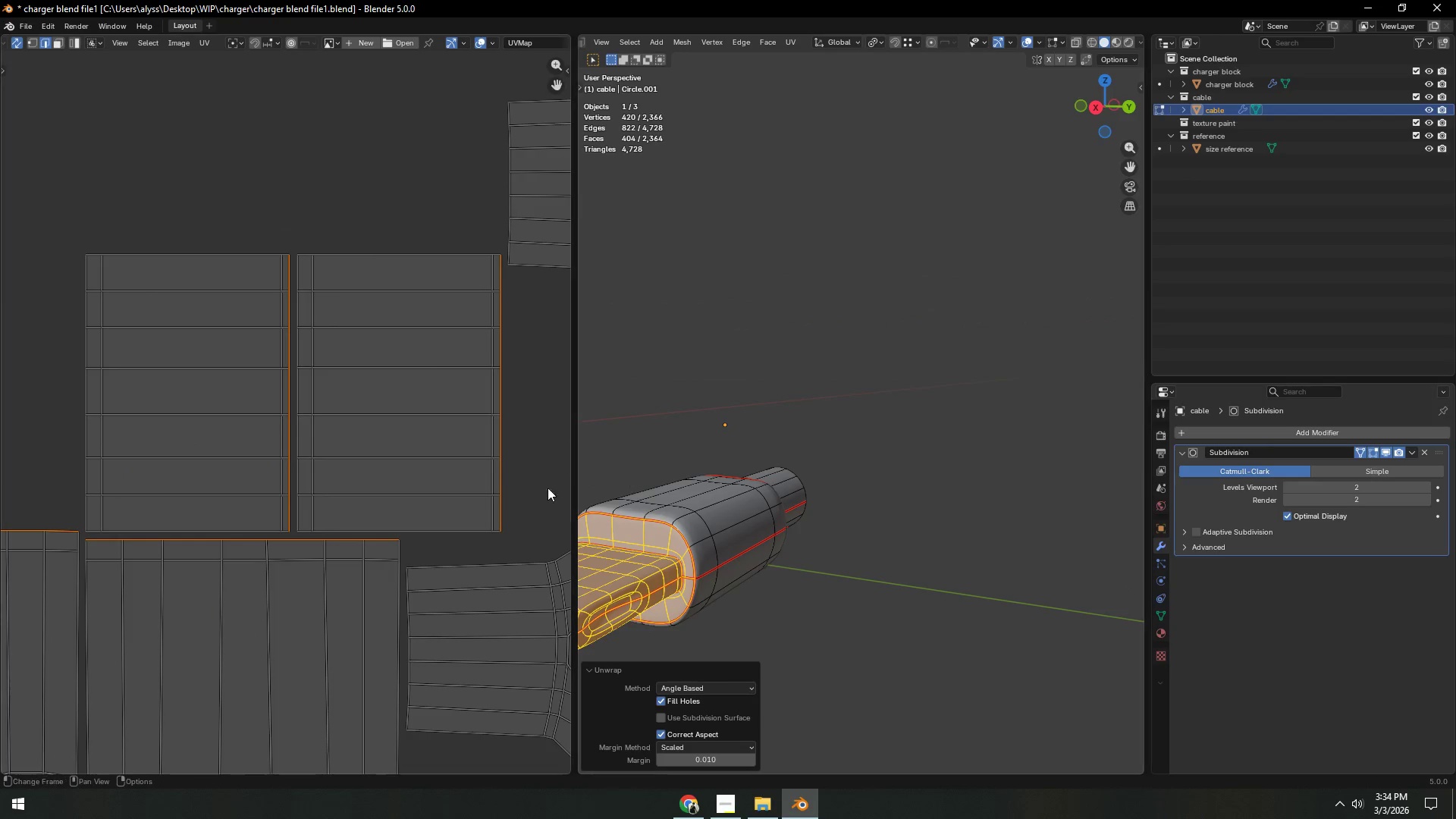 
scroll: coordinate [708, 488], scroll_direction: down, amount: 5.0
 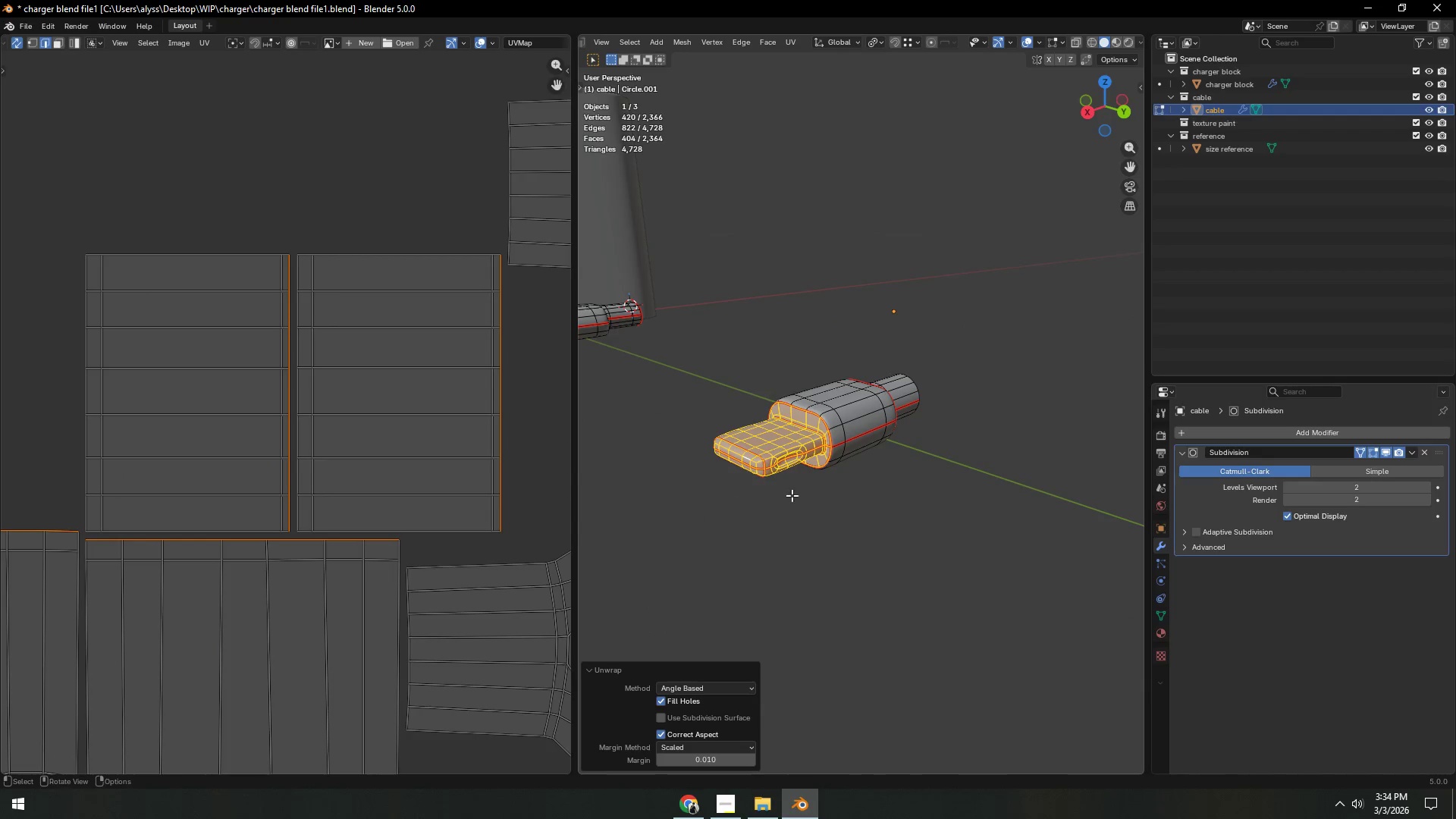 
hold_key(key=ShiftLeft, duration=0.33)
 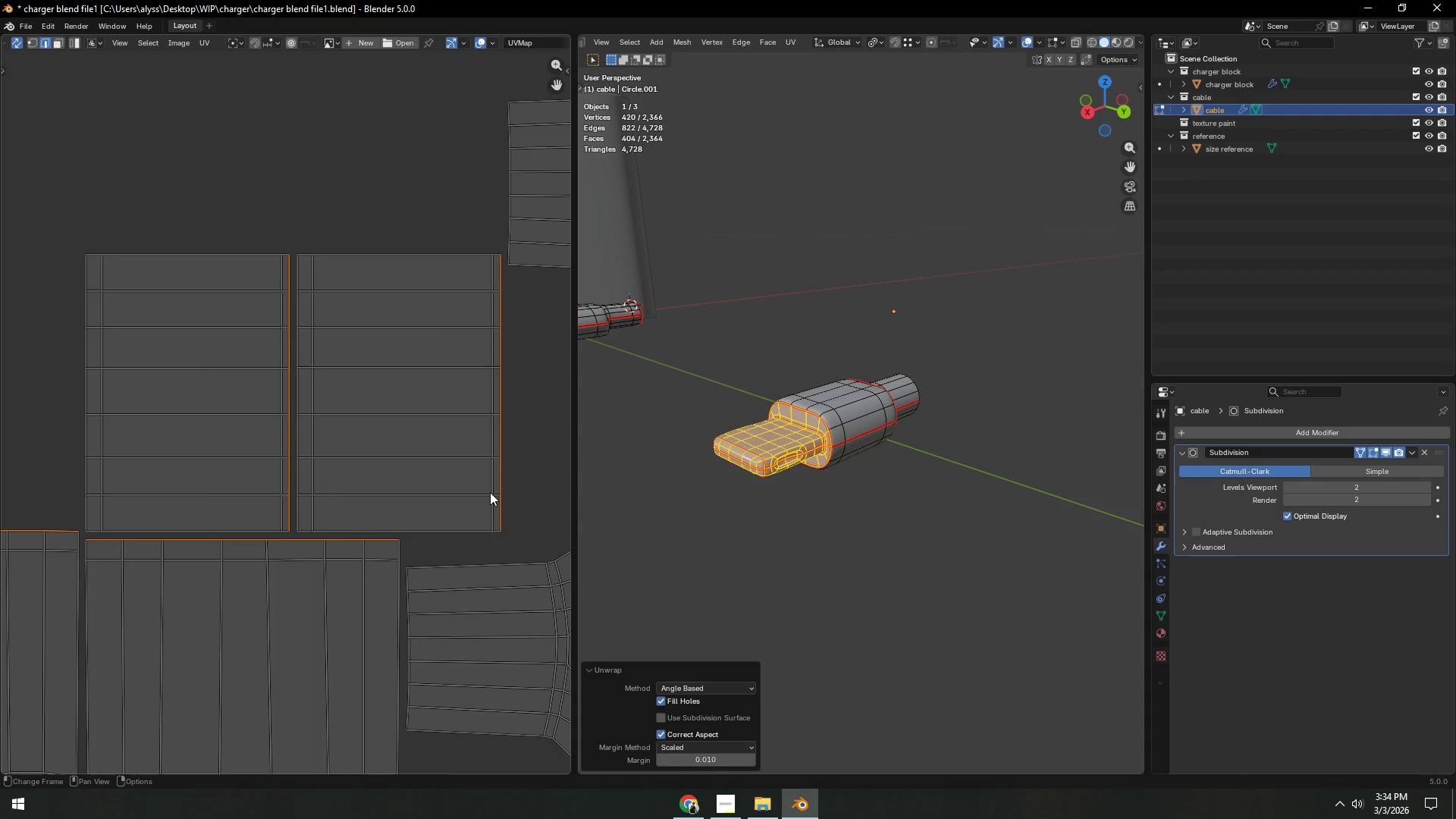 
scroll: coordinate [488, 489], scroll_direction: down, amount: 10.0
 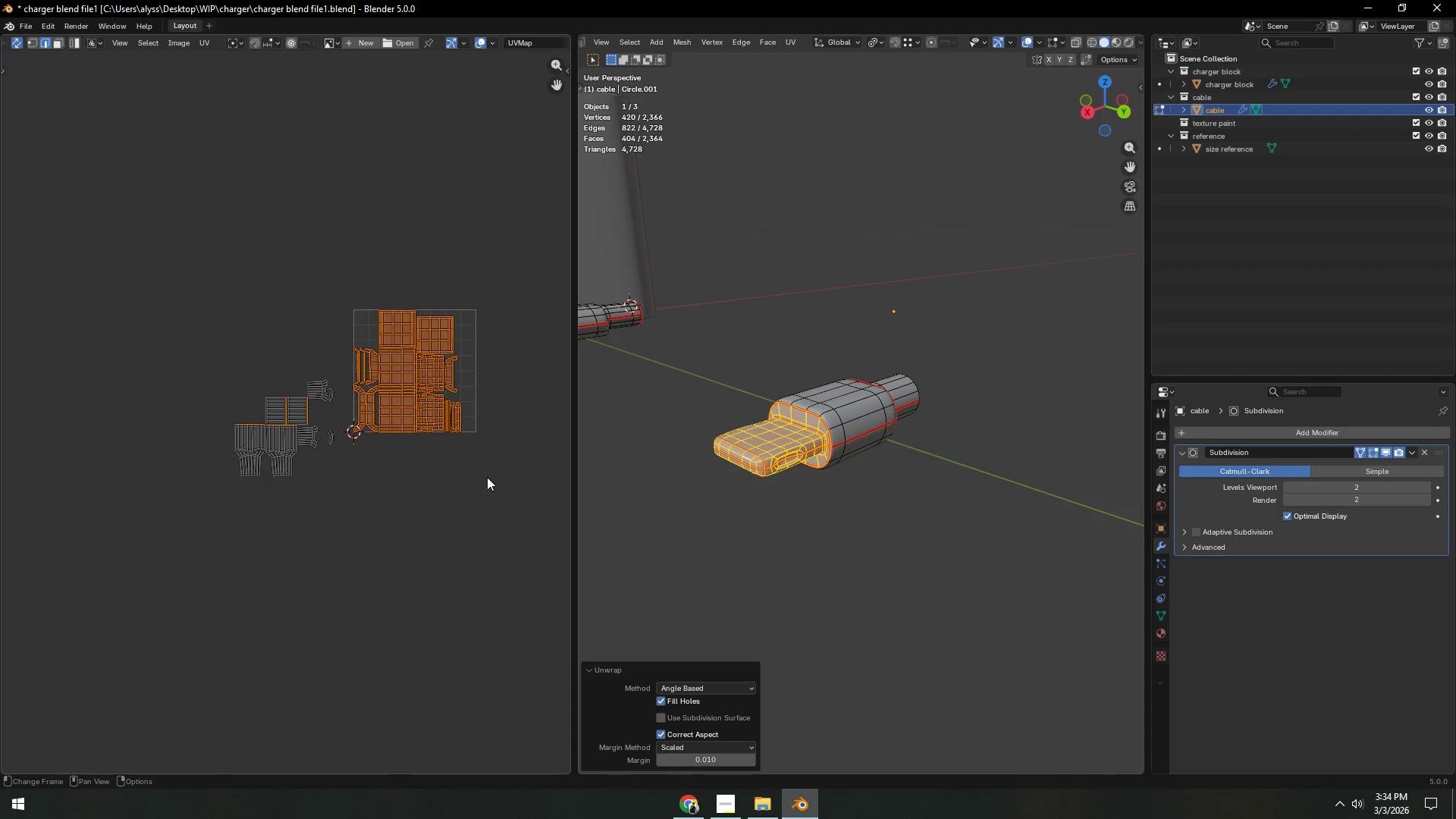 
key(Shift+ShiftLeft)
 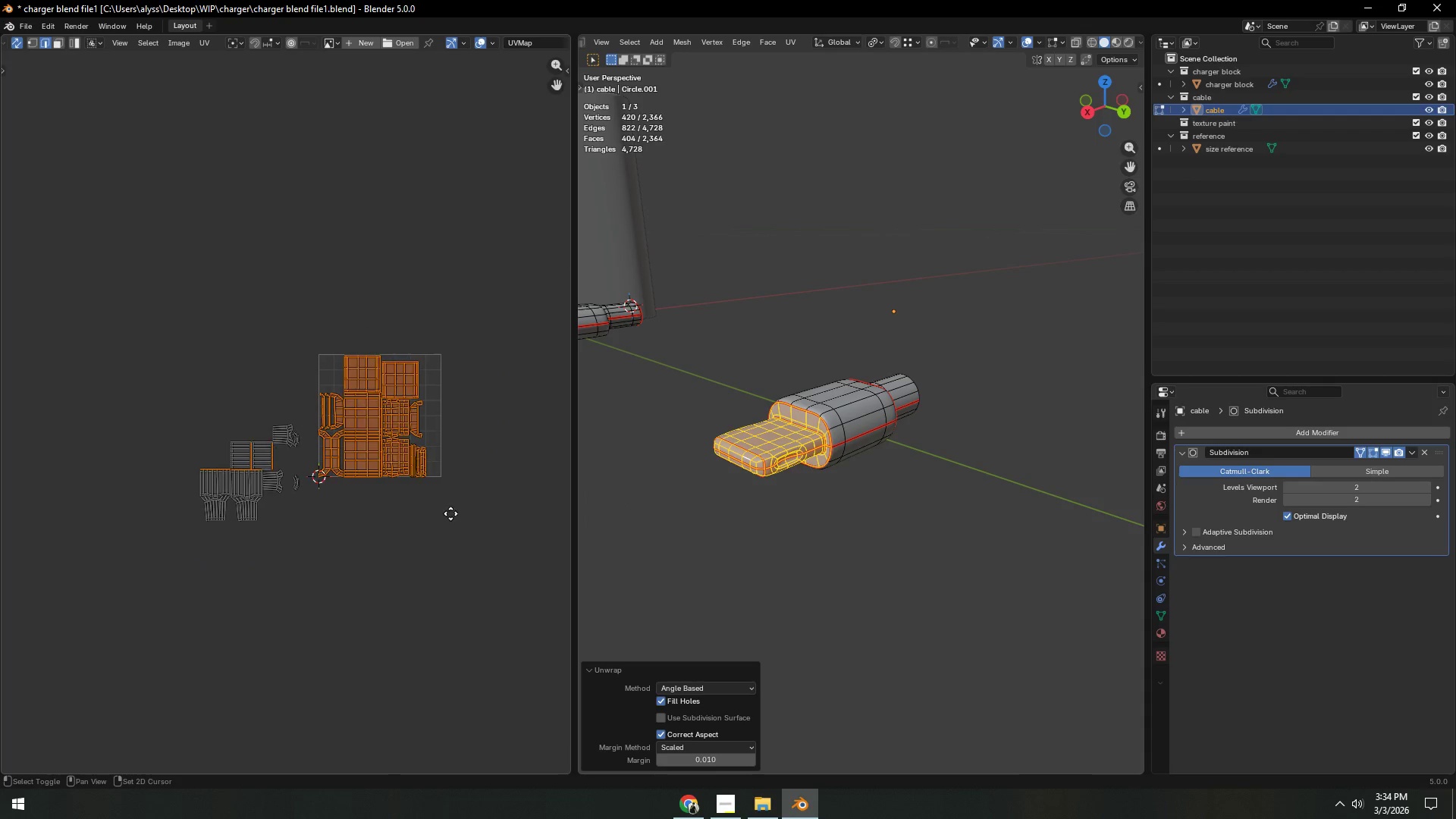 
scroll: coordinate [445, 520], scroll_direction: up, amount: 4.0
 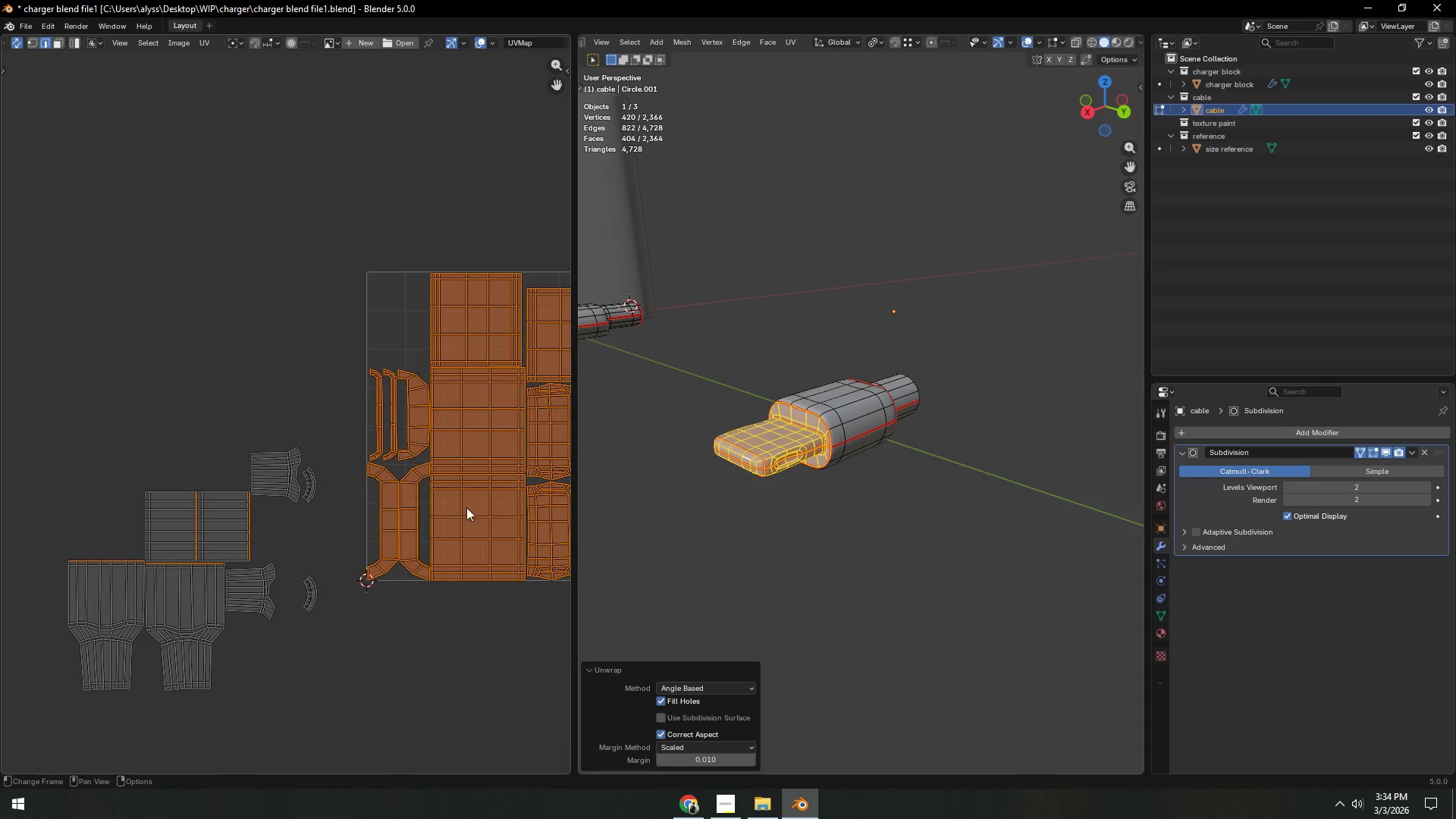 
key(Shift+ShiftLeft)
 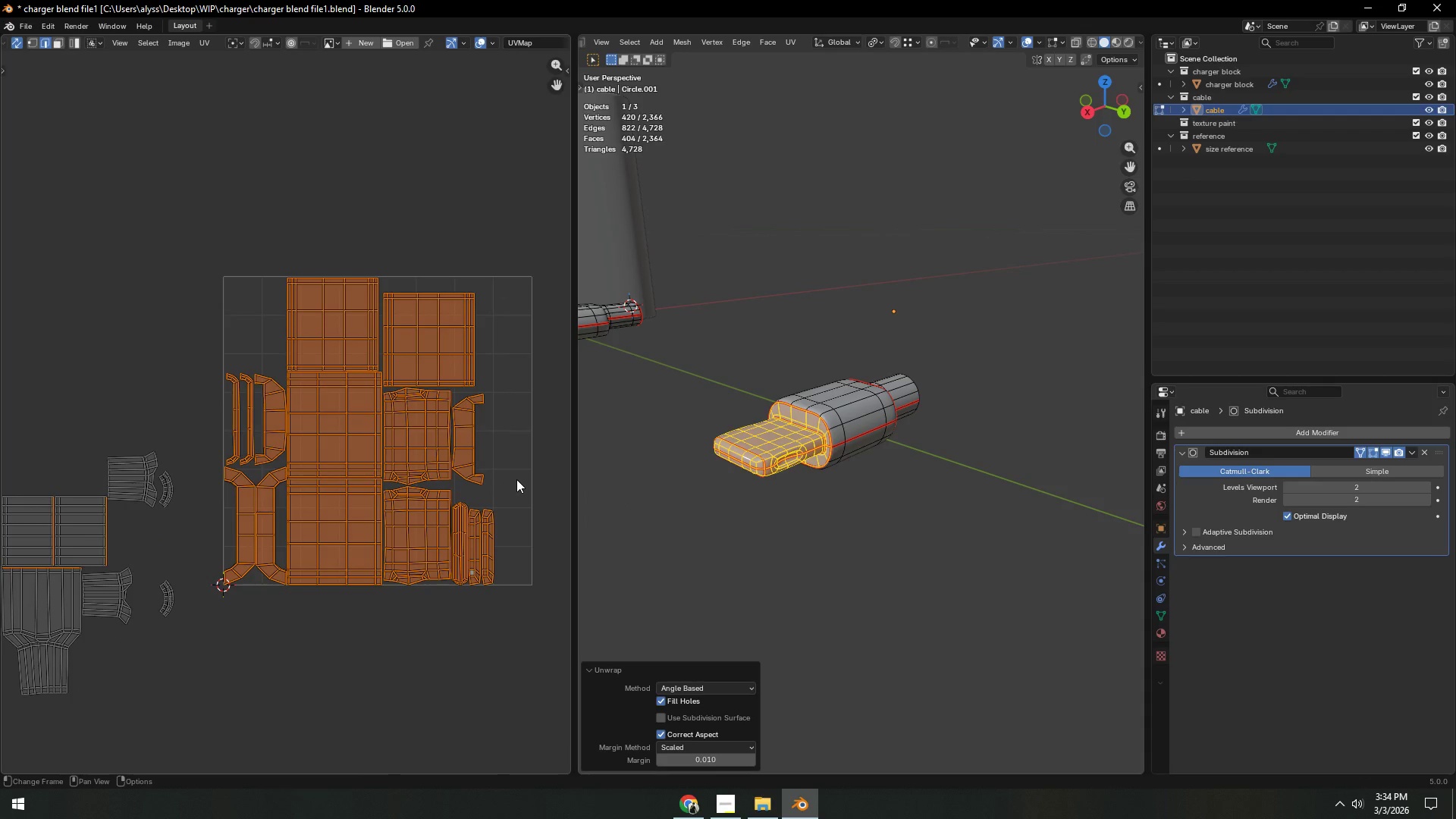 
key(S)
 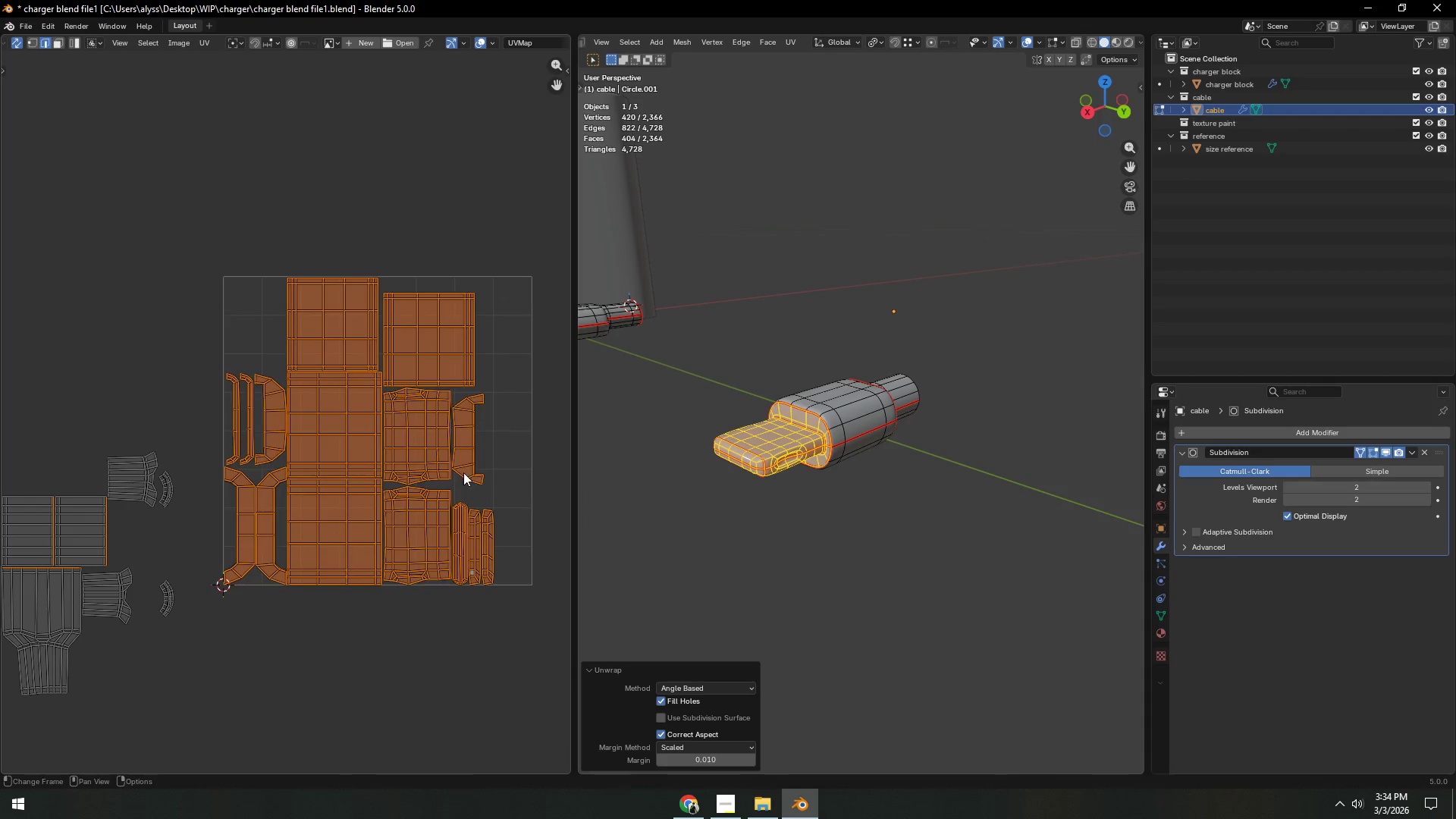 
left_click([513, 470])
 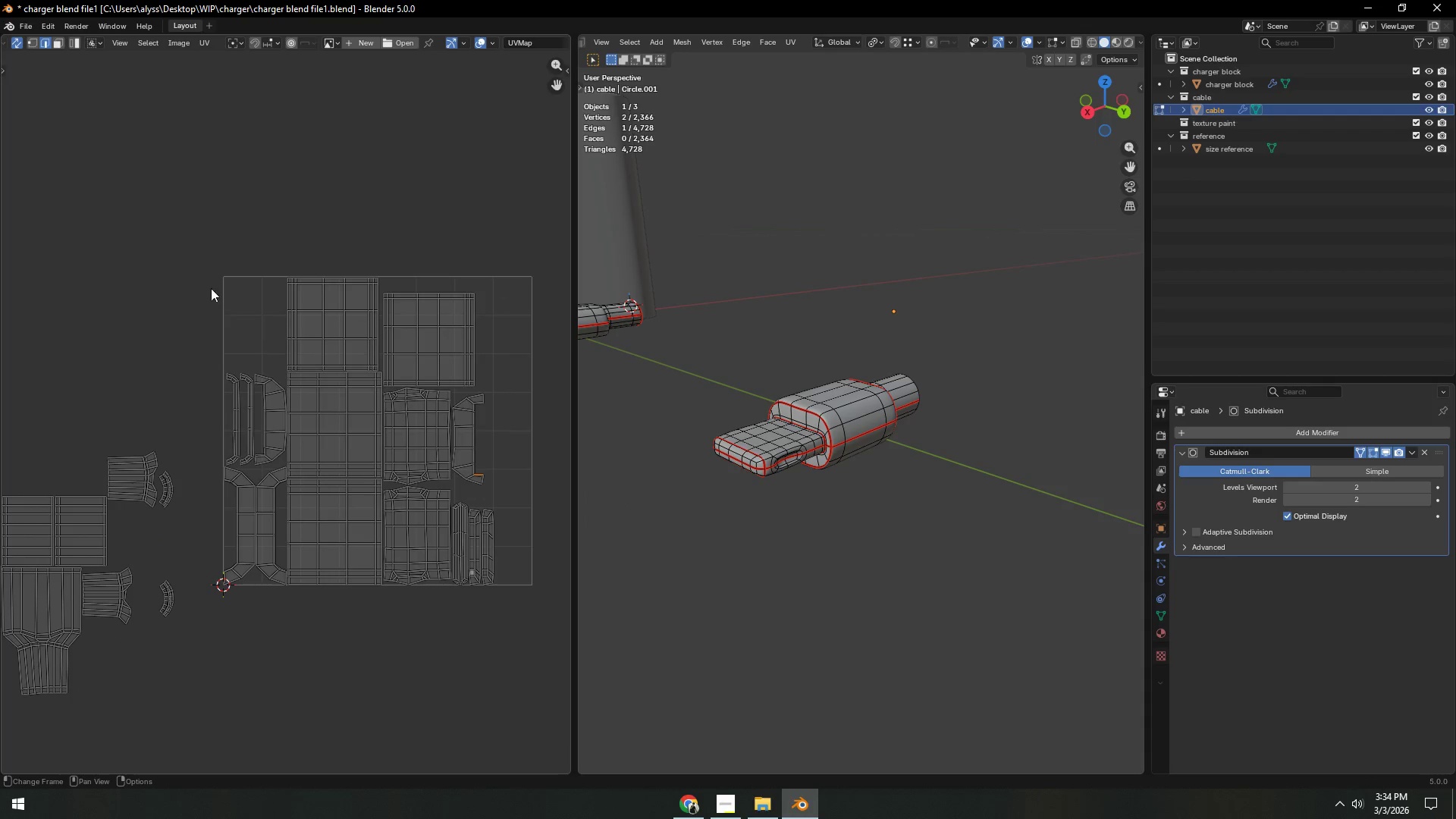 
left_click_drag(start_coordinate=[177, 259], to_coordinate=[532, 595])
 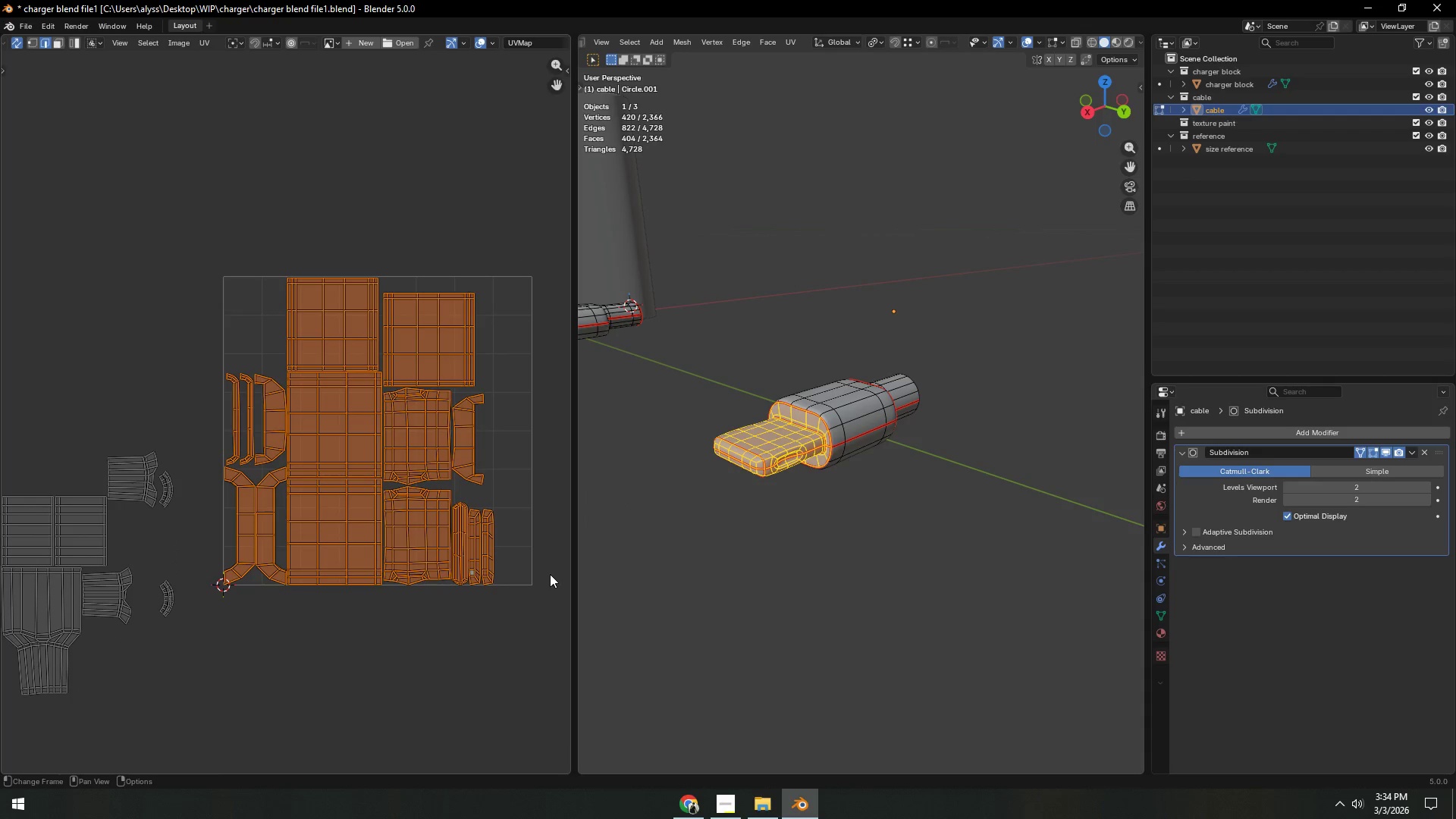 
key(S)
 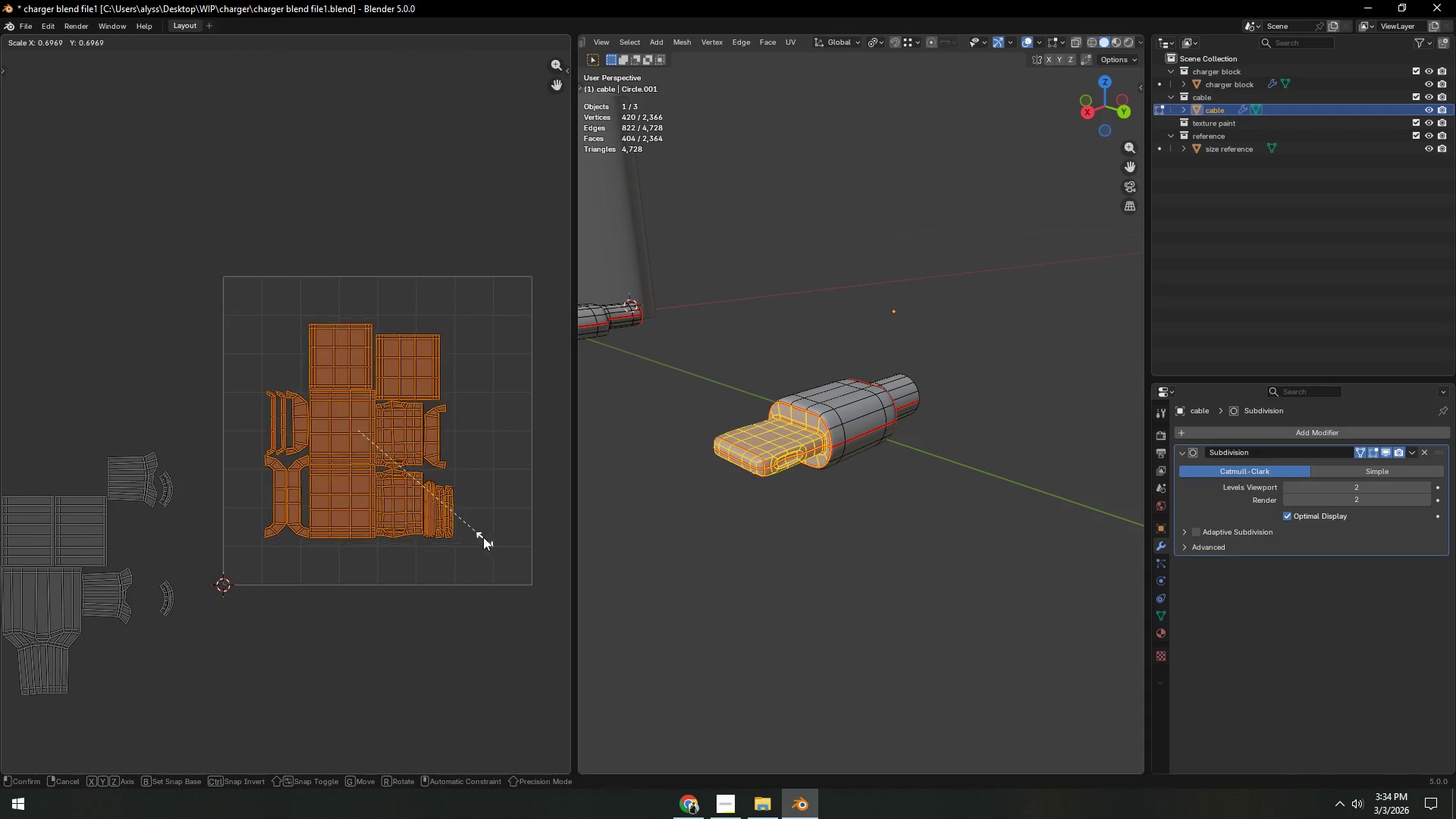 
left_click([479, 534])
 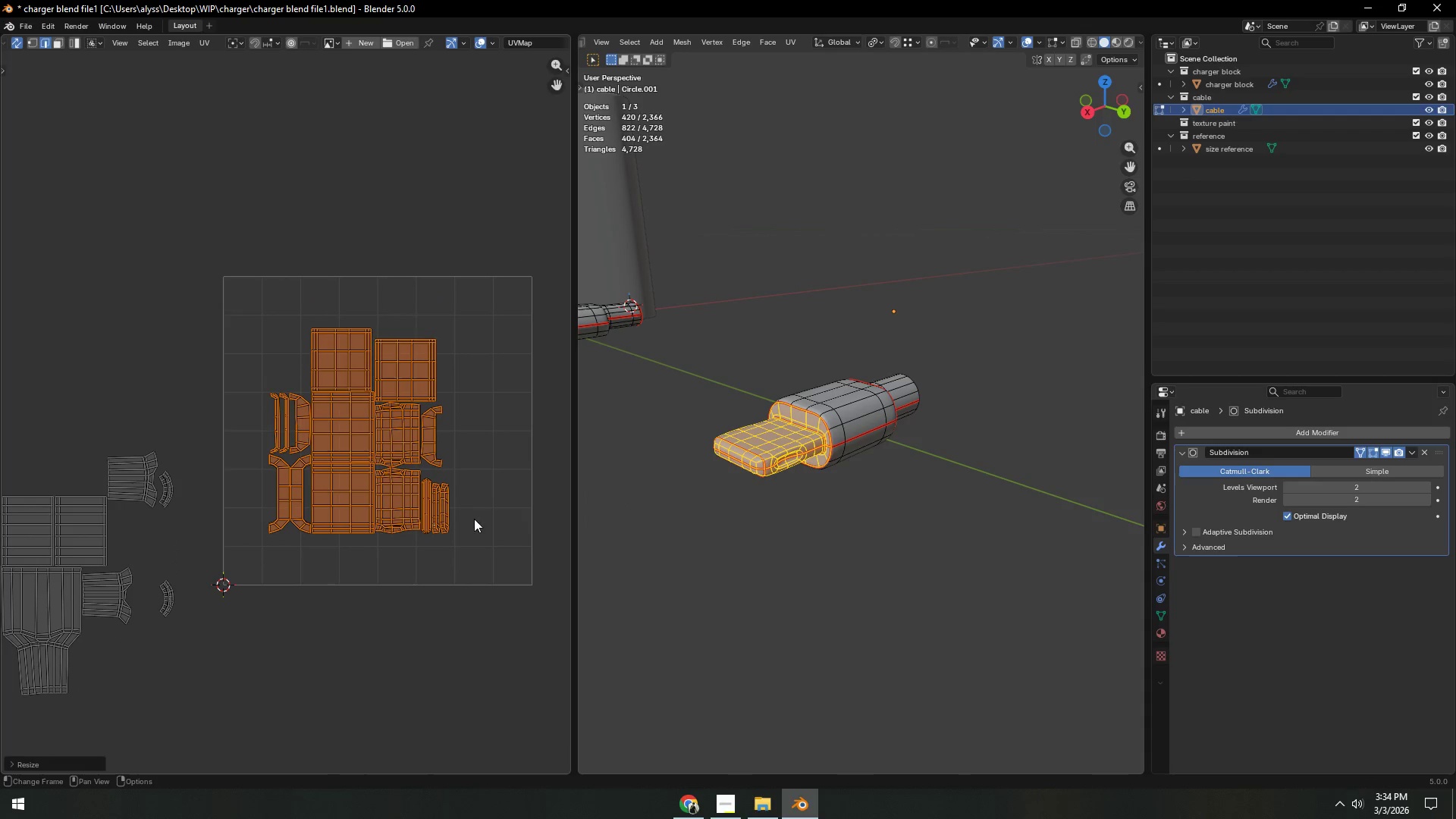 
key(G)
 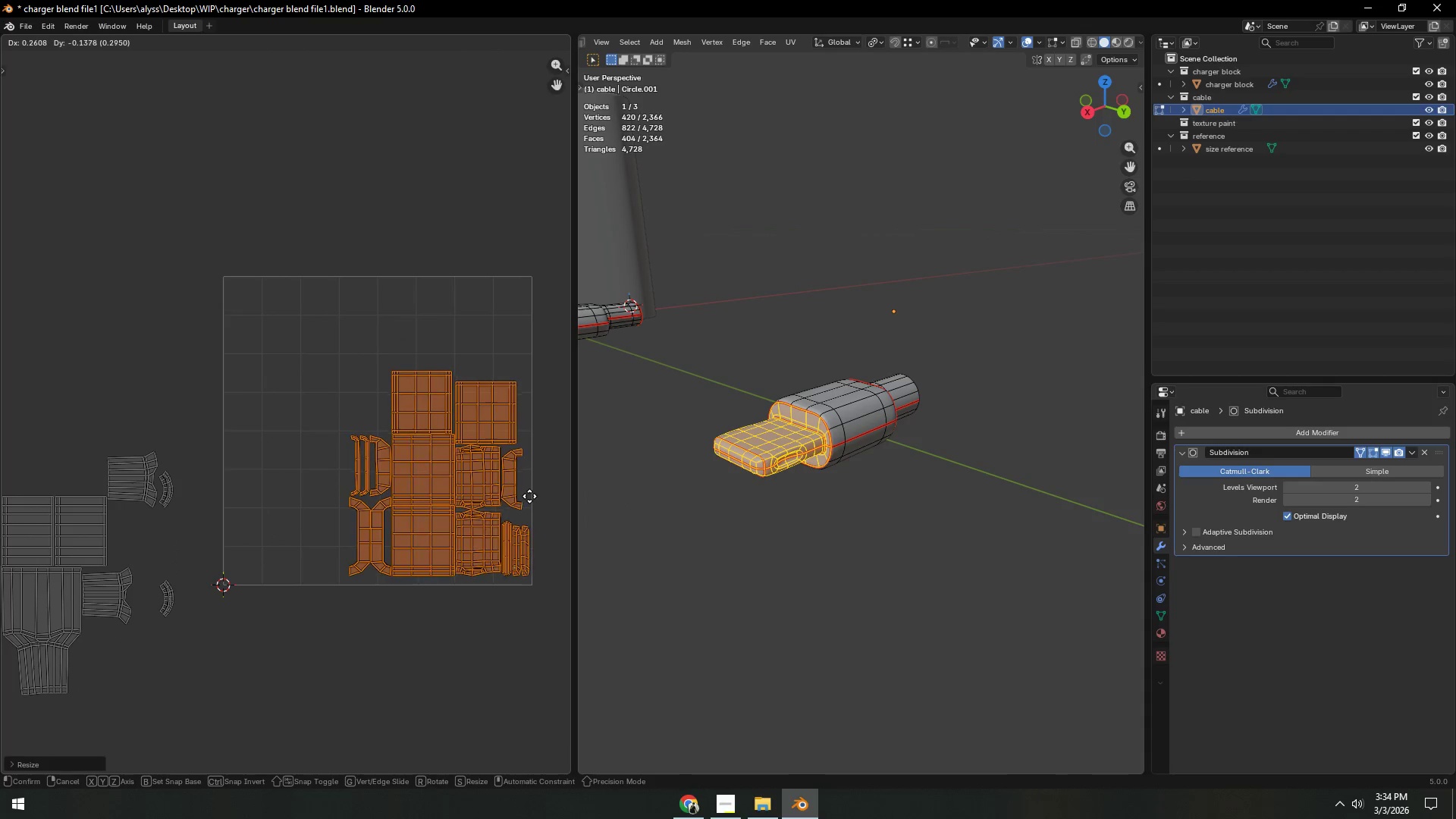 
left_click([531, 496])
 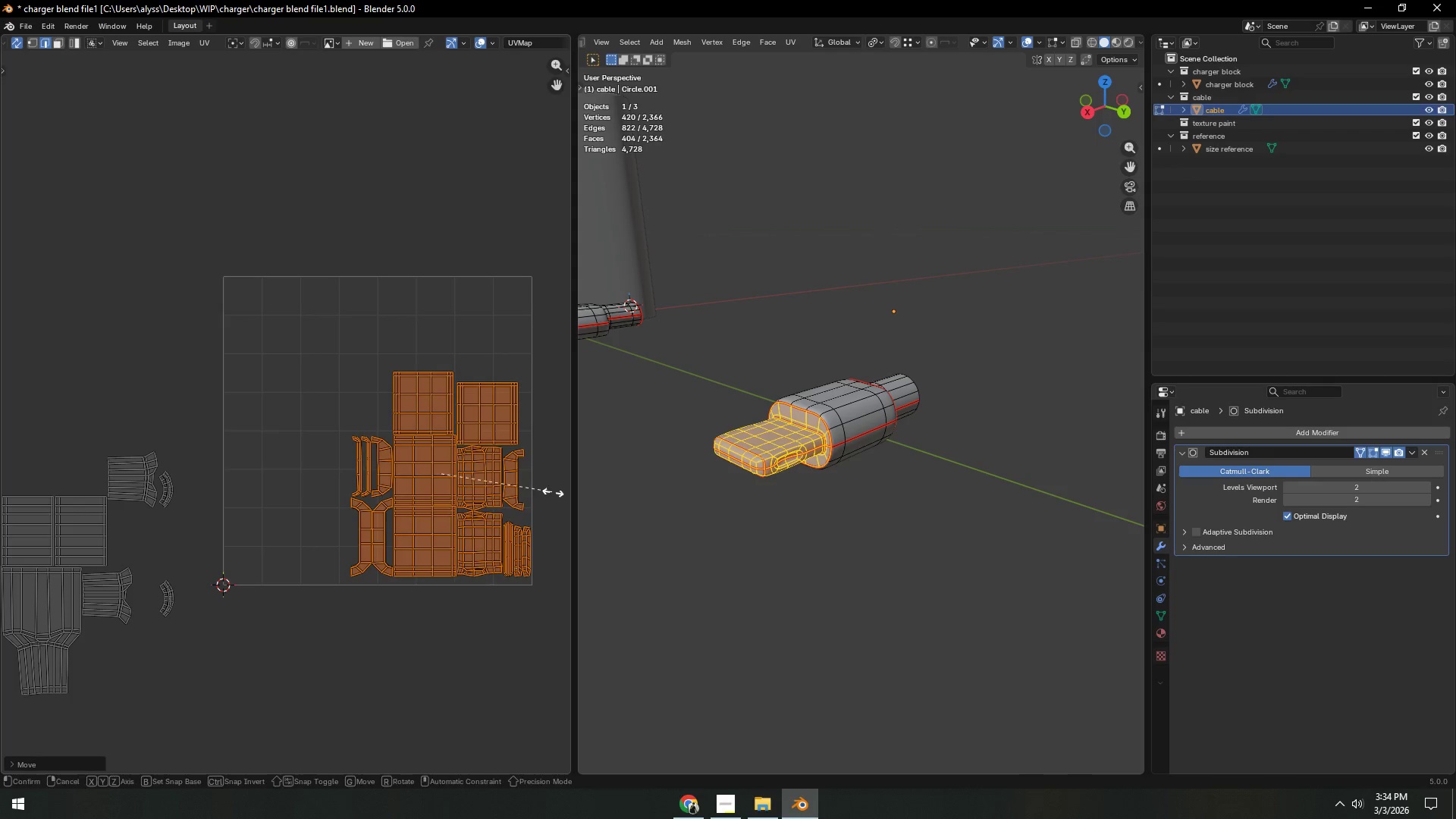 
key(S)
 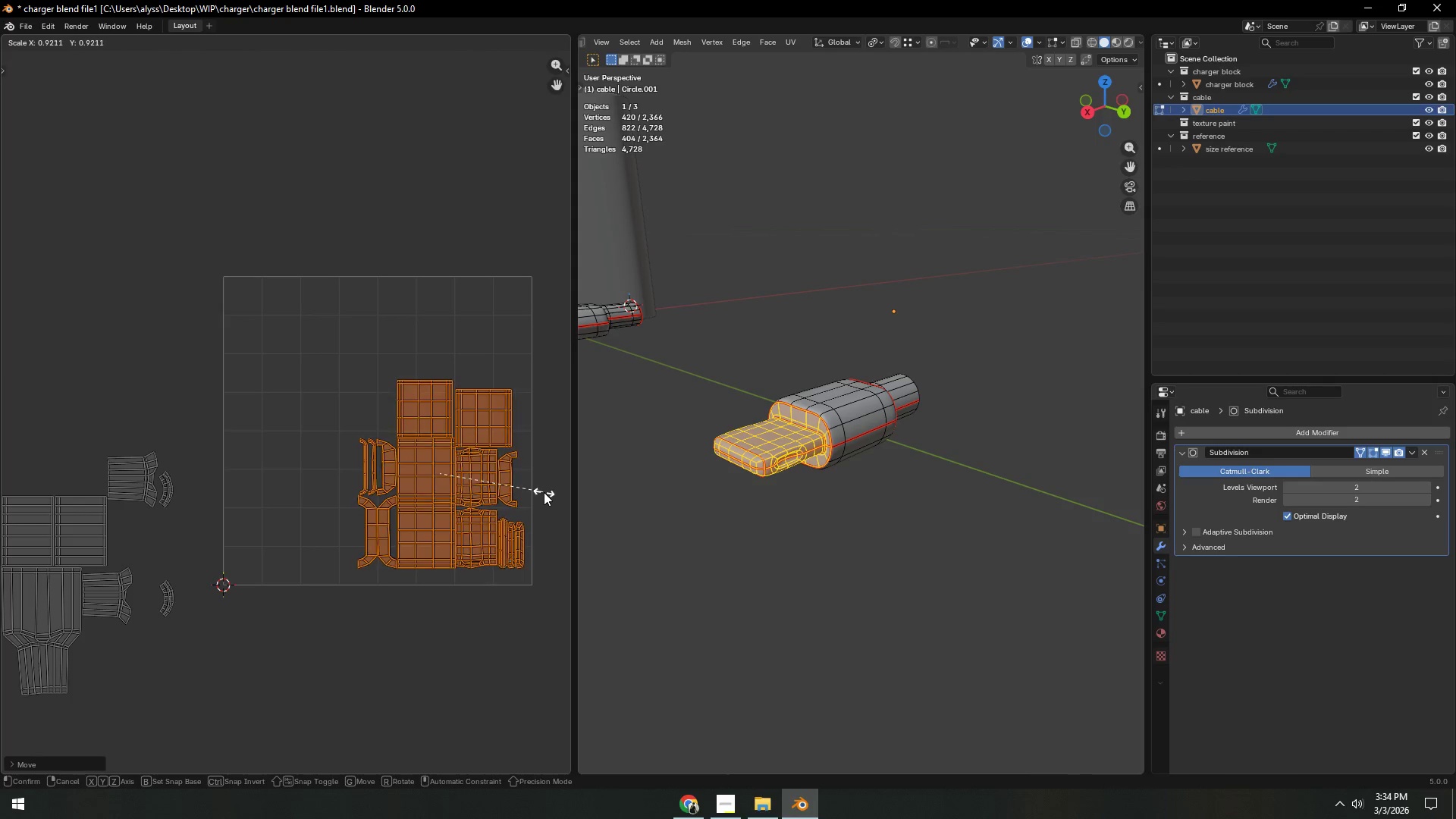 
left_click([544, 492])
 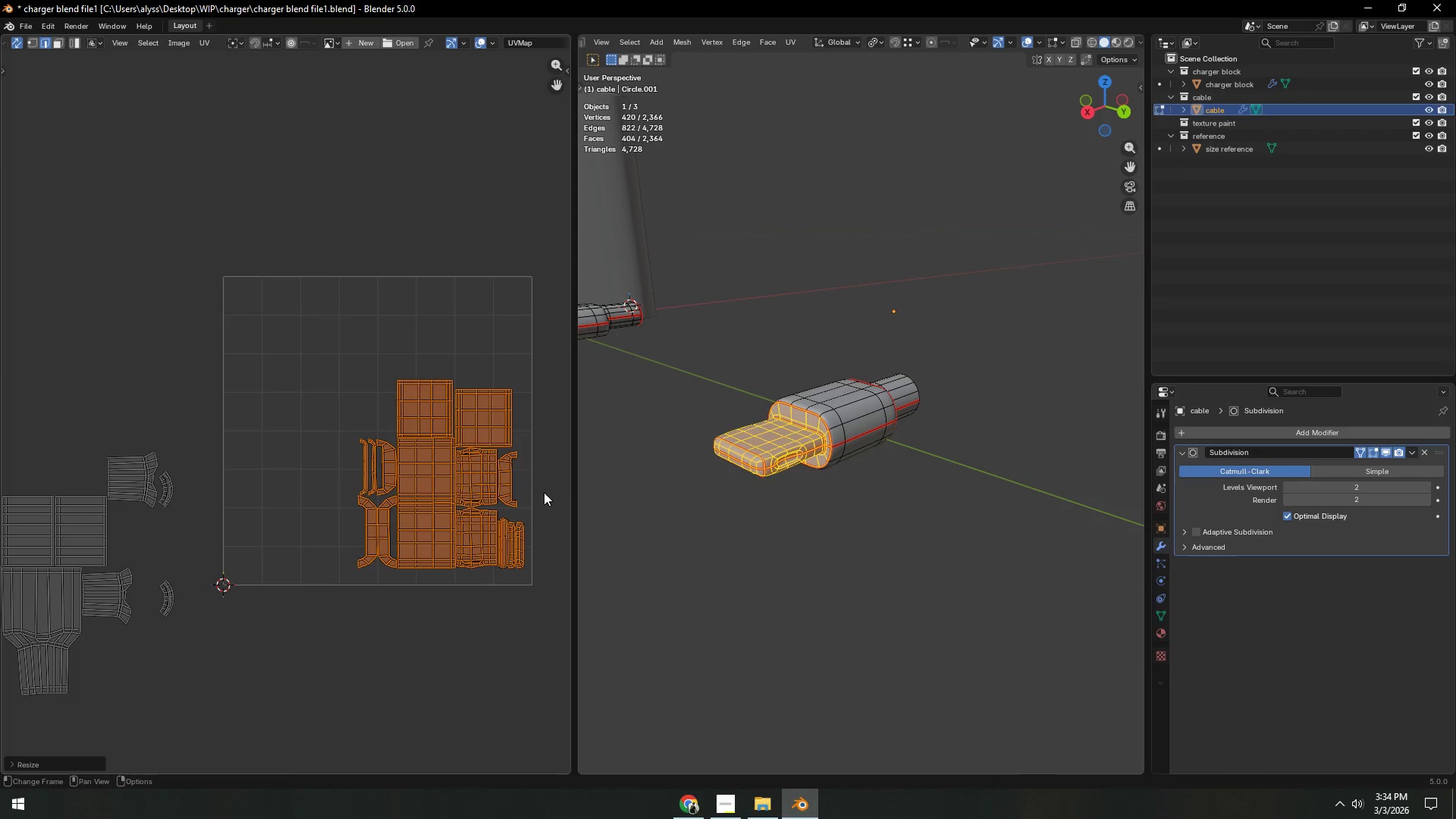 
key(G)
 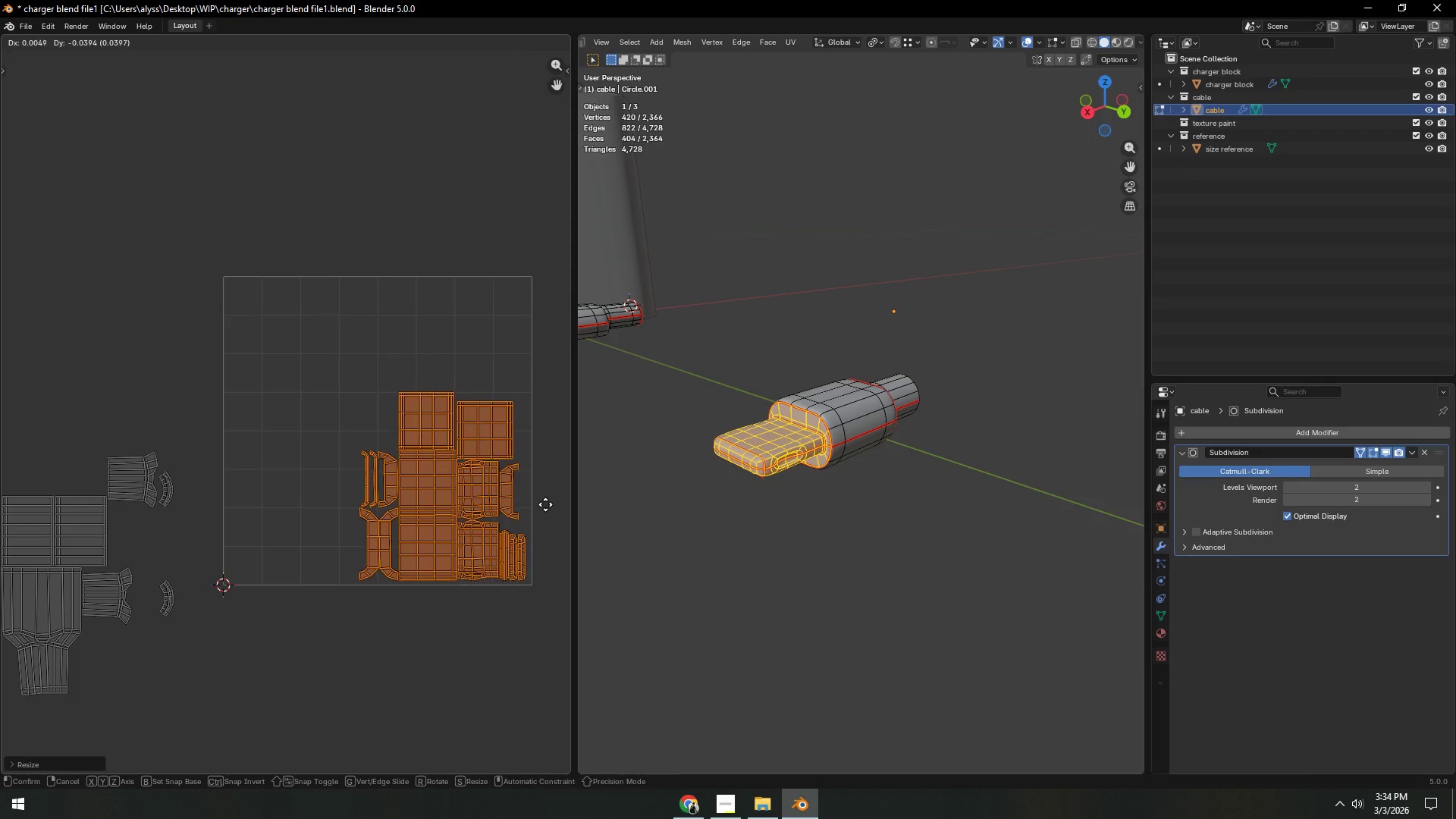 
left_click([545, 504])
 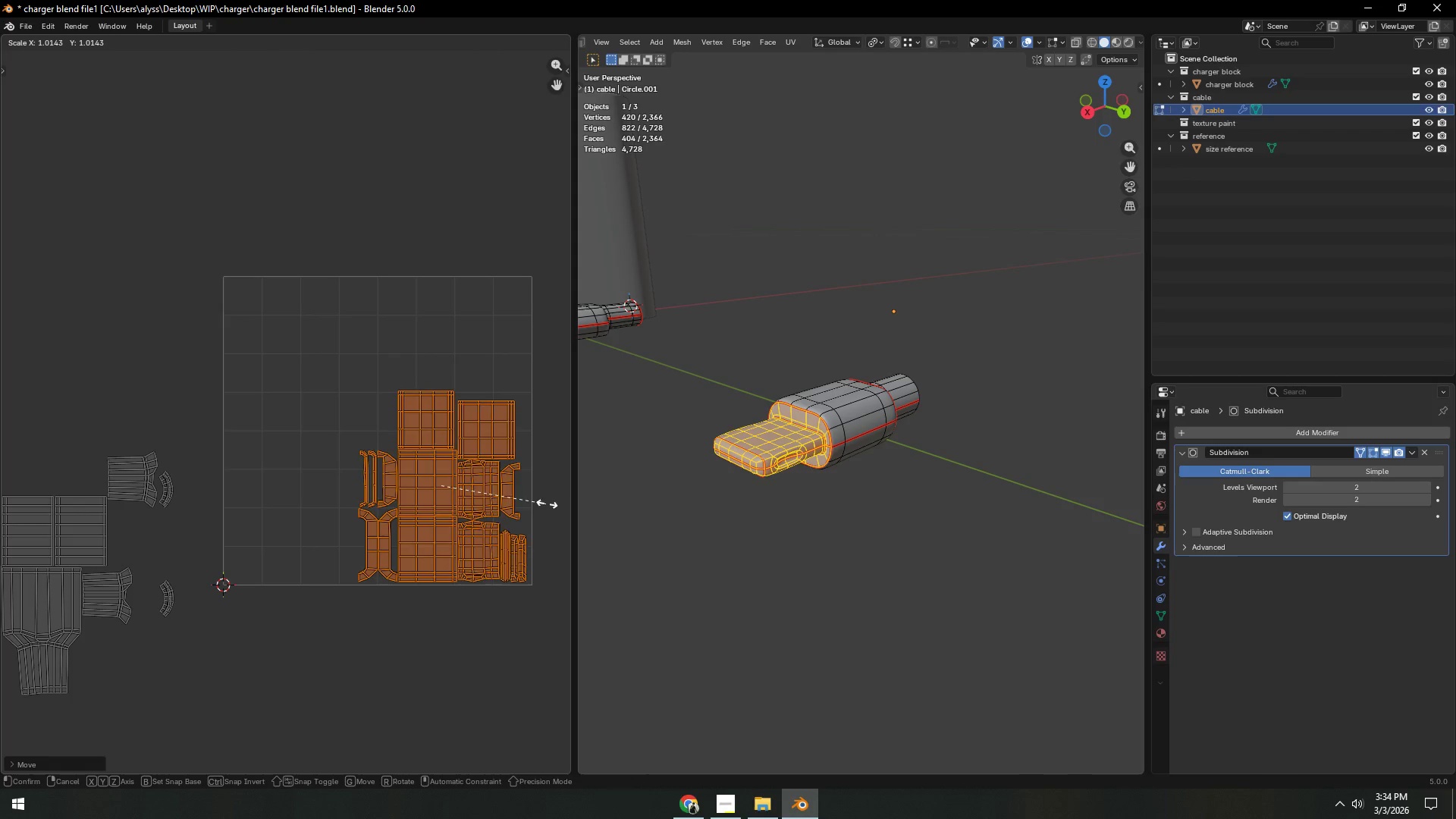 
key(S)
 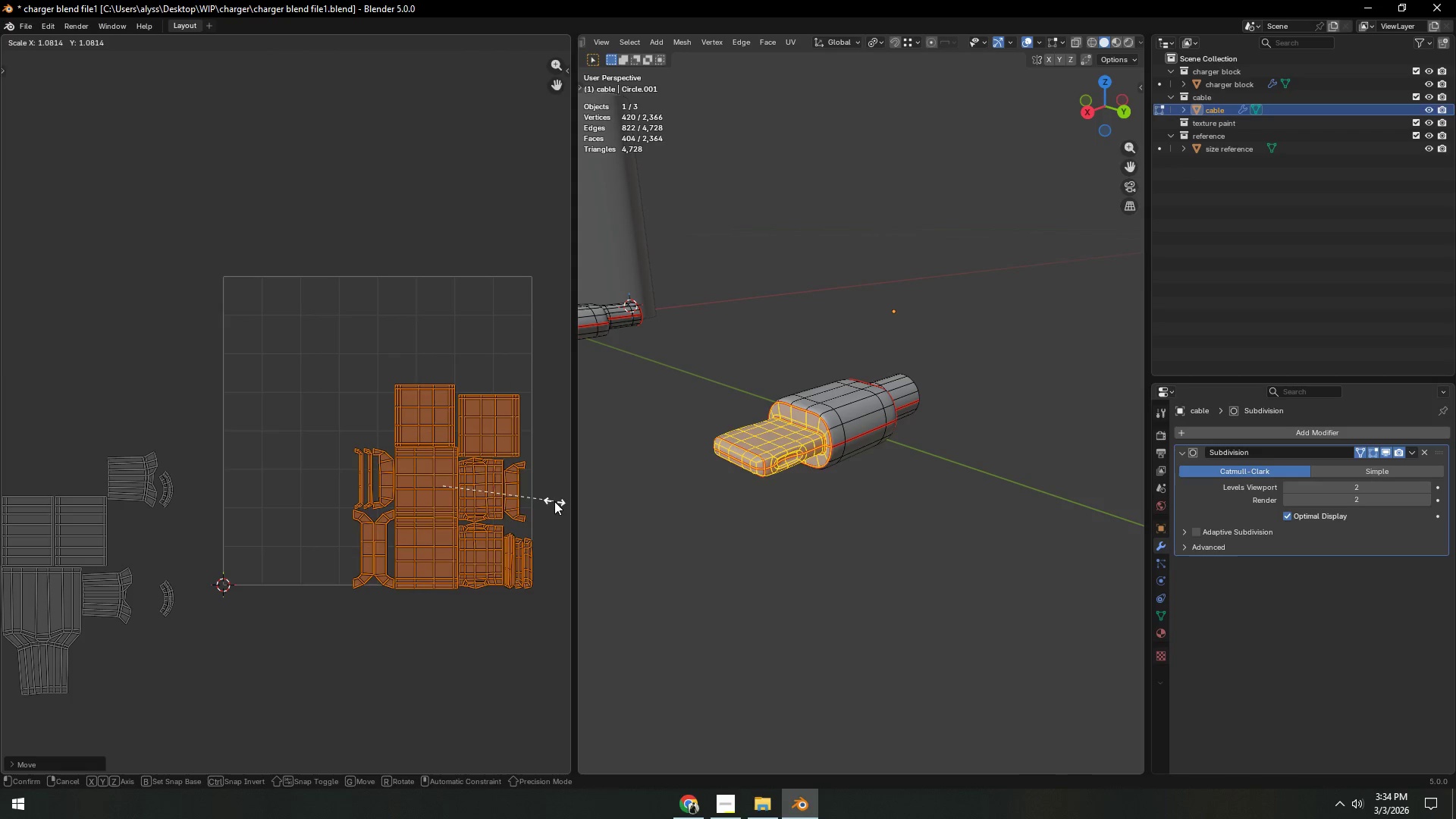 
left_click([554, 501])
 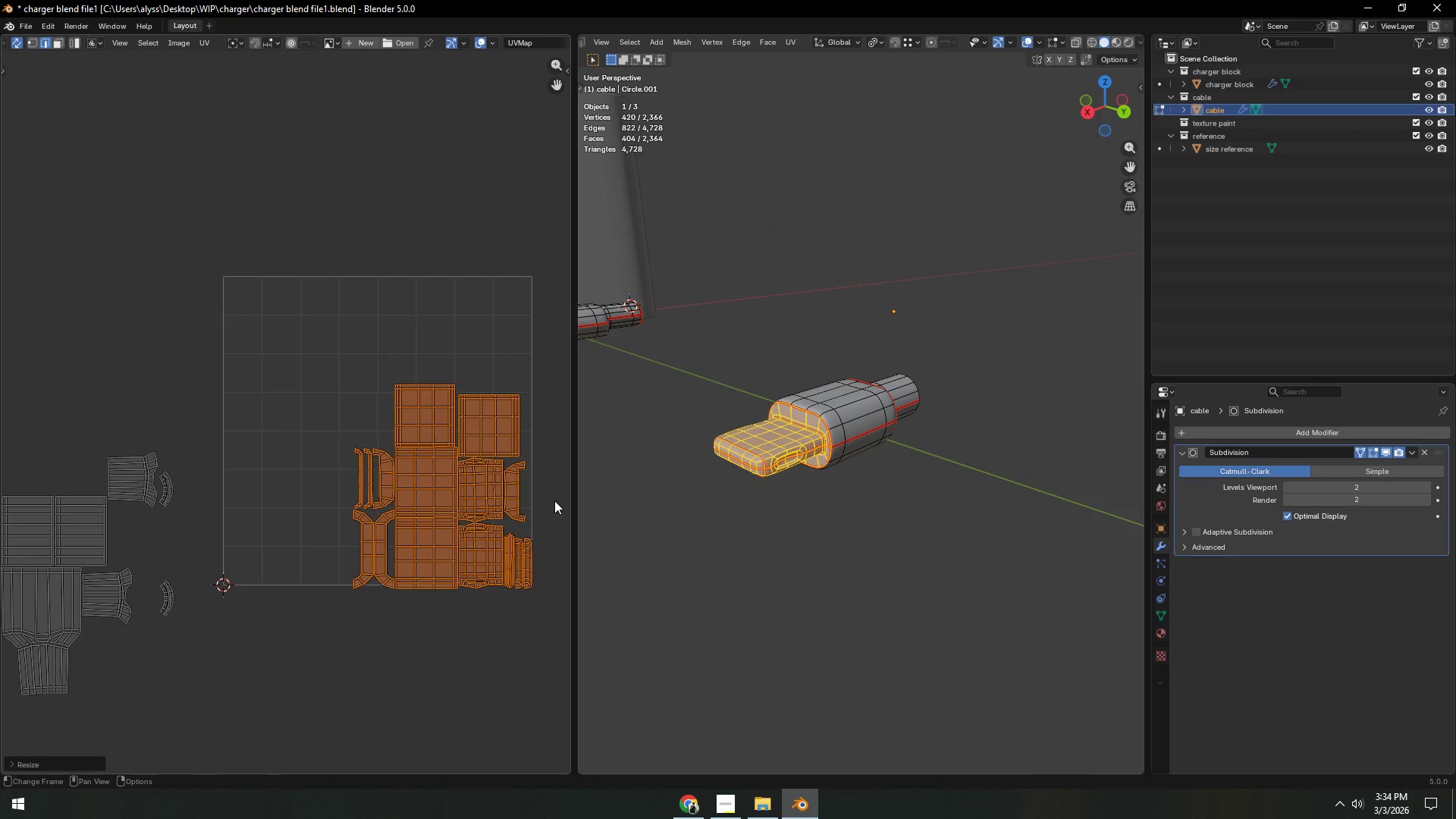 
key(G)
 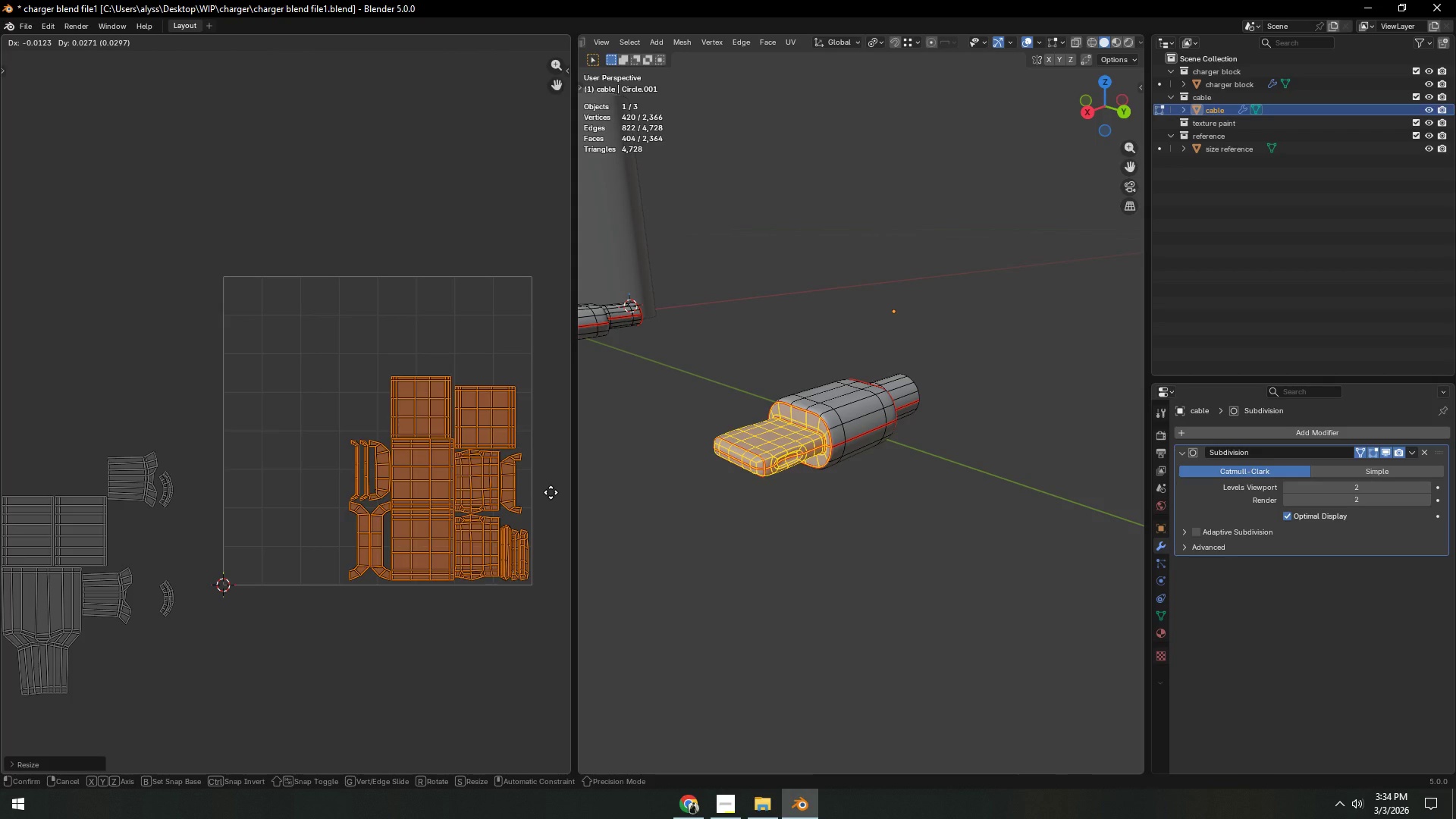 
left_click([551, 492])
 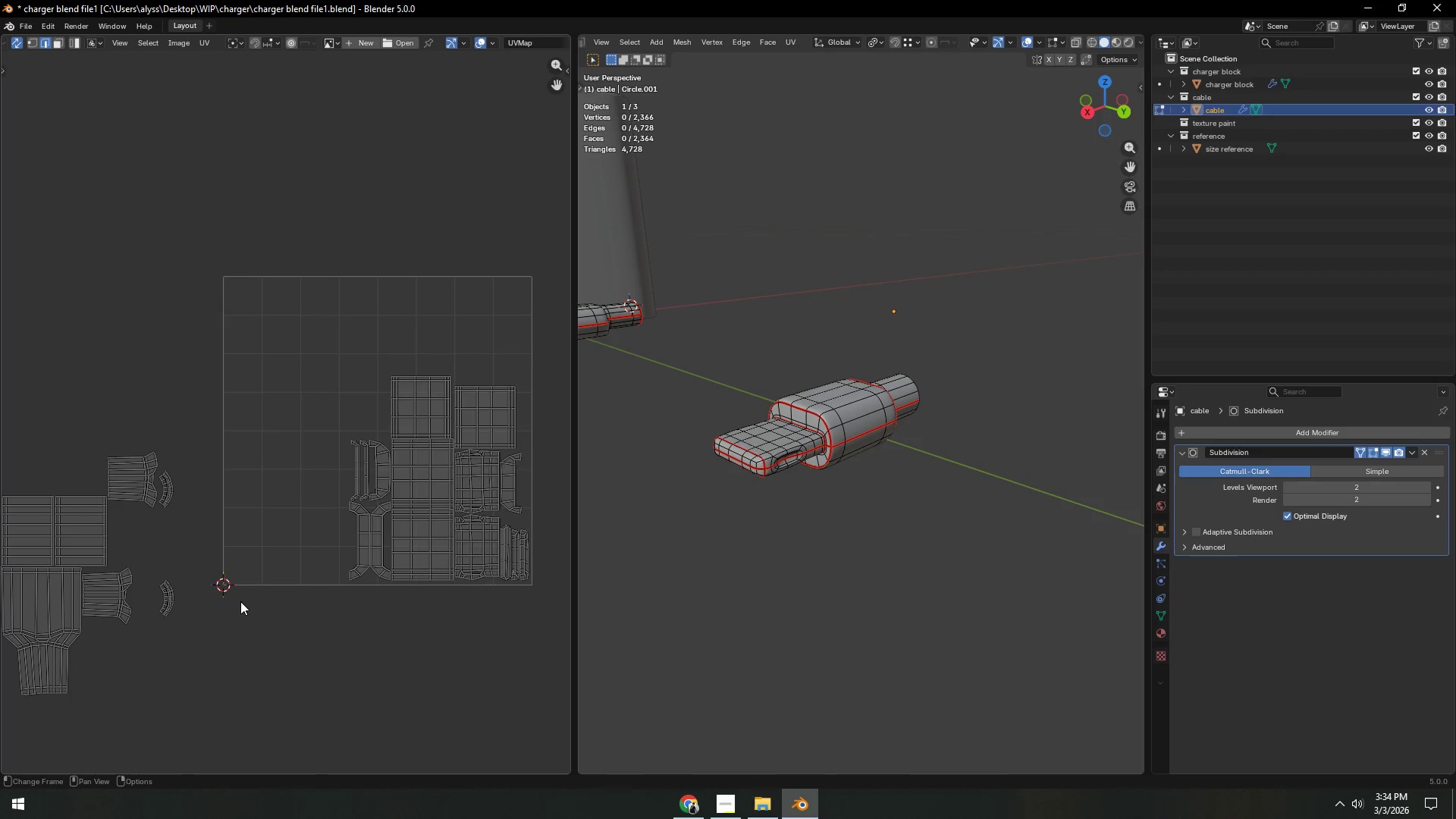 
hold_key(key=ShiftLeft, duration=0.45)
 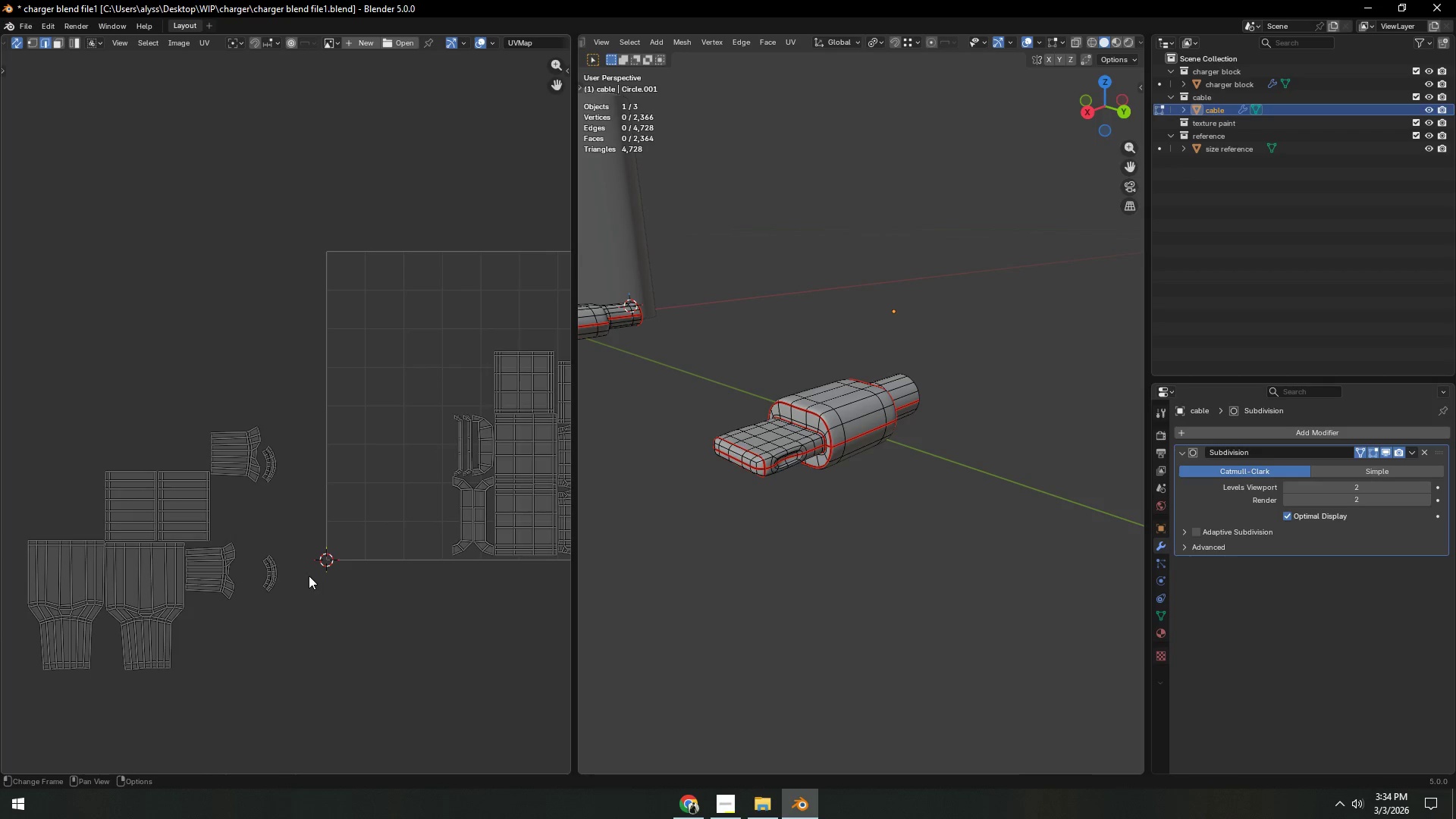 
scroll: coordinate [309, 576], scroll_direction: down, amount: 2.0
 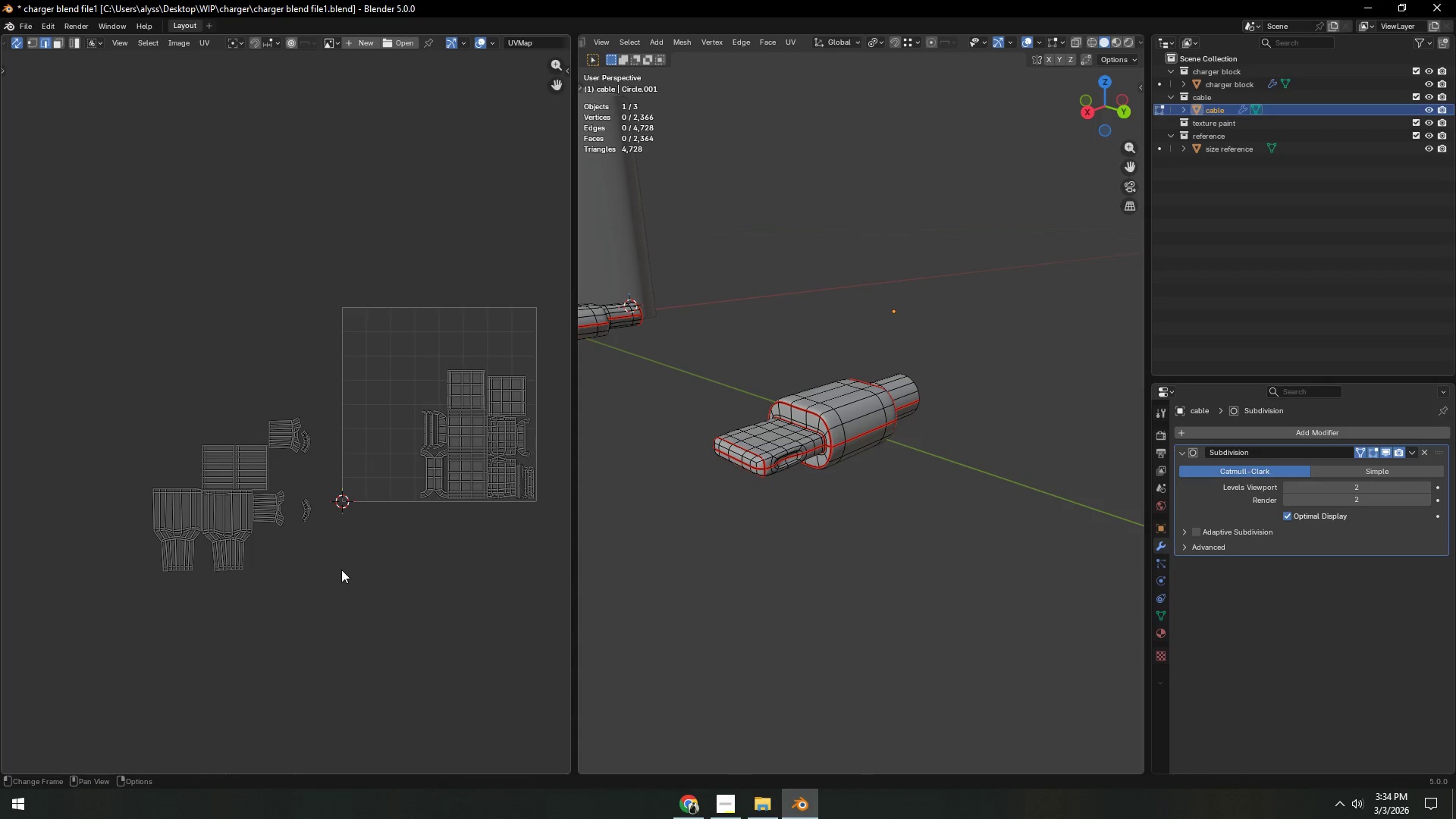 
hold_key(key=ShiftLeft, duration=0.38)
 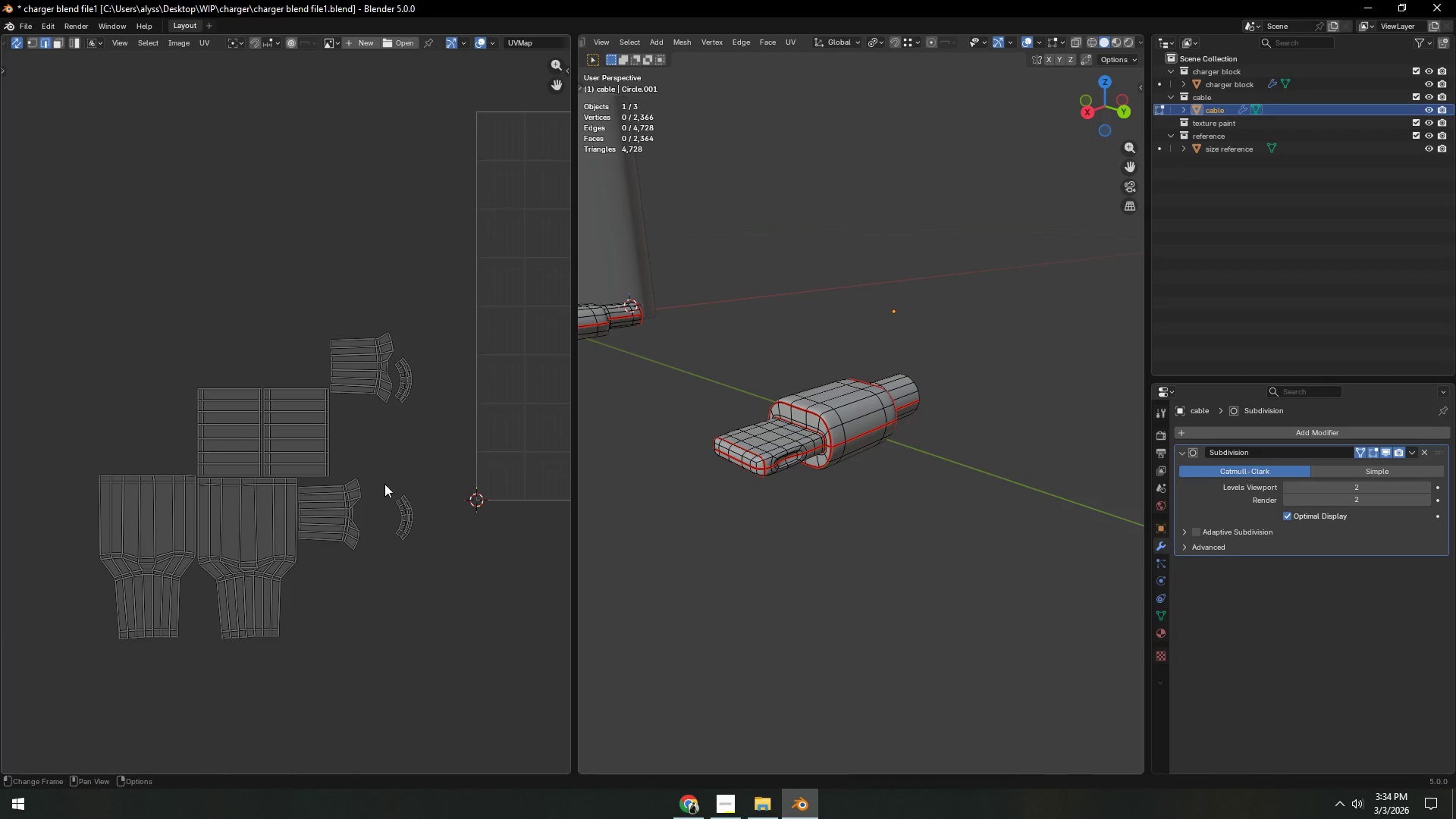 
scroll: coordinate [336, 564], scroll_direction: up, amount: 3.0
 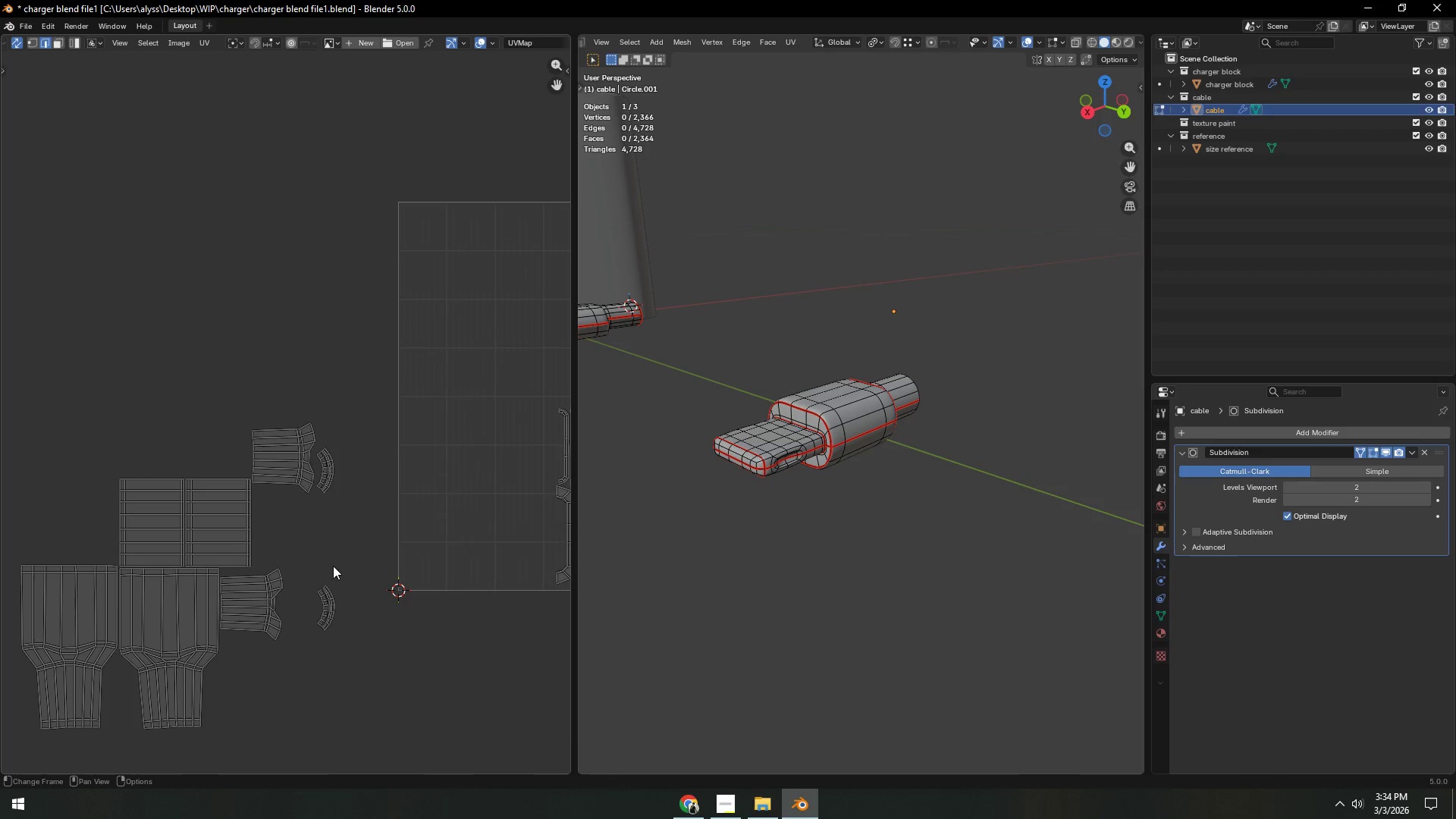 
left_click_drag(start_coordinate=[384, 483], to_coordinate=[431, 548])
 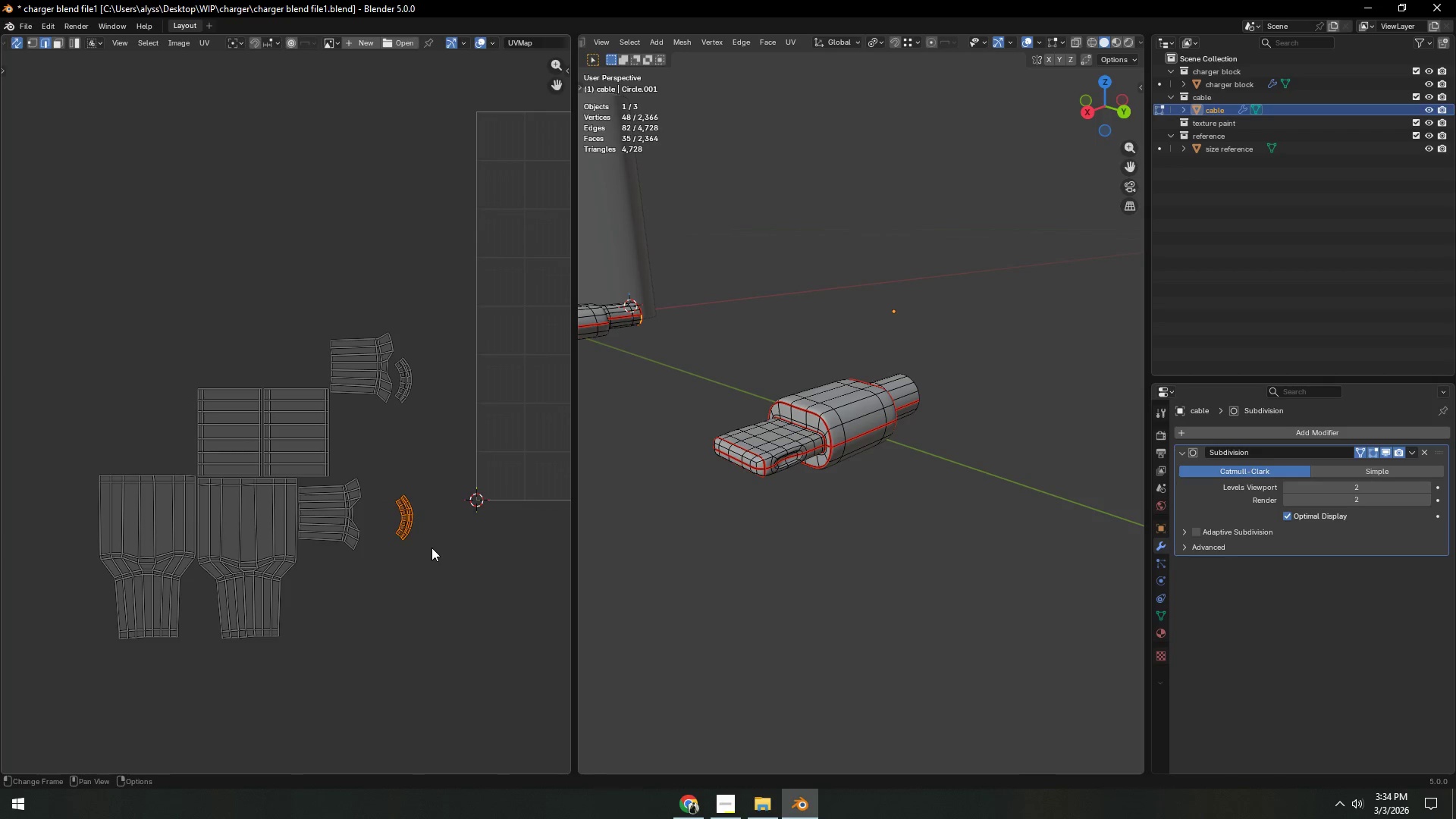 
key(G)
 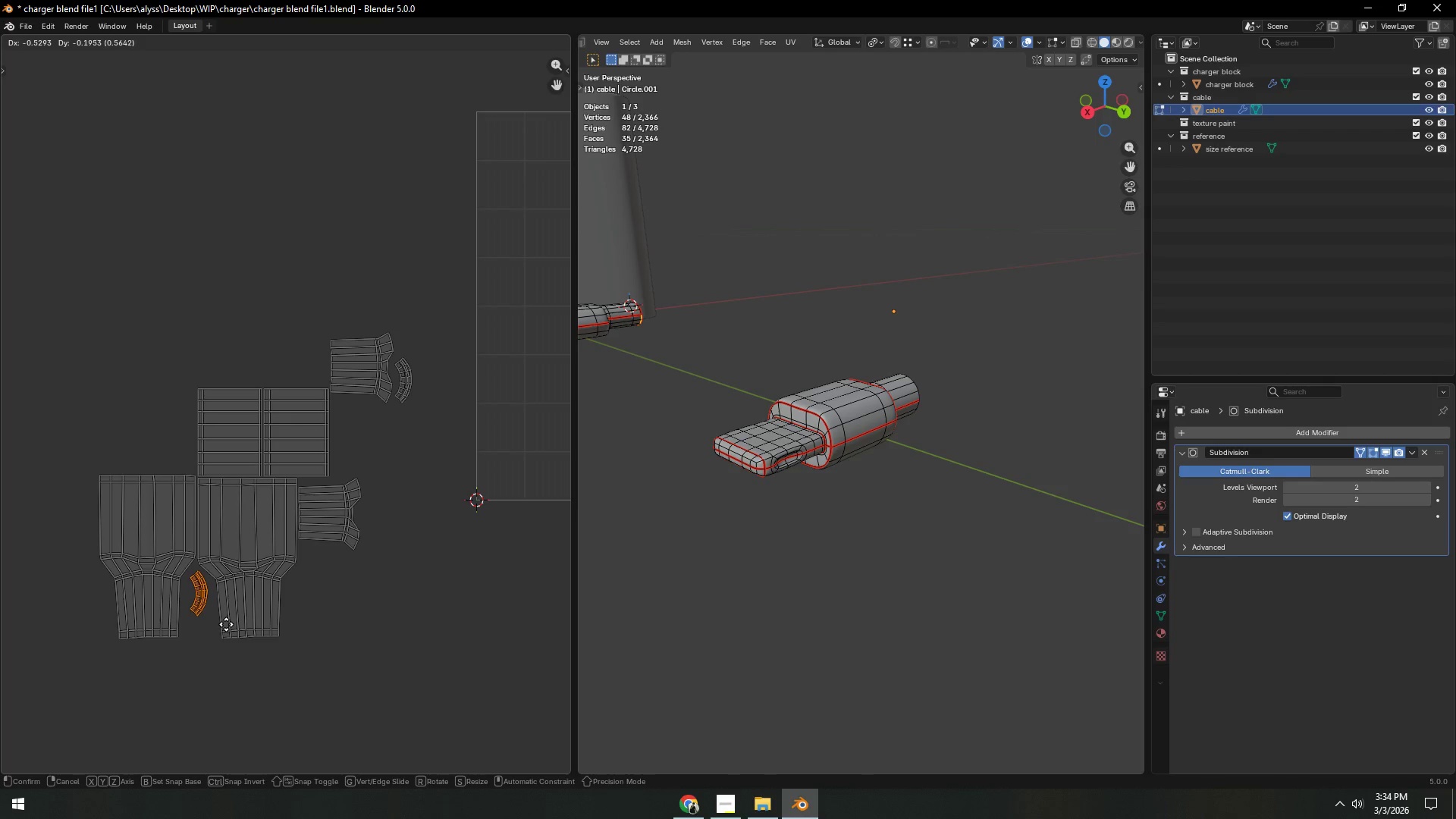 
left_click([225, 622])
 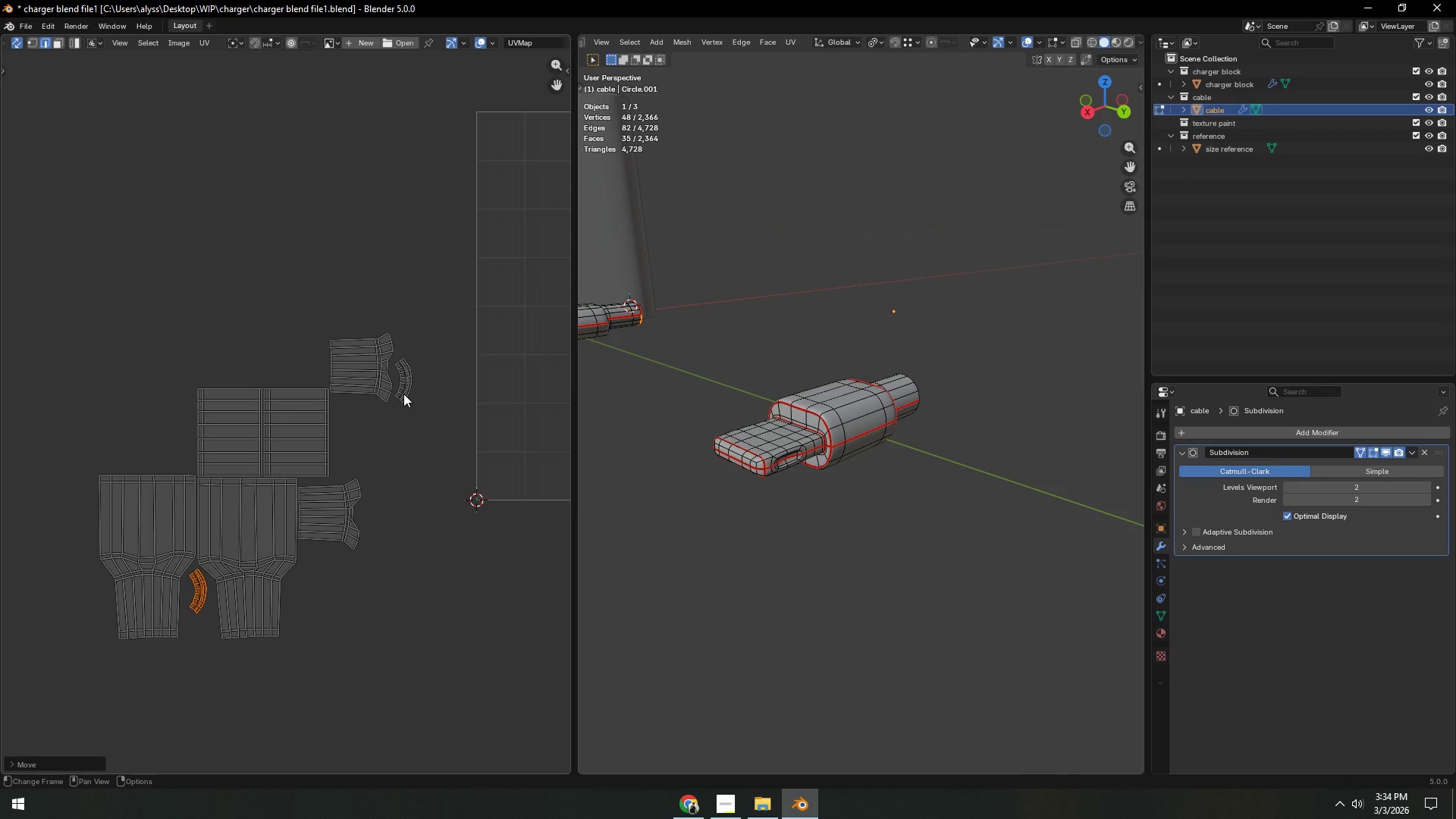 
left_click([403, 394])
 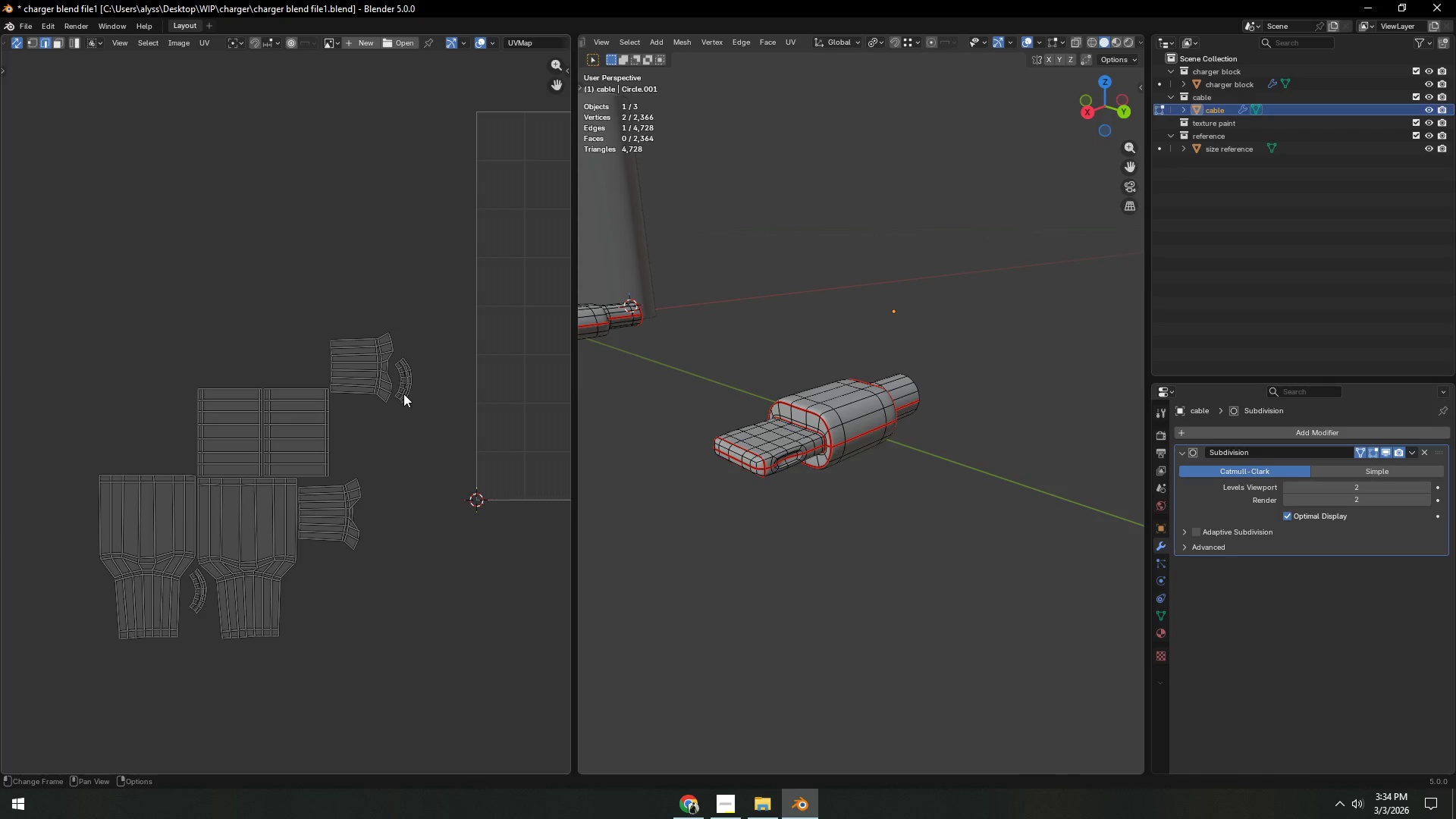 
type(lg)
 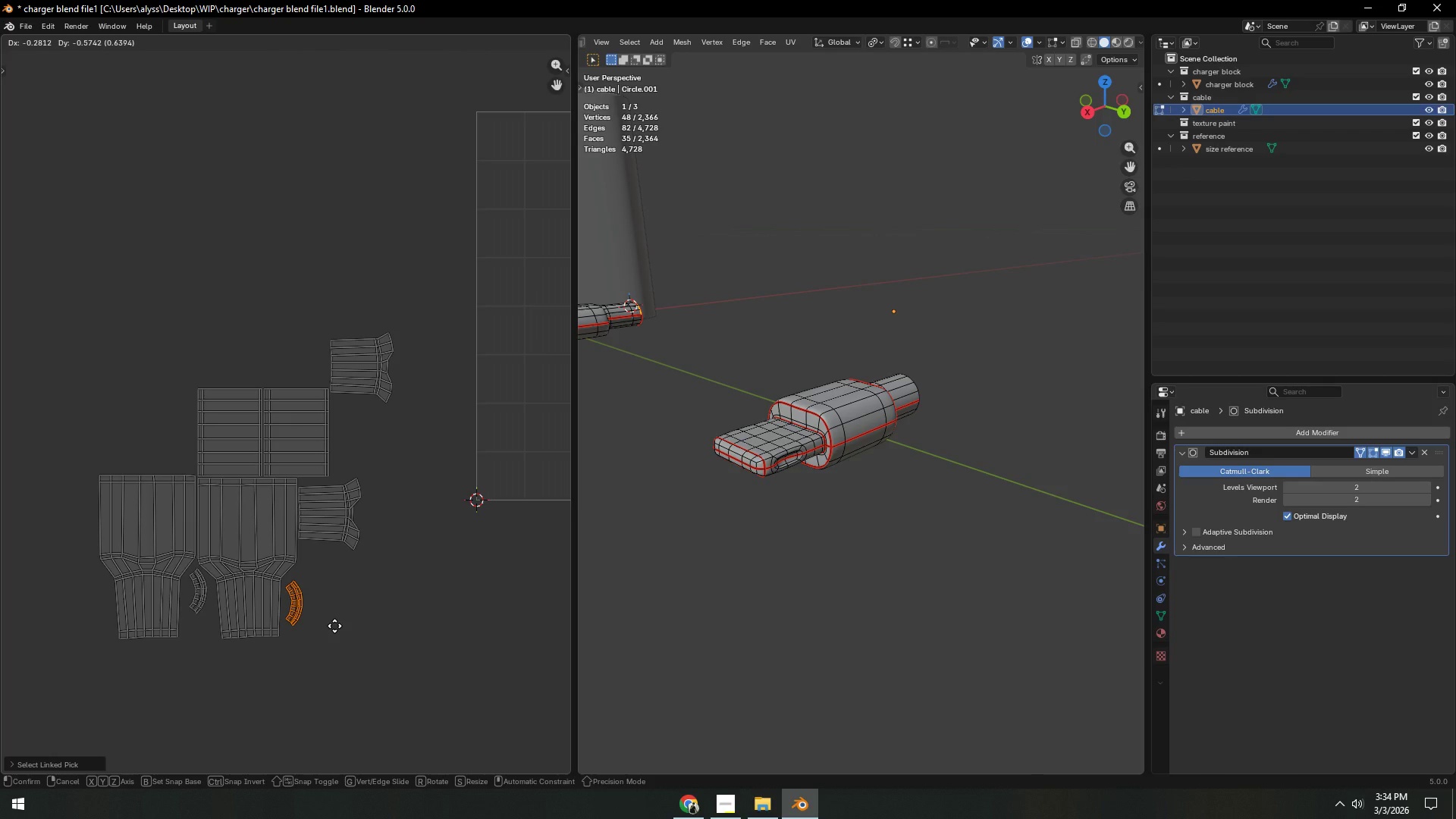 
left_click([334, 626])
 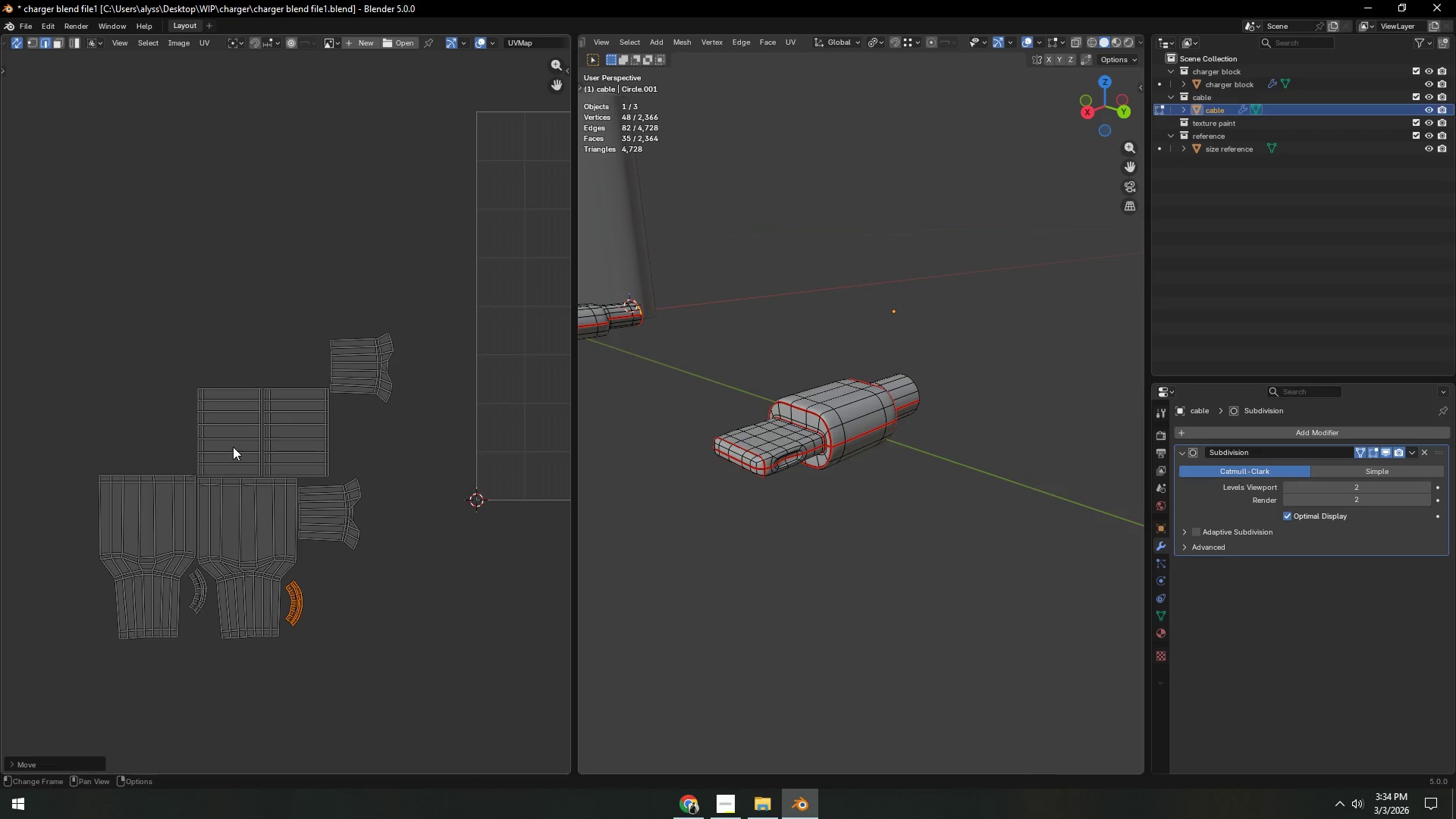 
left_click([233, 444])
 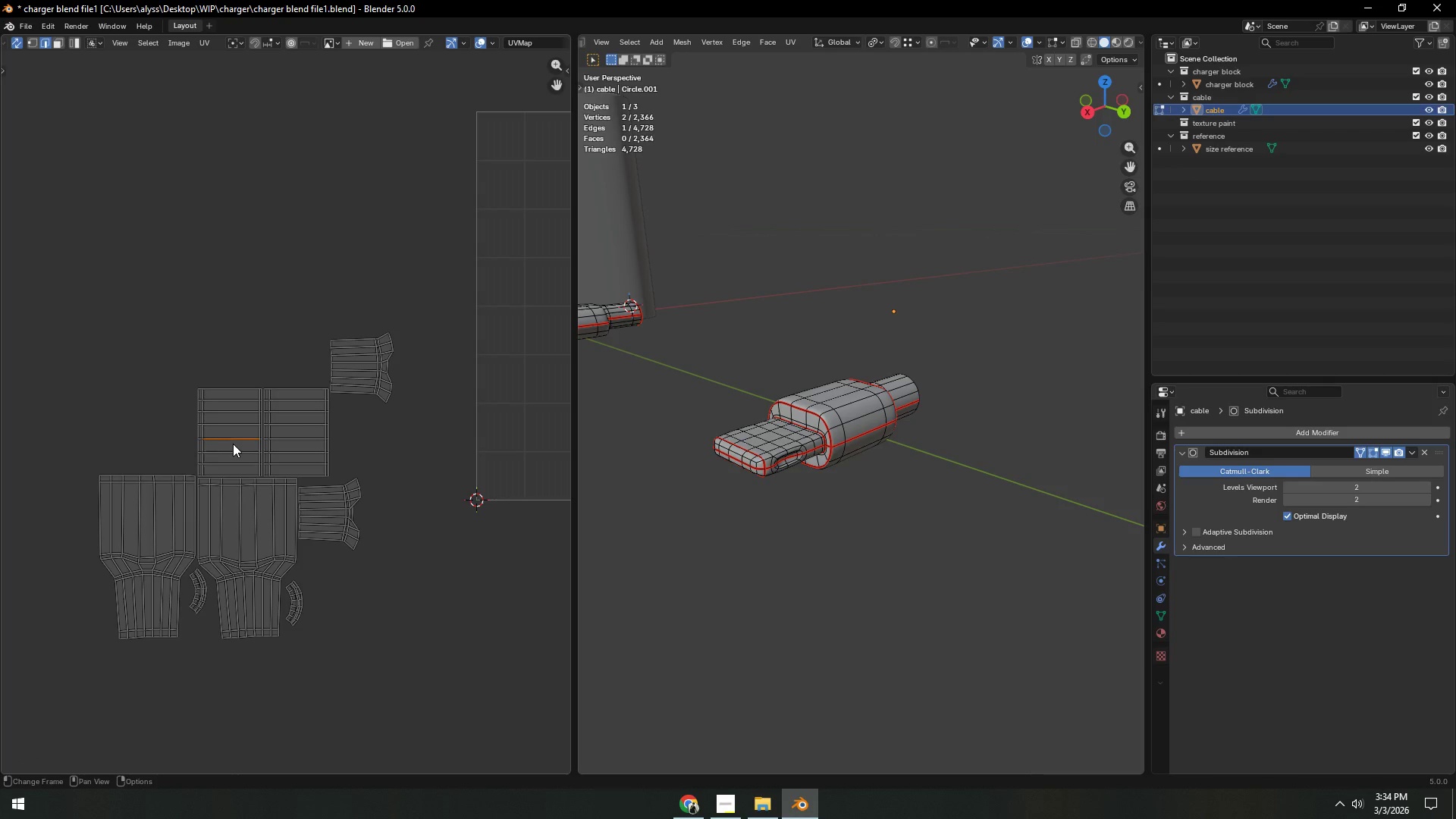 
type(ll)
 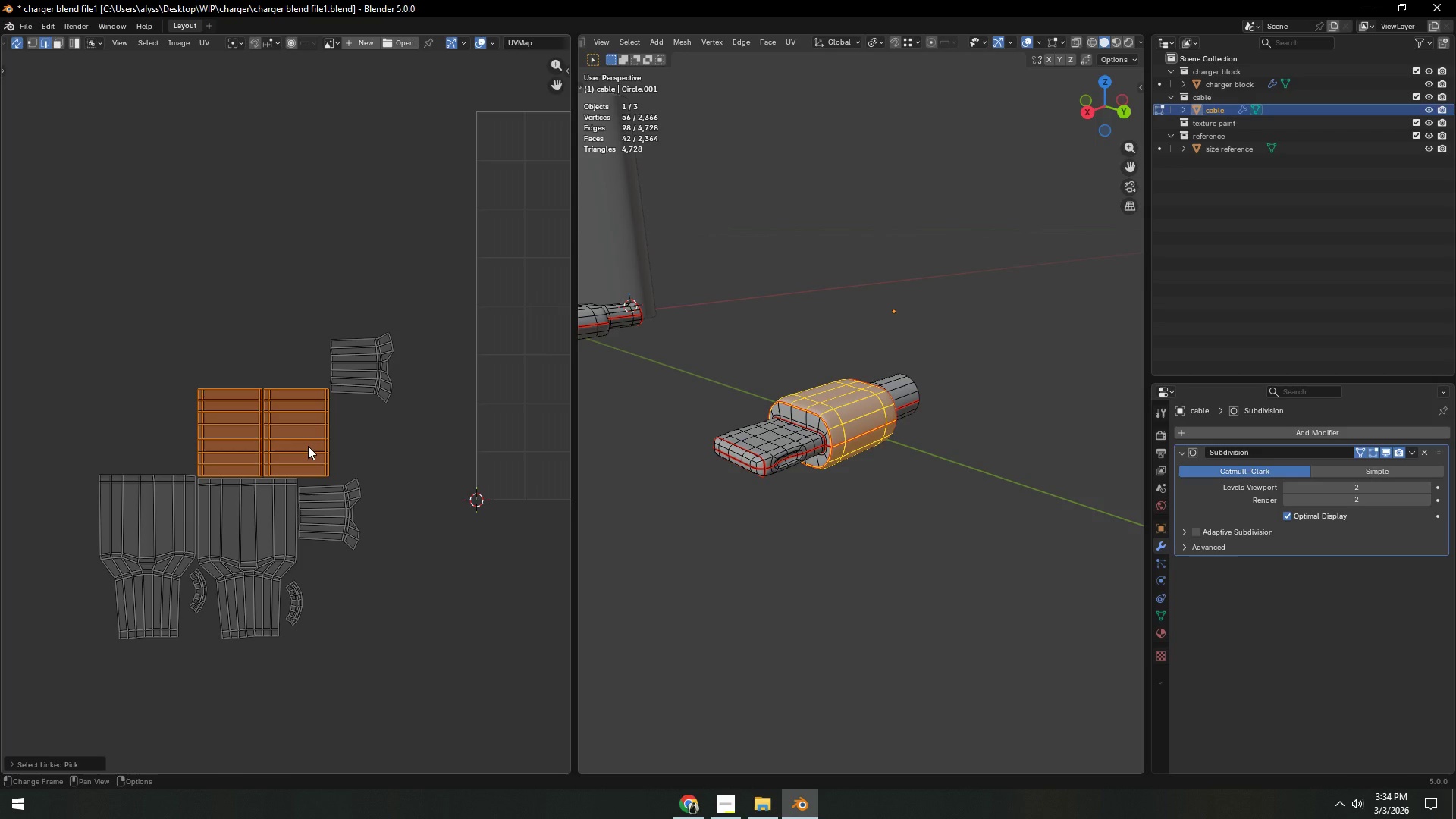 
key(G)
 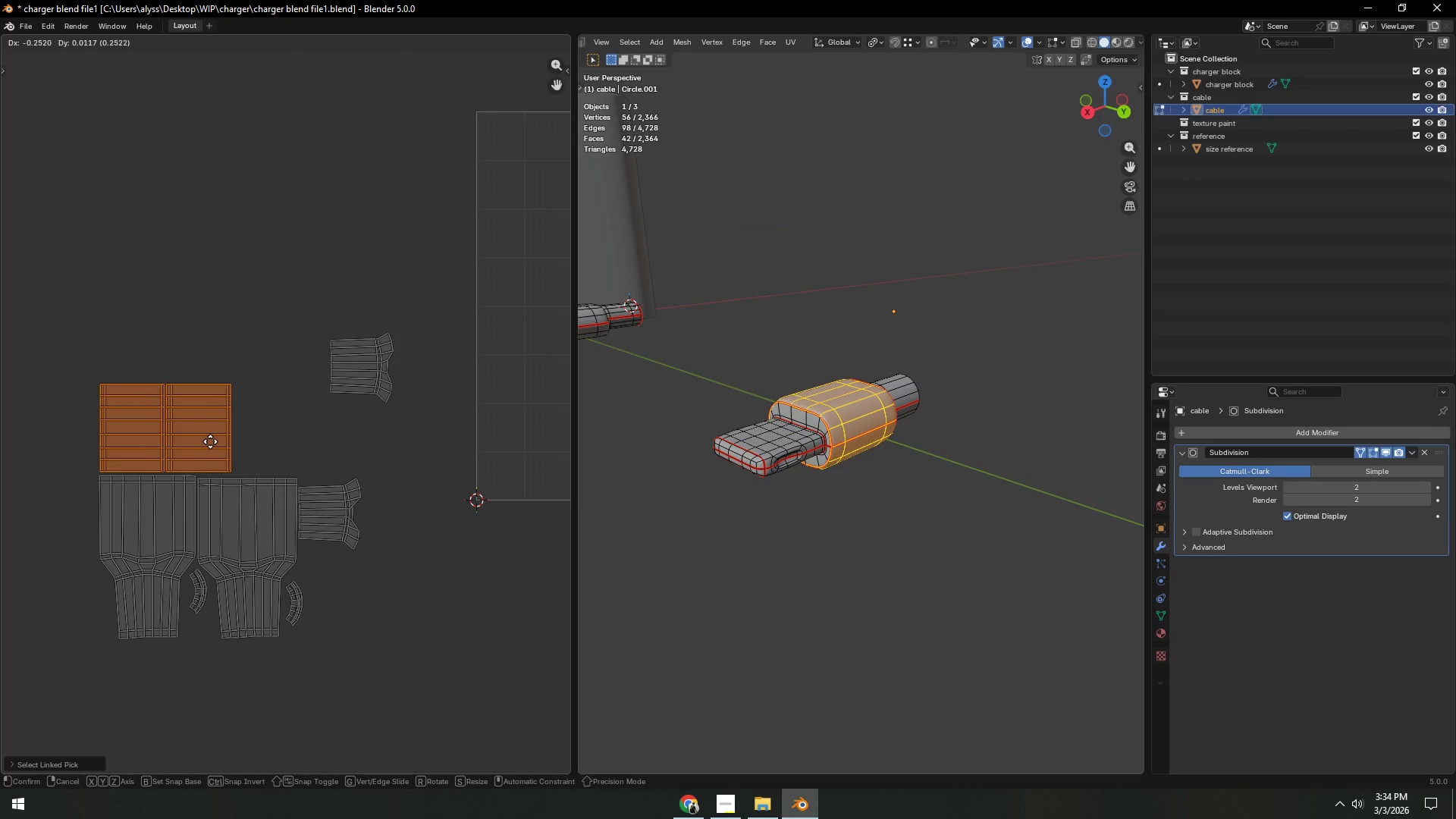 
left_click([210, 441])
 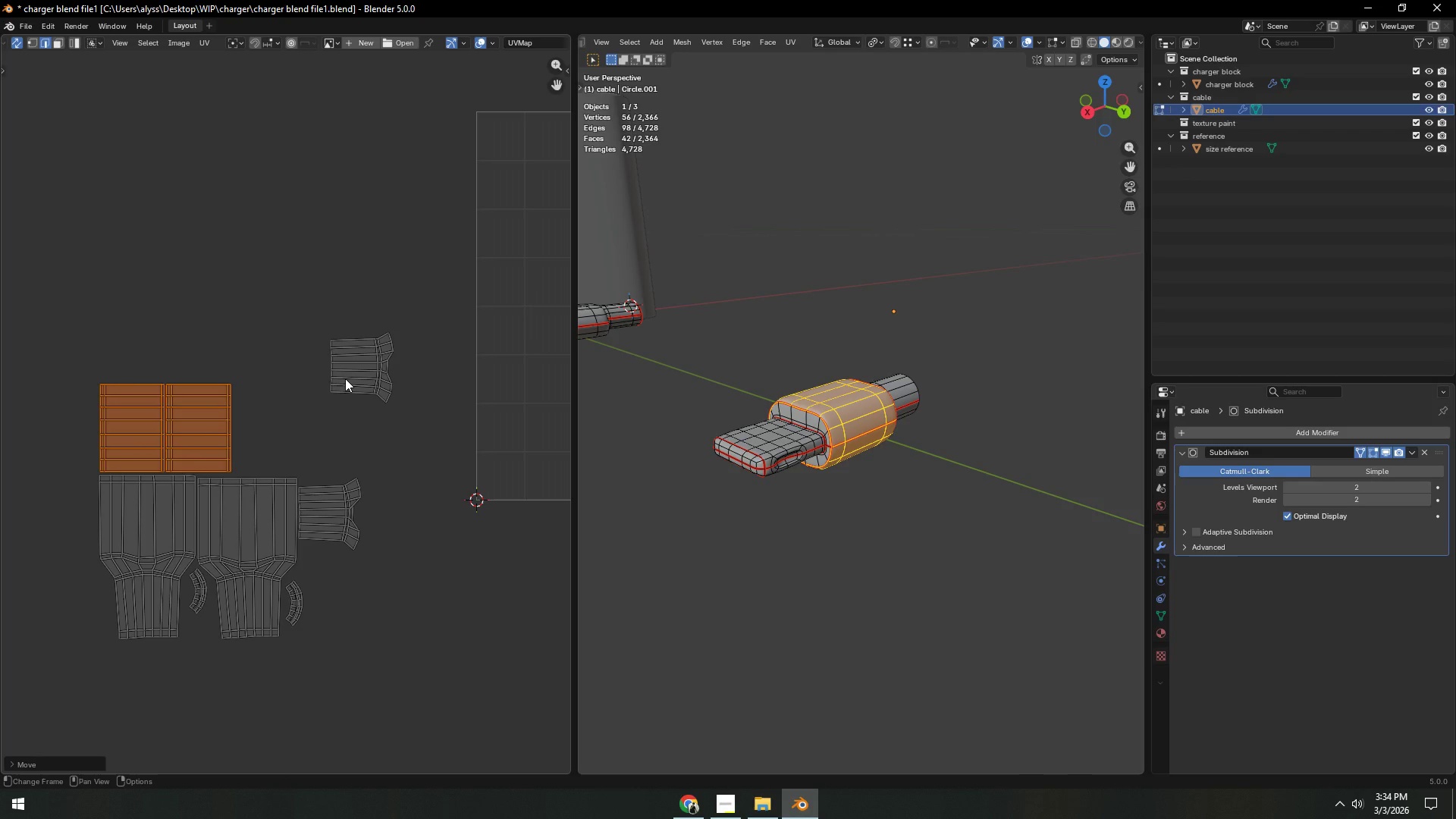 
left_click([345, 378])
 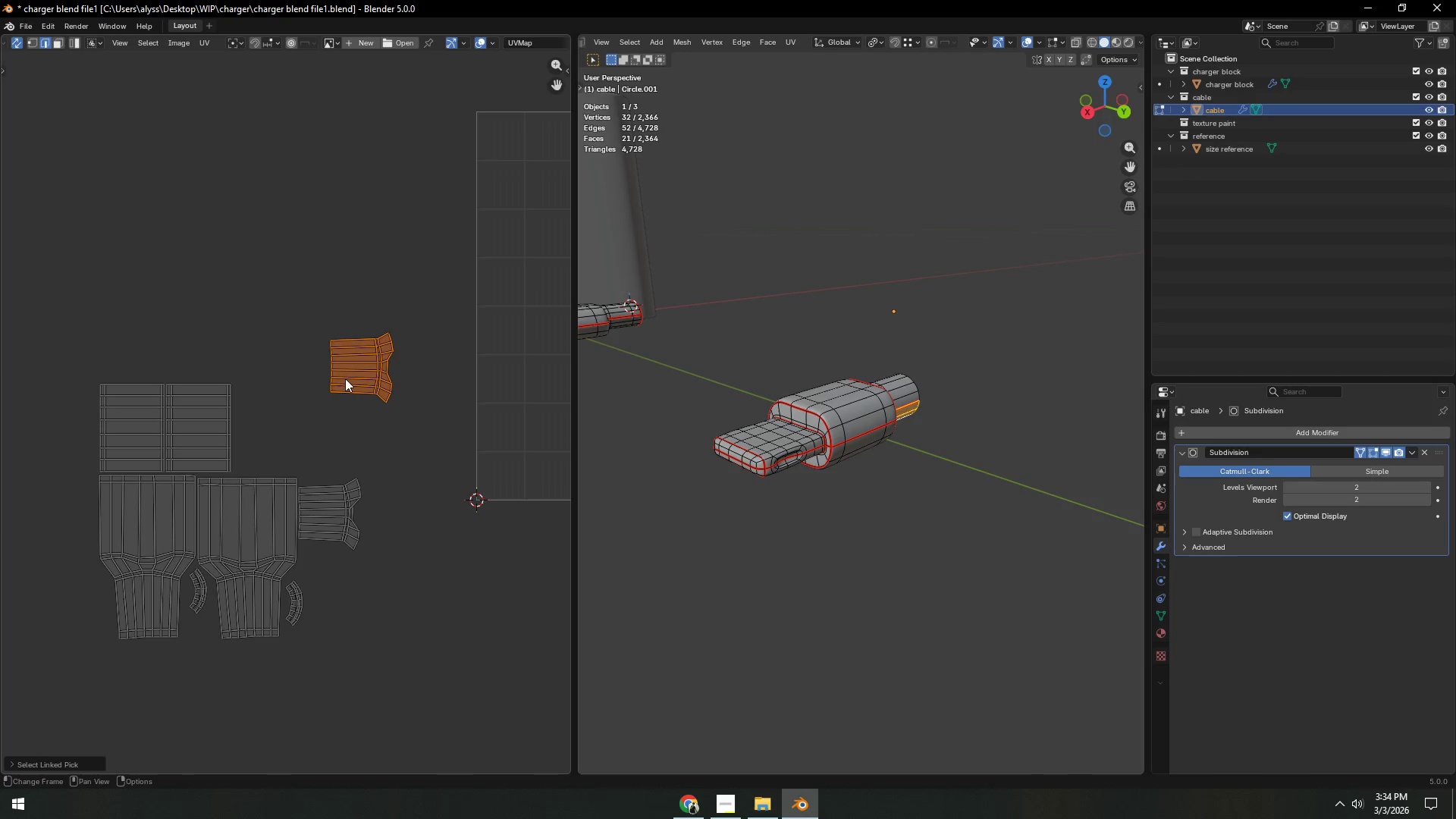 
type(lg)
 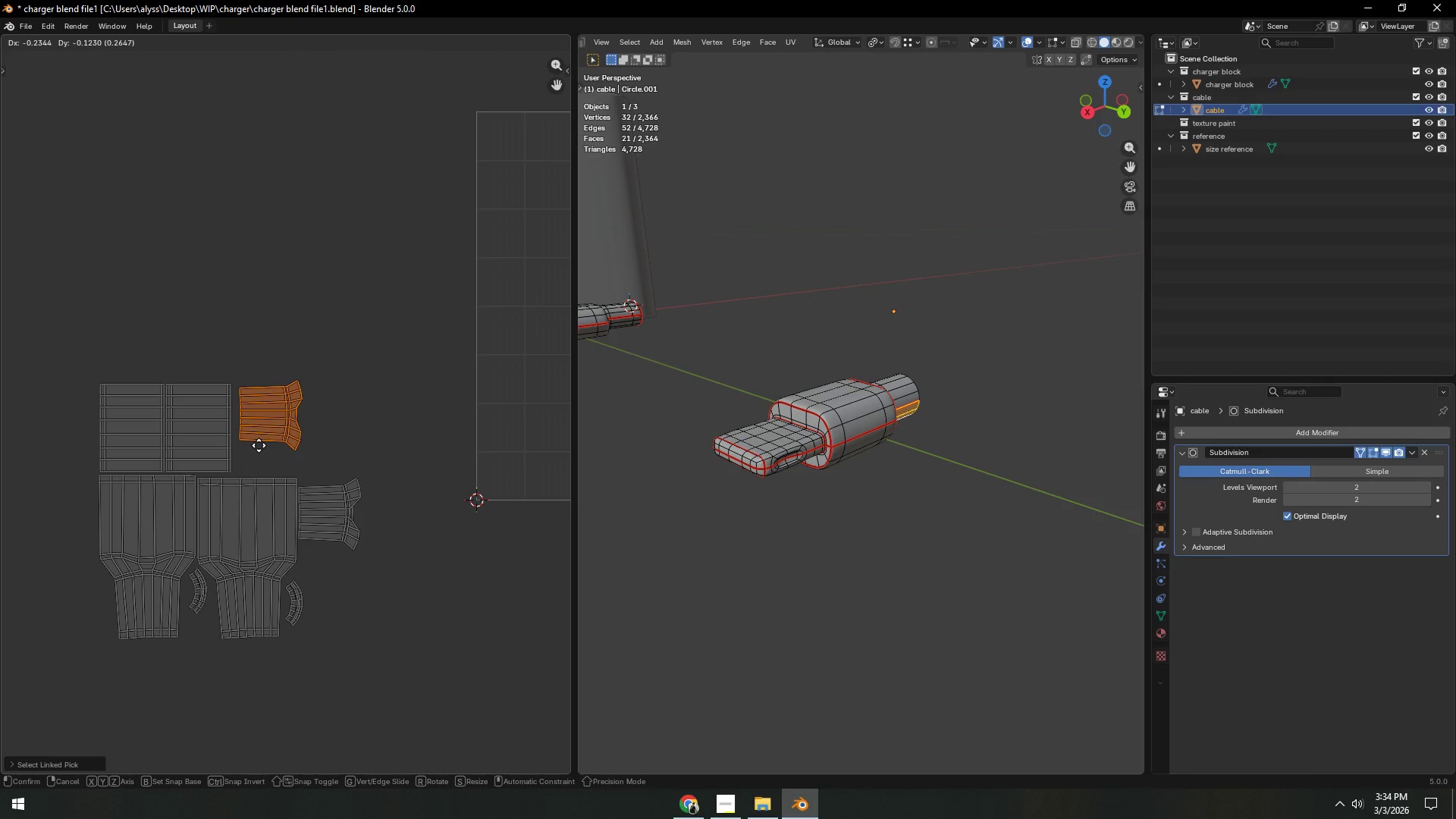 
wait(6.12)
 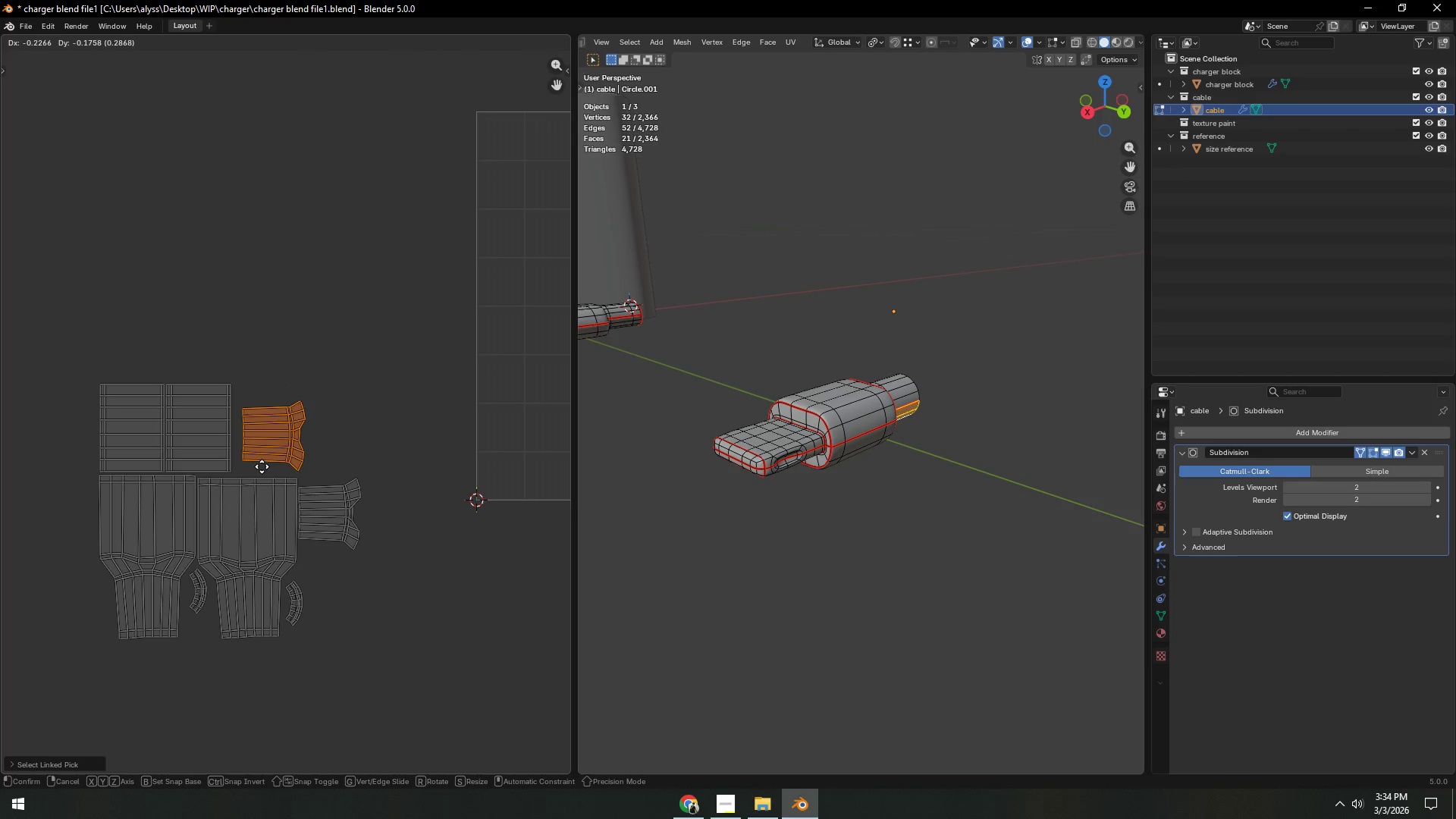 
left_click([257, 445])
 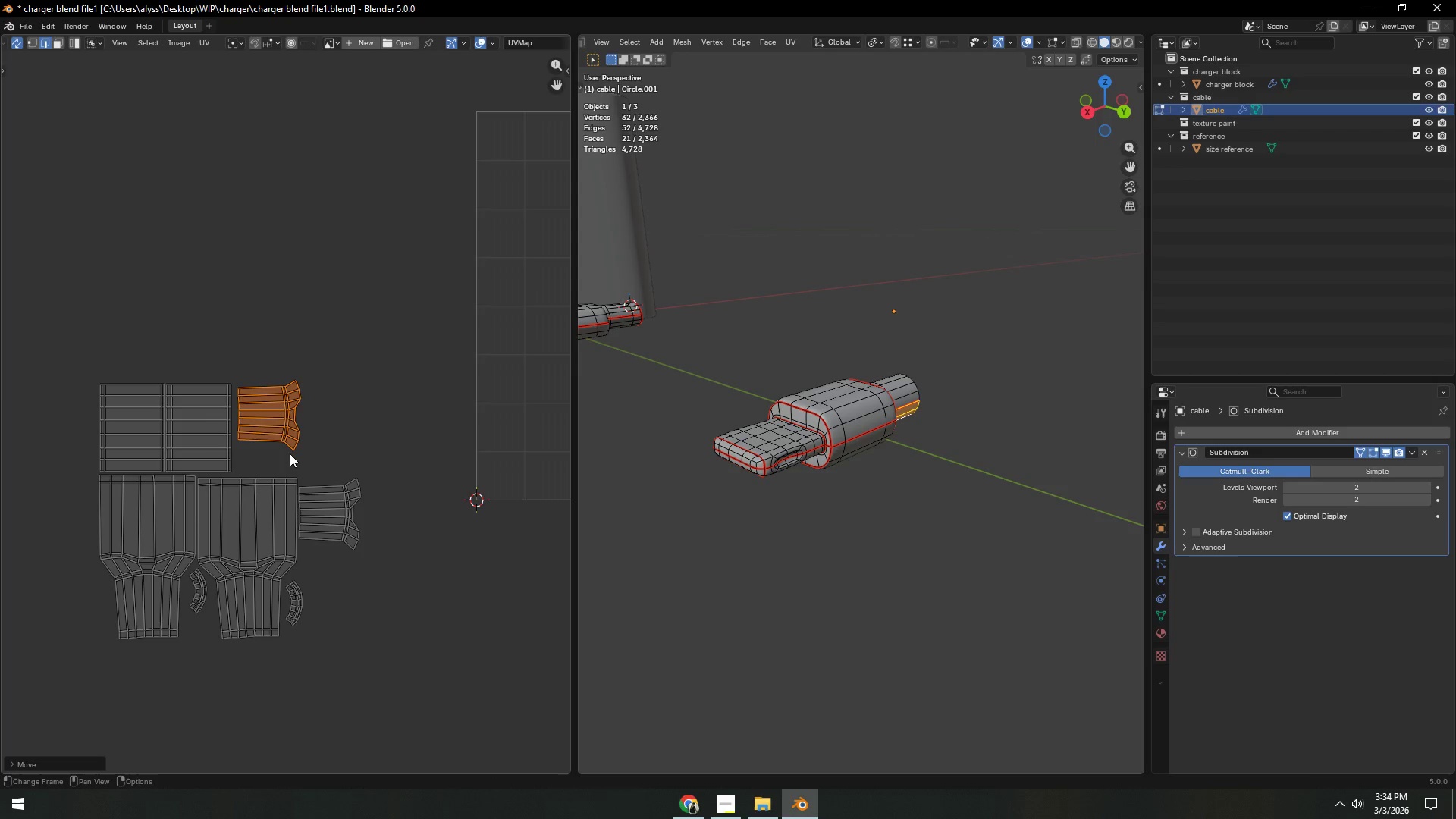 
key(Shift+ShiftLeft)
 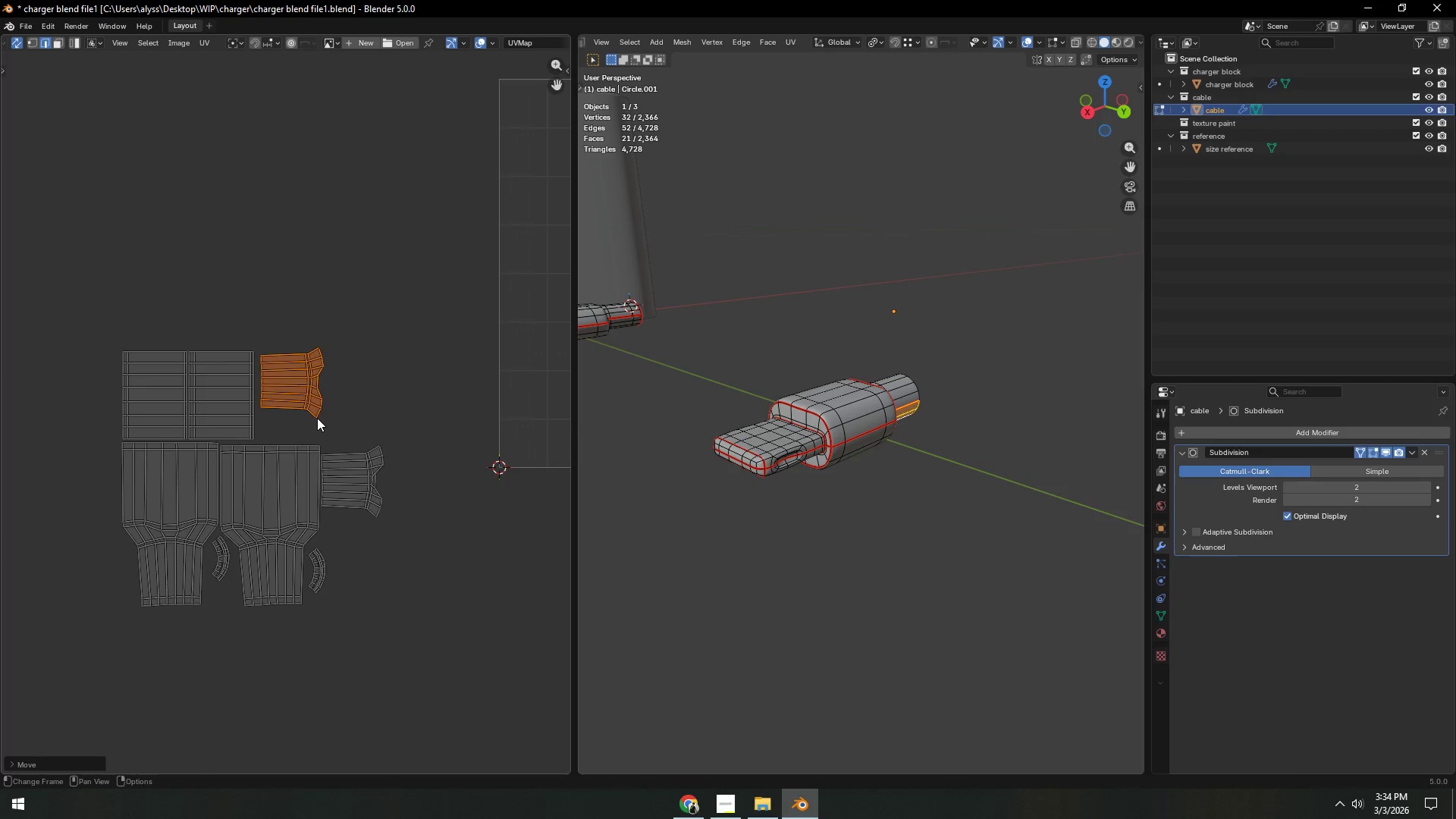 
scroll: coordinate [323, 437], scroll_direction: up, amount: 3.0
 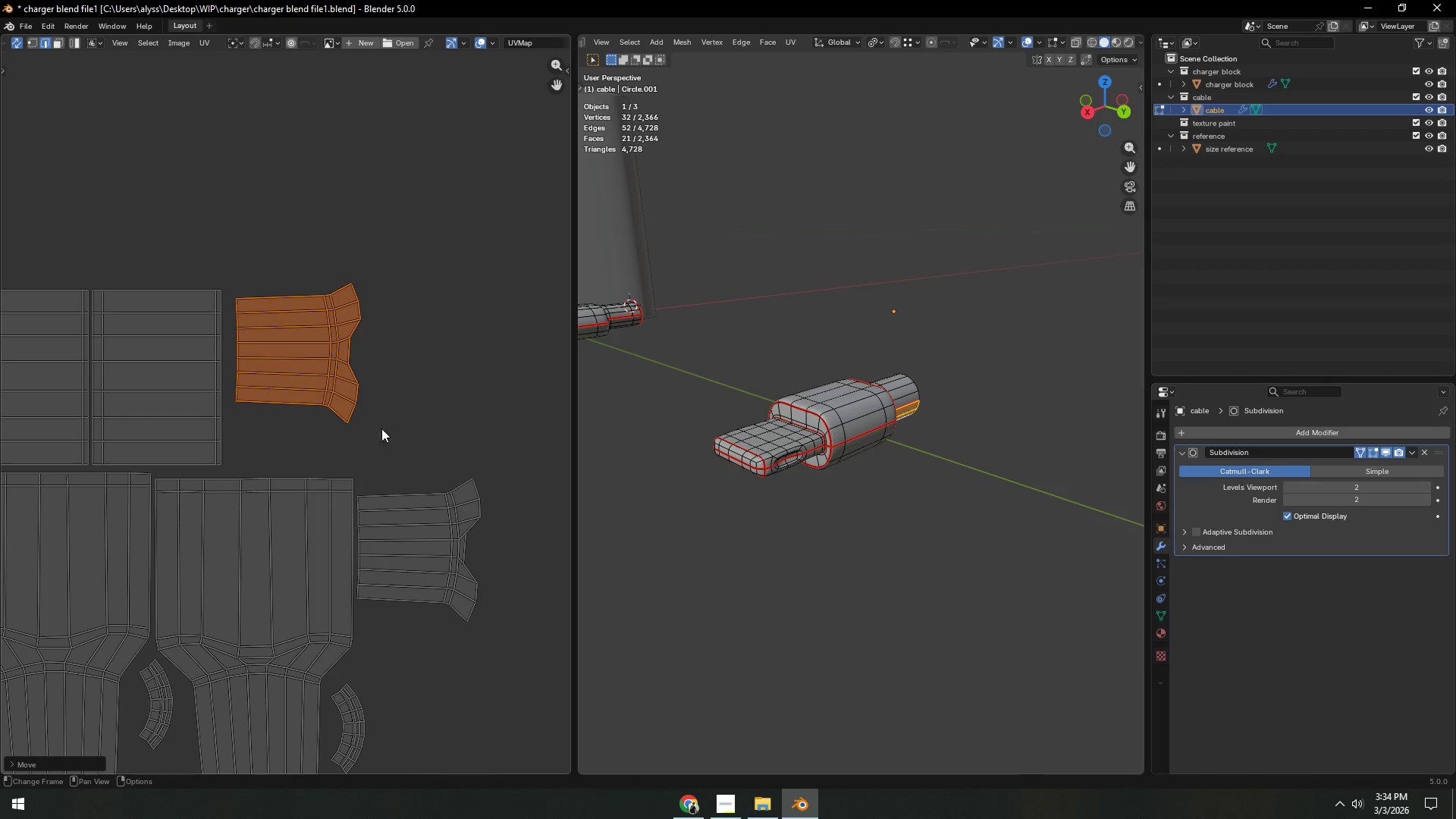 
type(sg)
 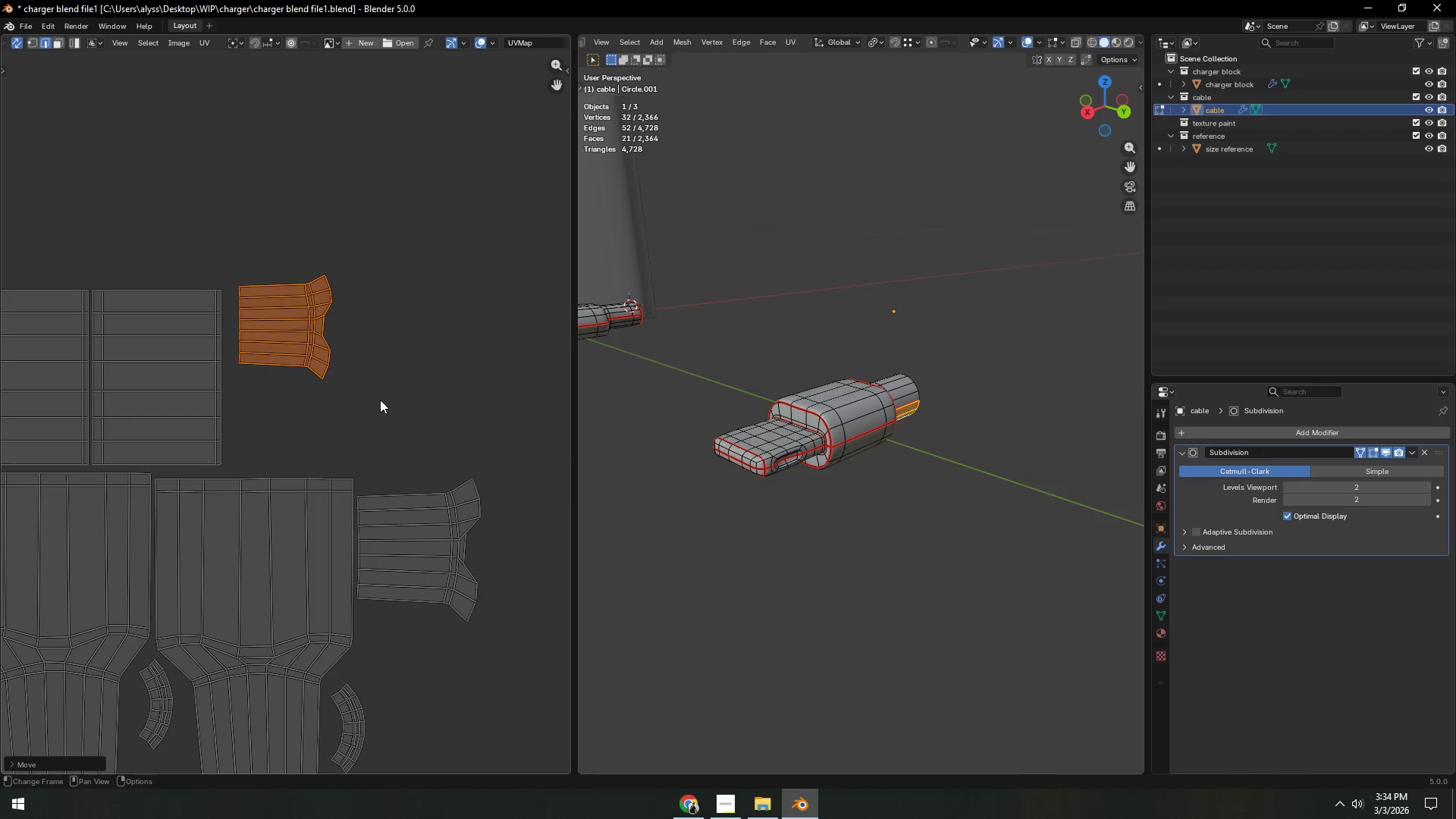 
double_click([425, 520])
 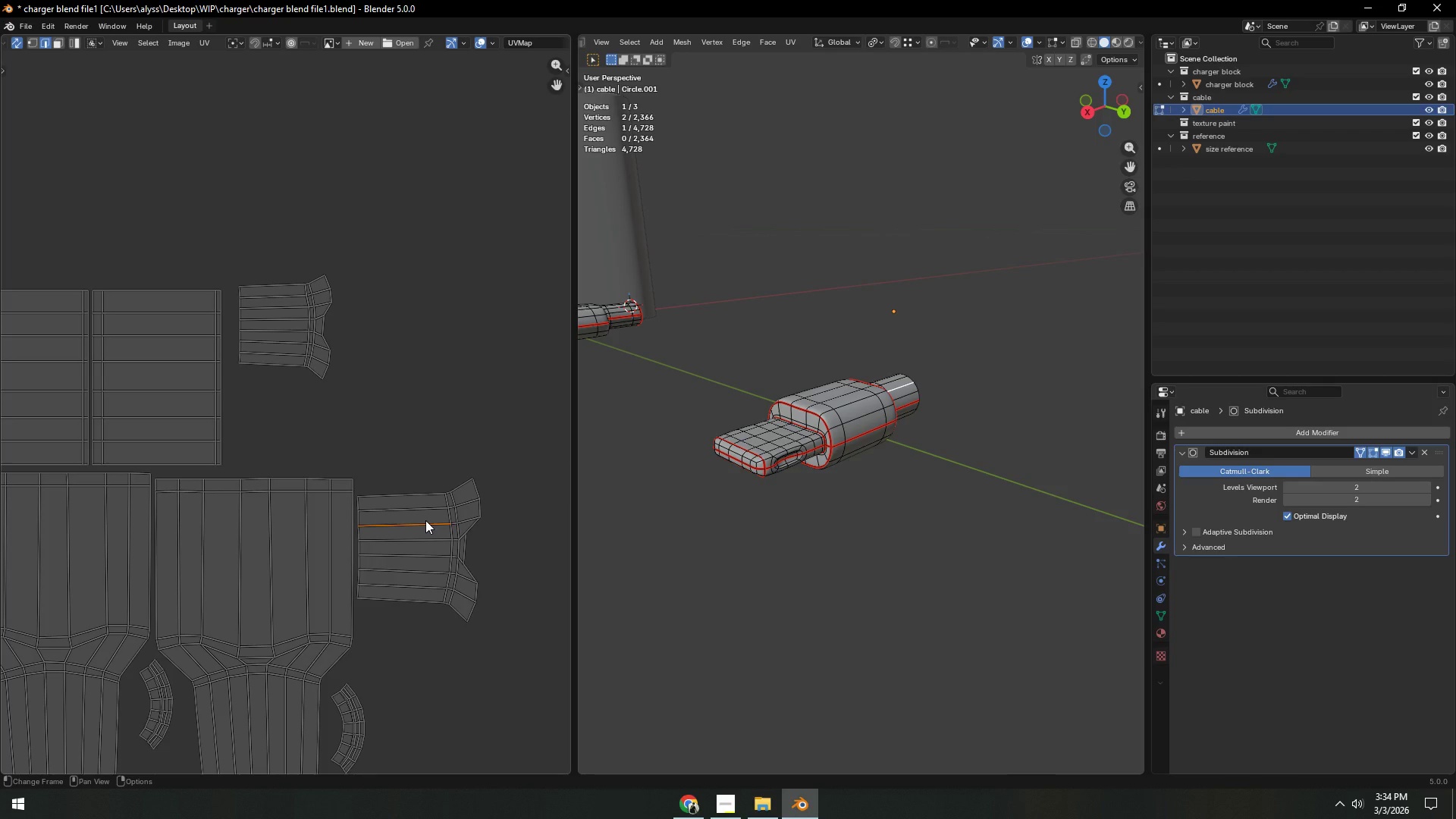 
type(lg)
 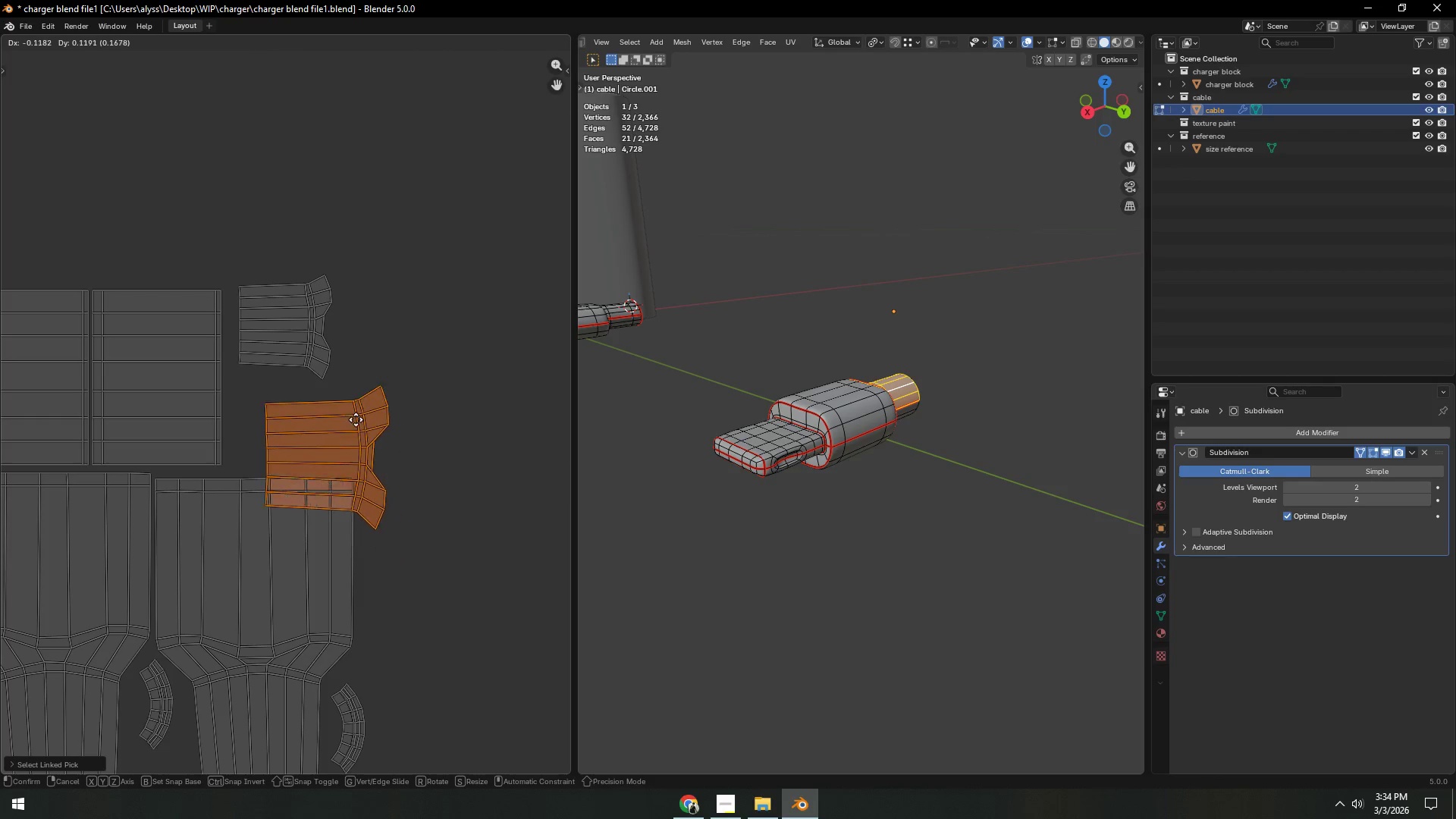 
left_click([353, 409])
 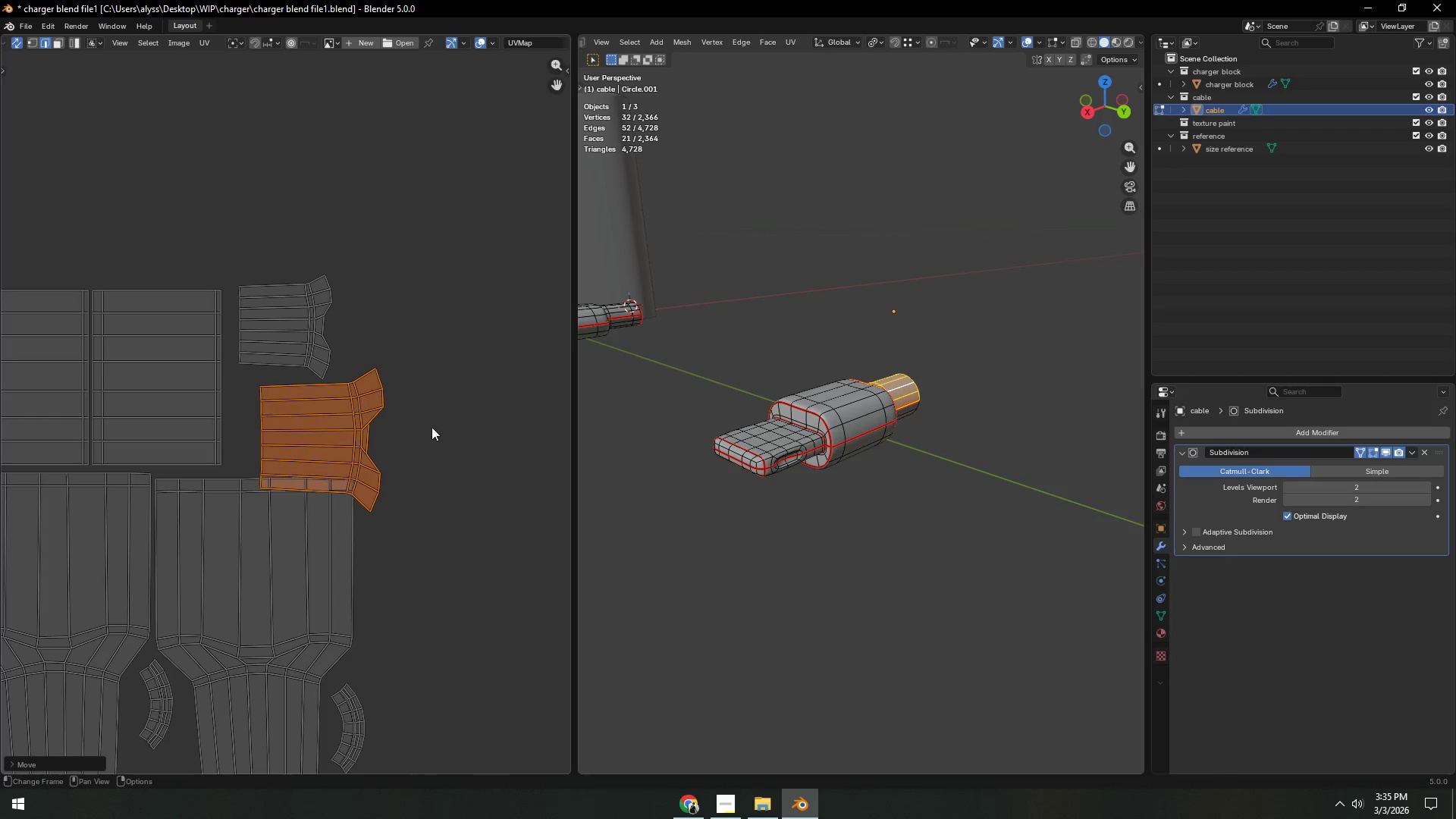 
key(S)
 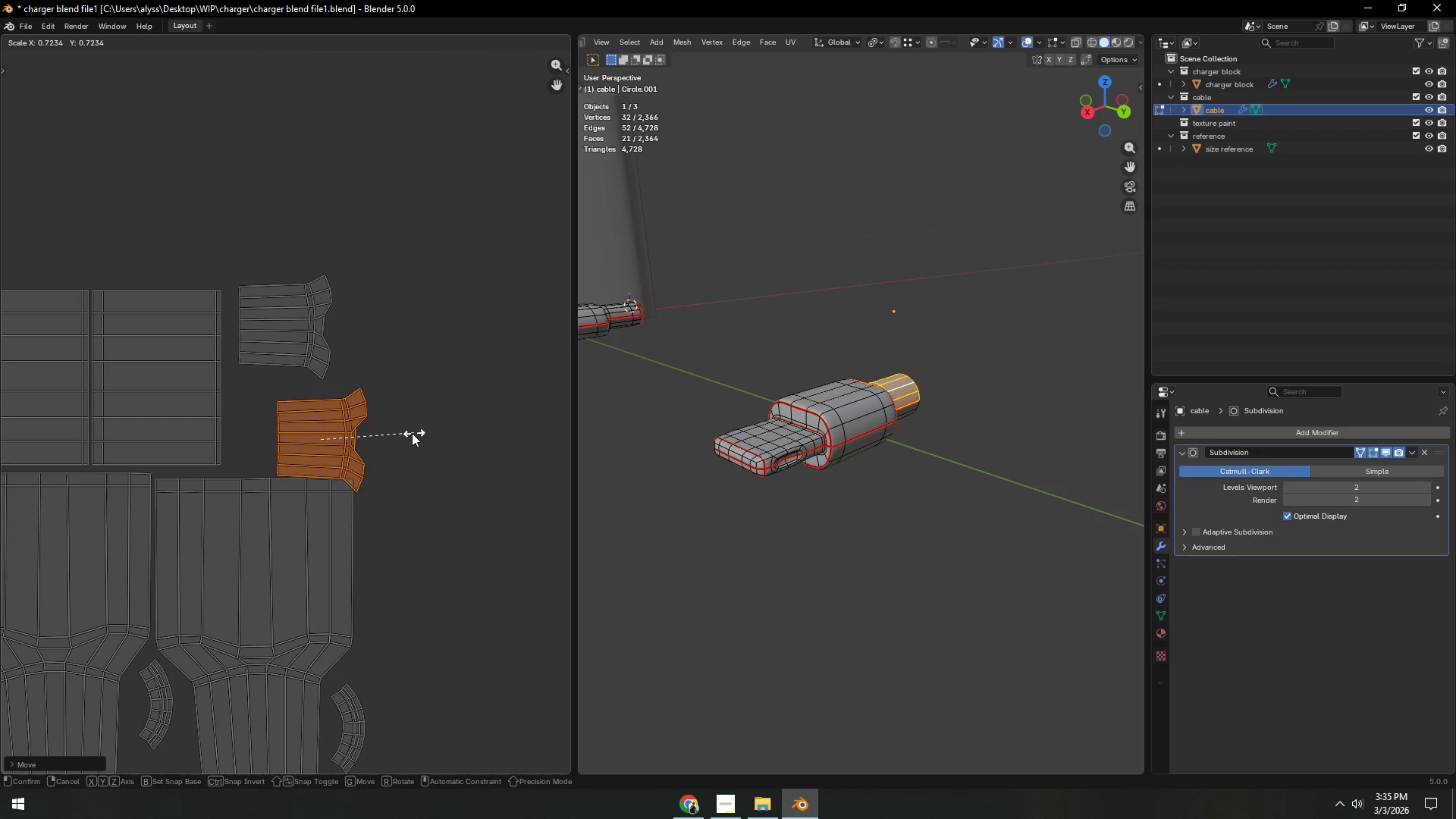 
left_click([403, 433])
 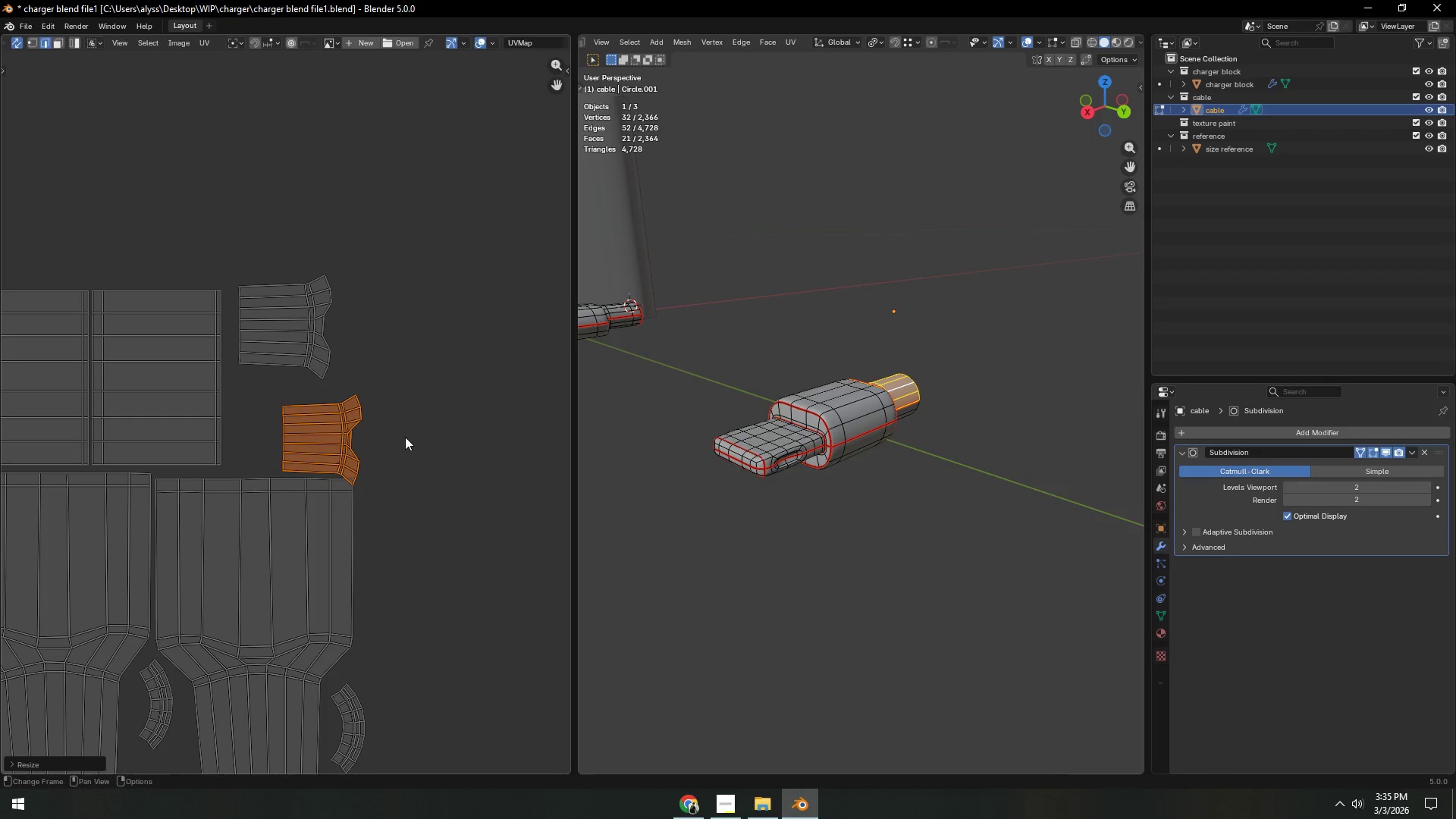 
key(R)
 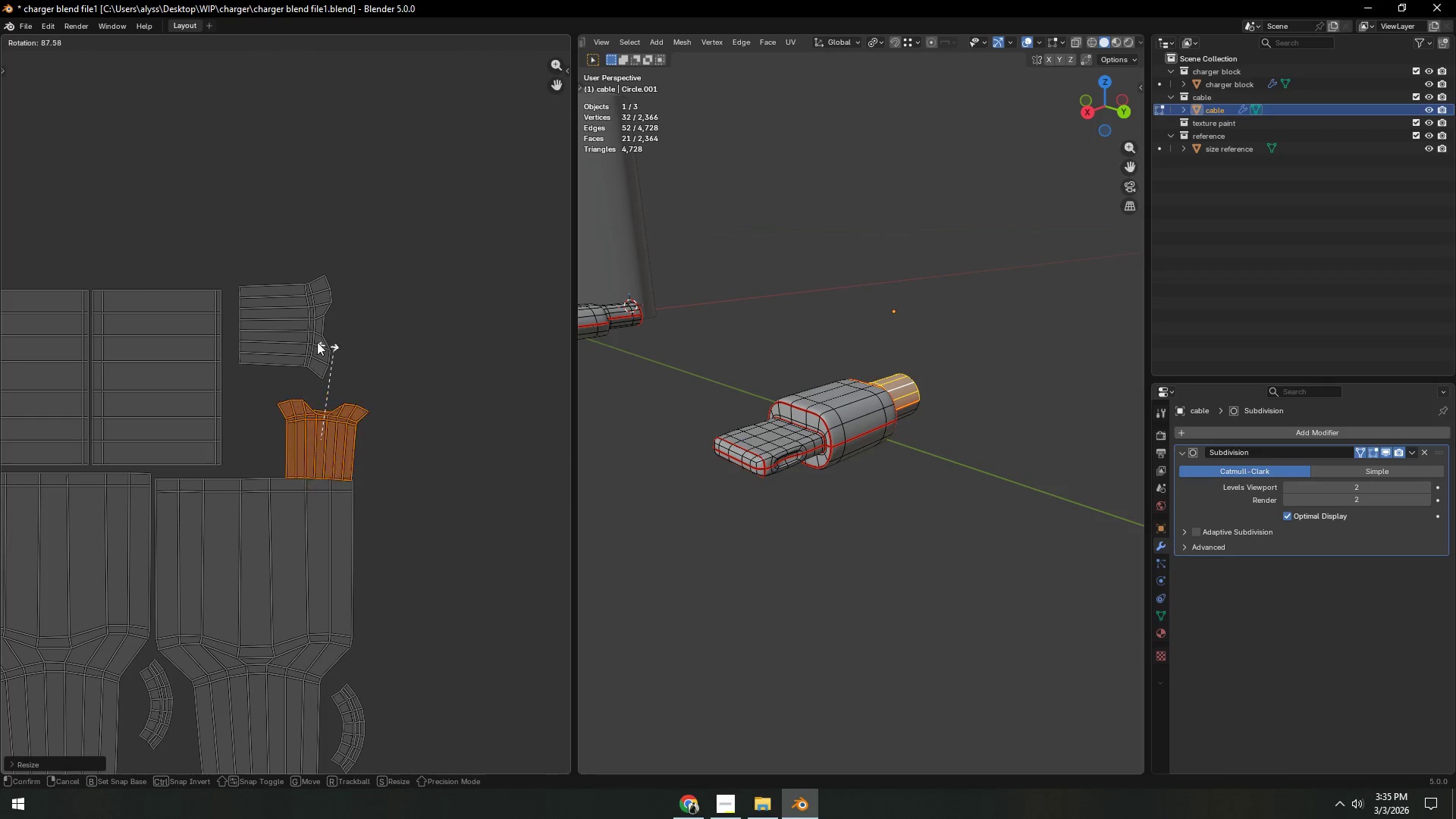 
hold_key(key=ControlLeft, duration=1.26)
left_click([149, 429])
 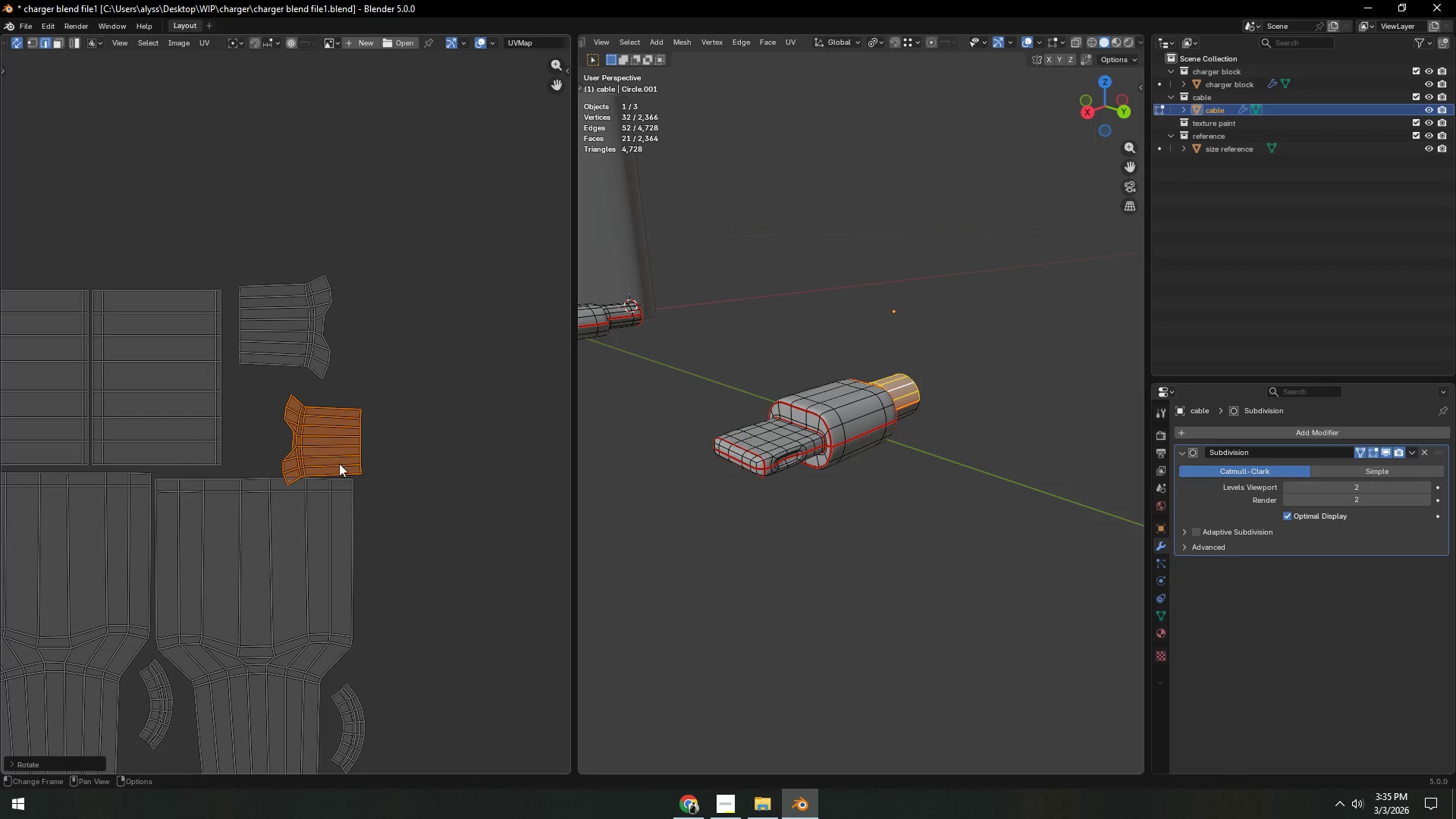 
key(G)
 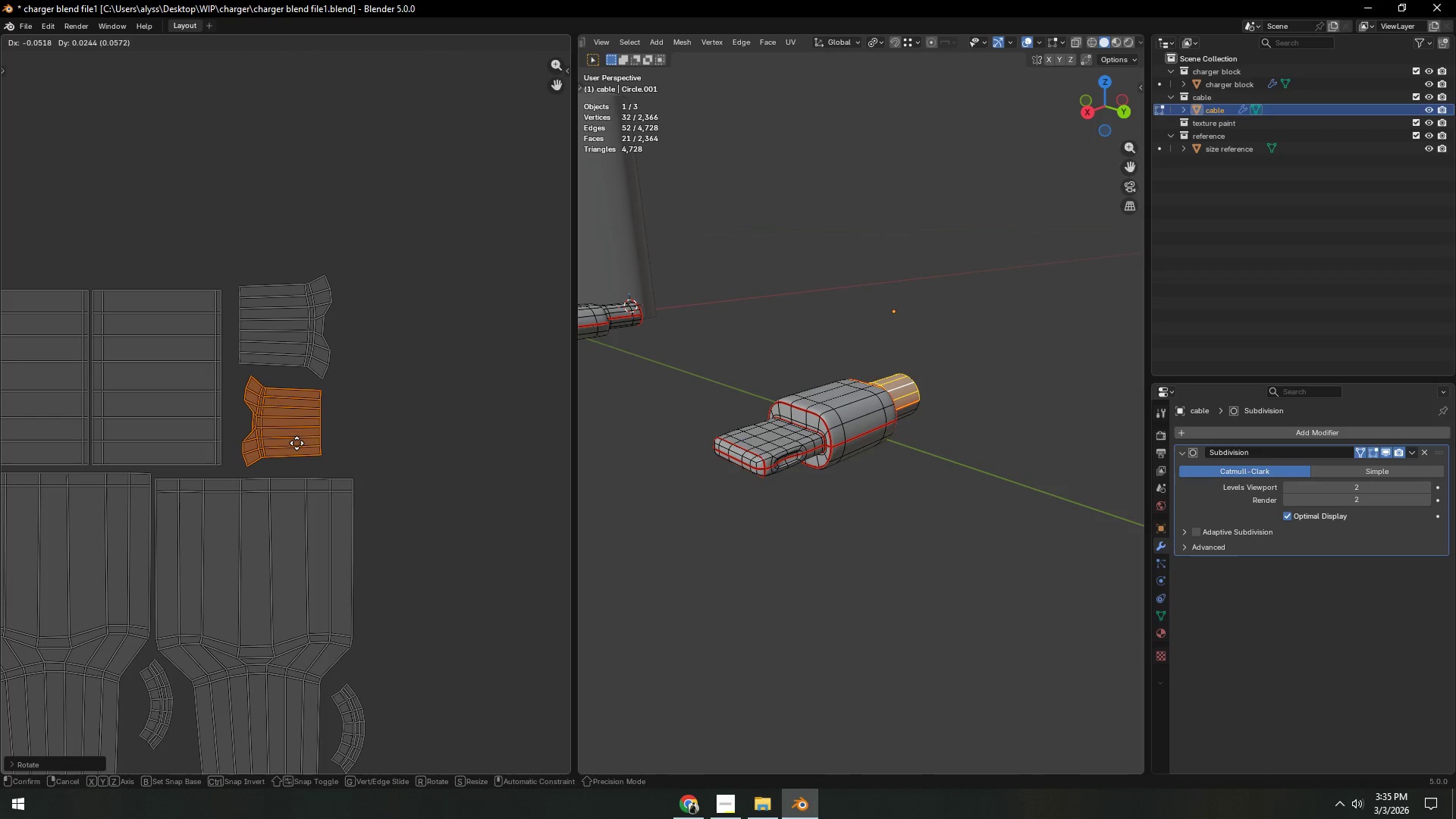 
left_click([297, 443])
 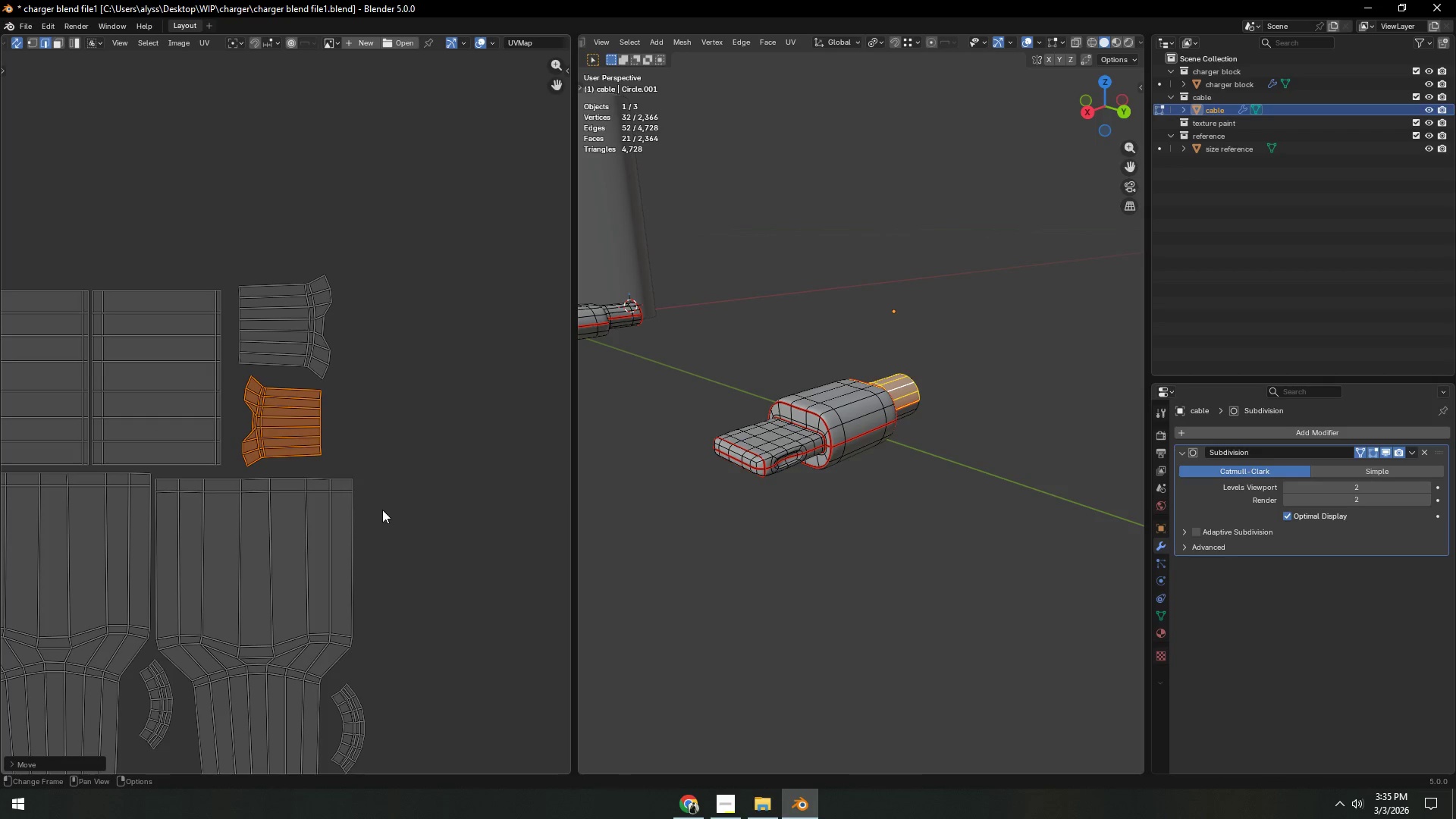 
key(Shift+ShiftLeft)
 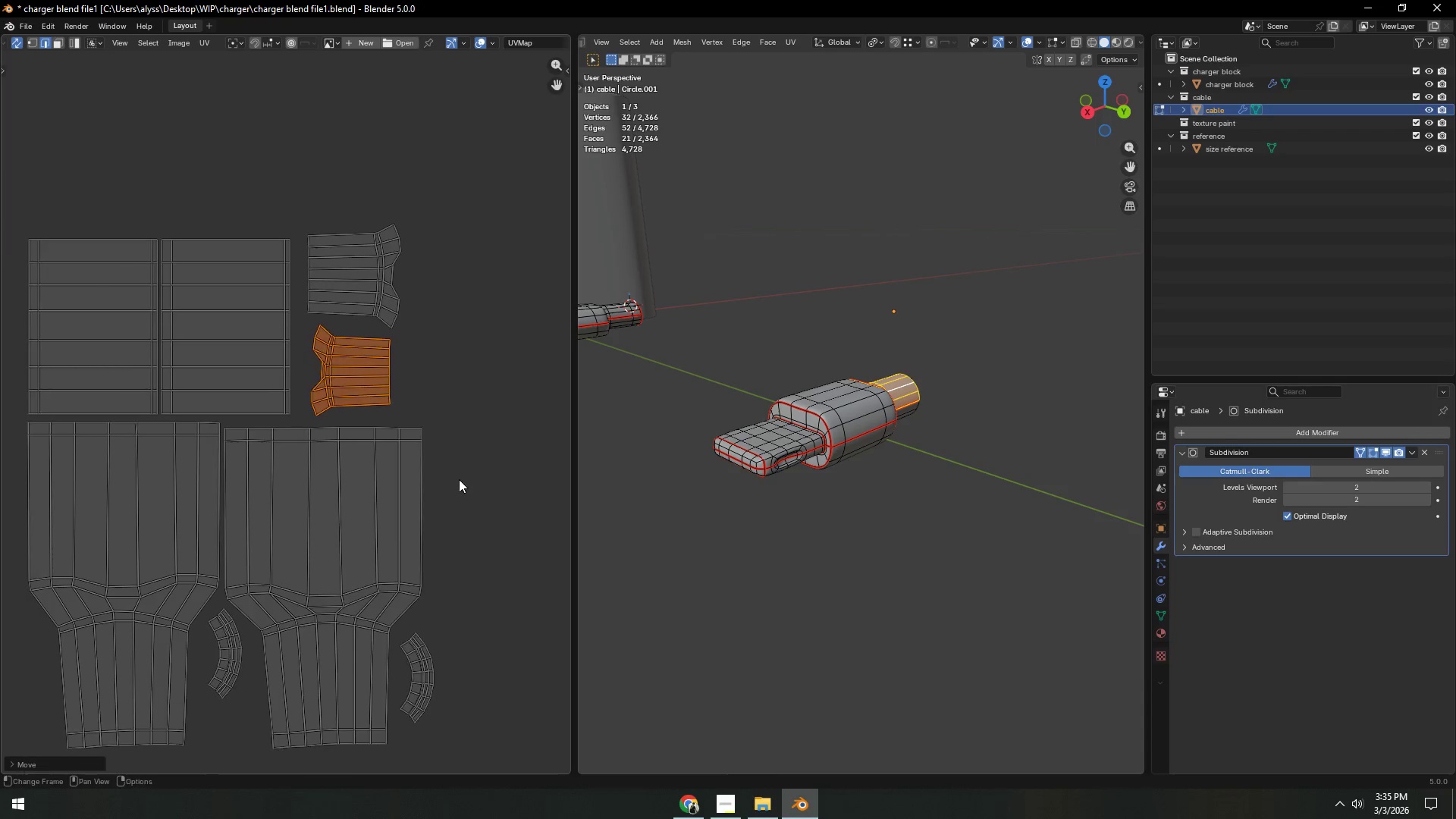 
scroll: coordinate [459, 479], scroll_direction: down, amount: 5.0
 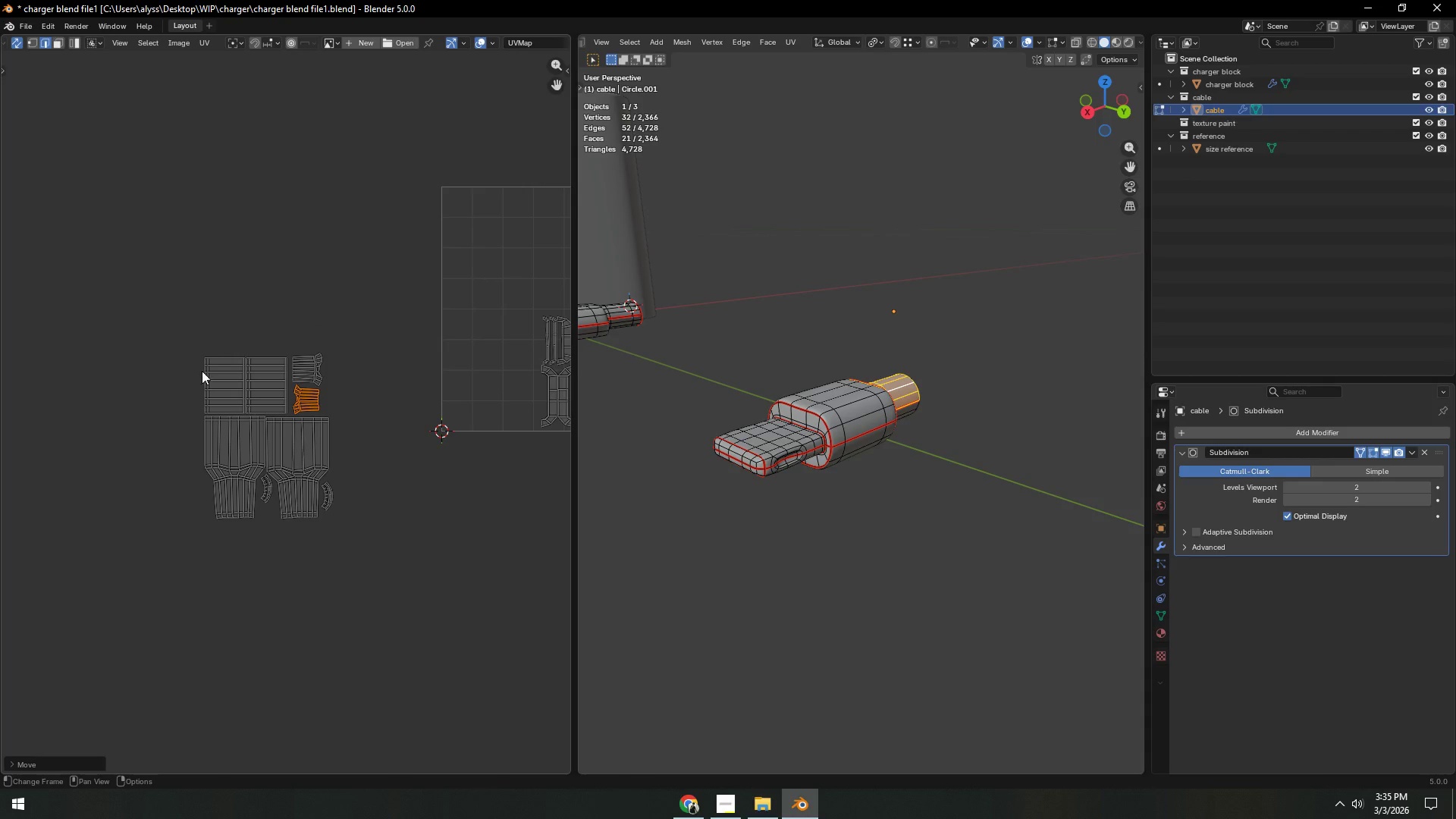 
left_click_drag(start_coordinate=[163, 336], to_coordinate=[375, 529])
 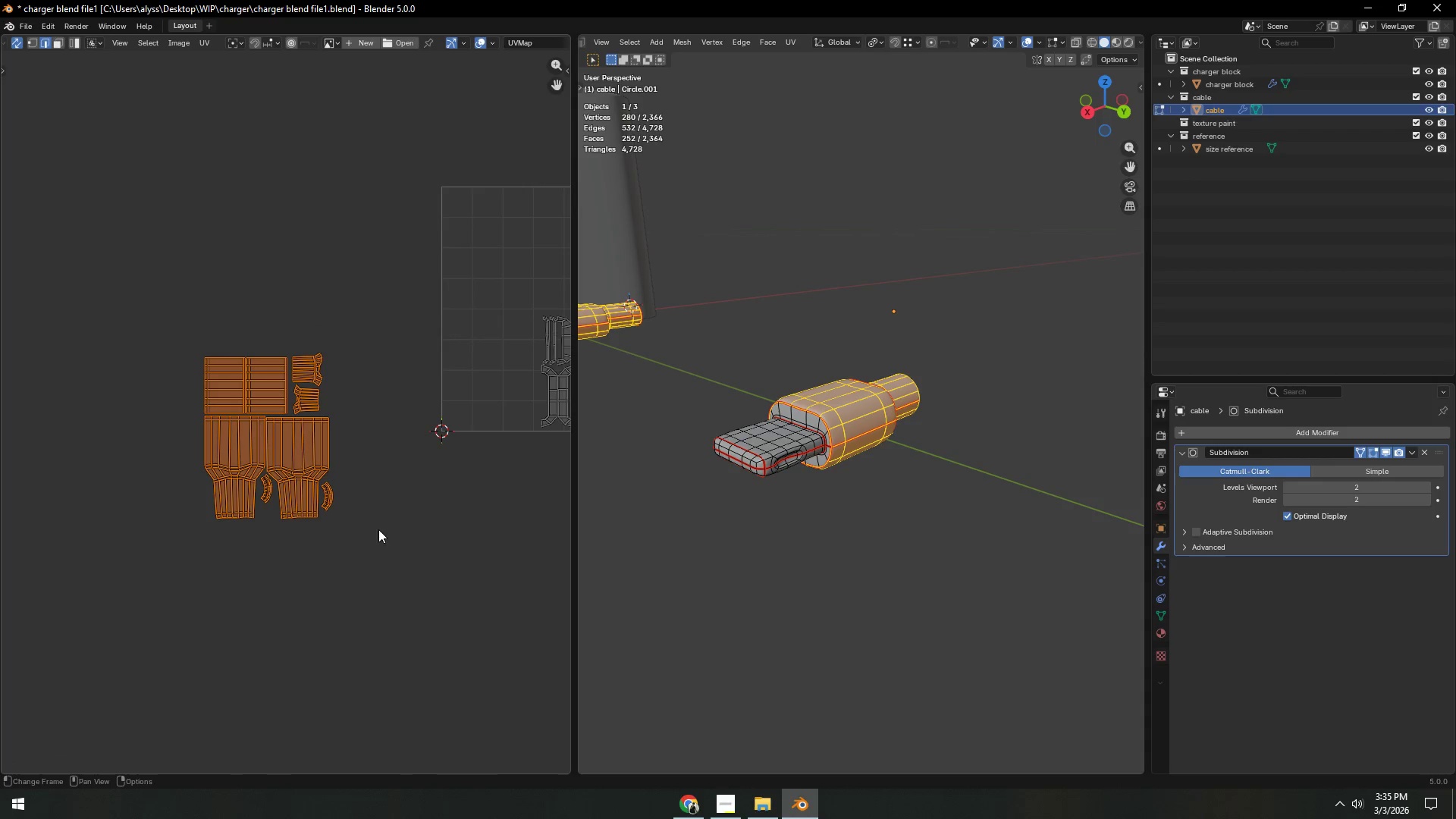 
key(Shift+ShiftLeft)
 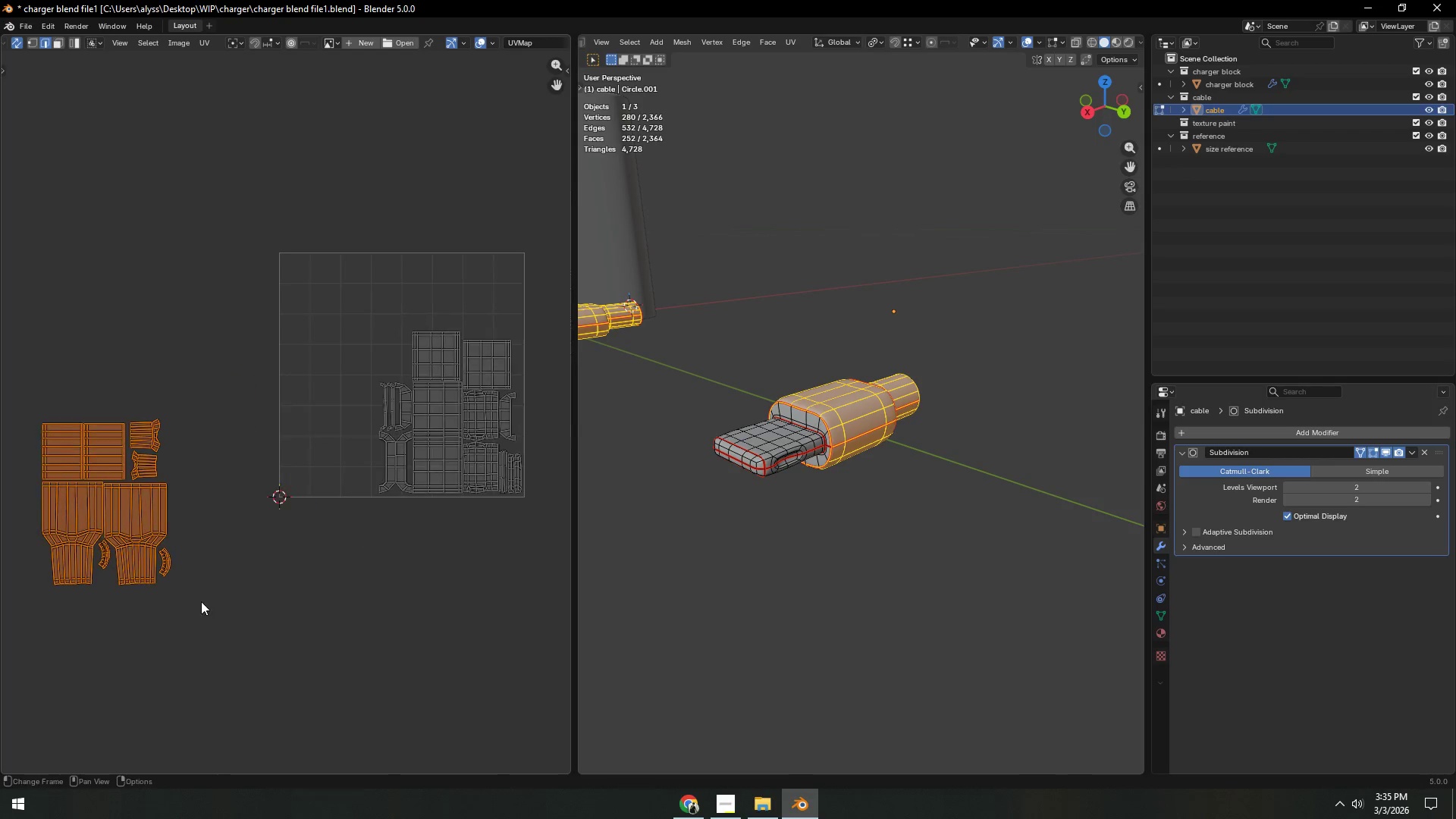 
key(G)
 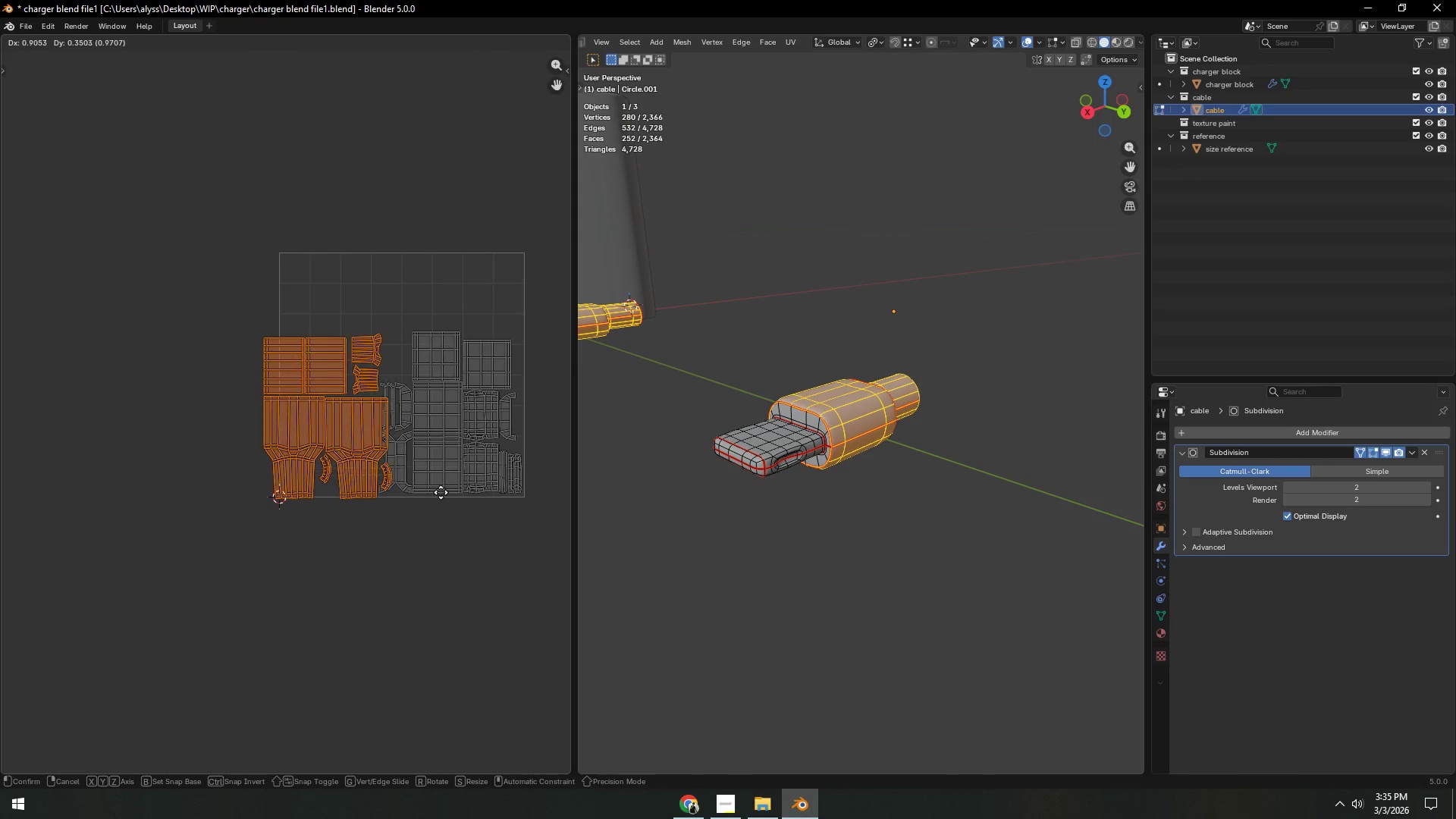 
left_click([442, 491])
 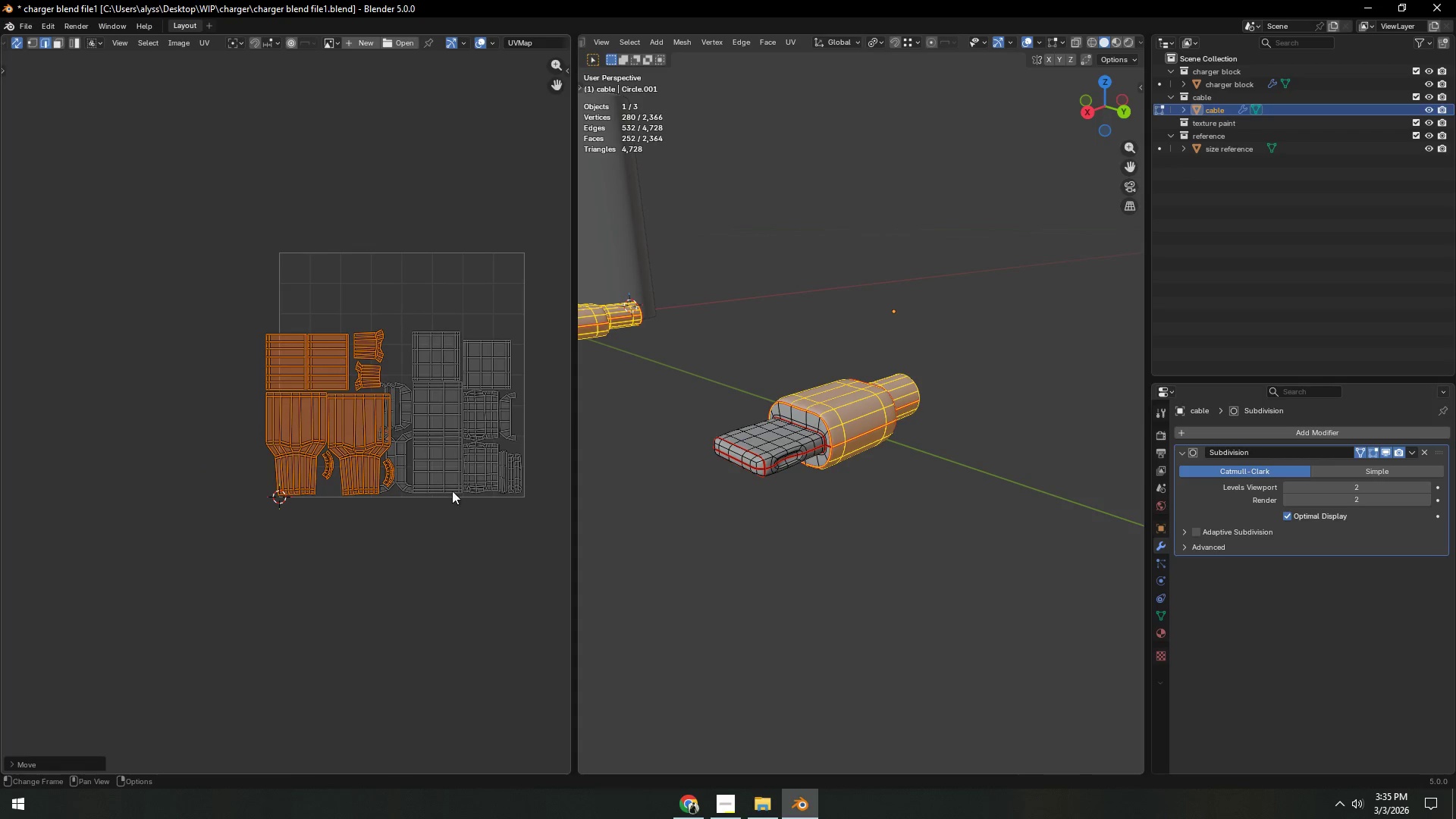 
key(S)
 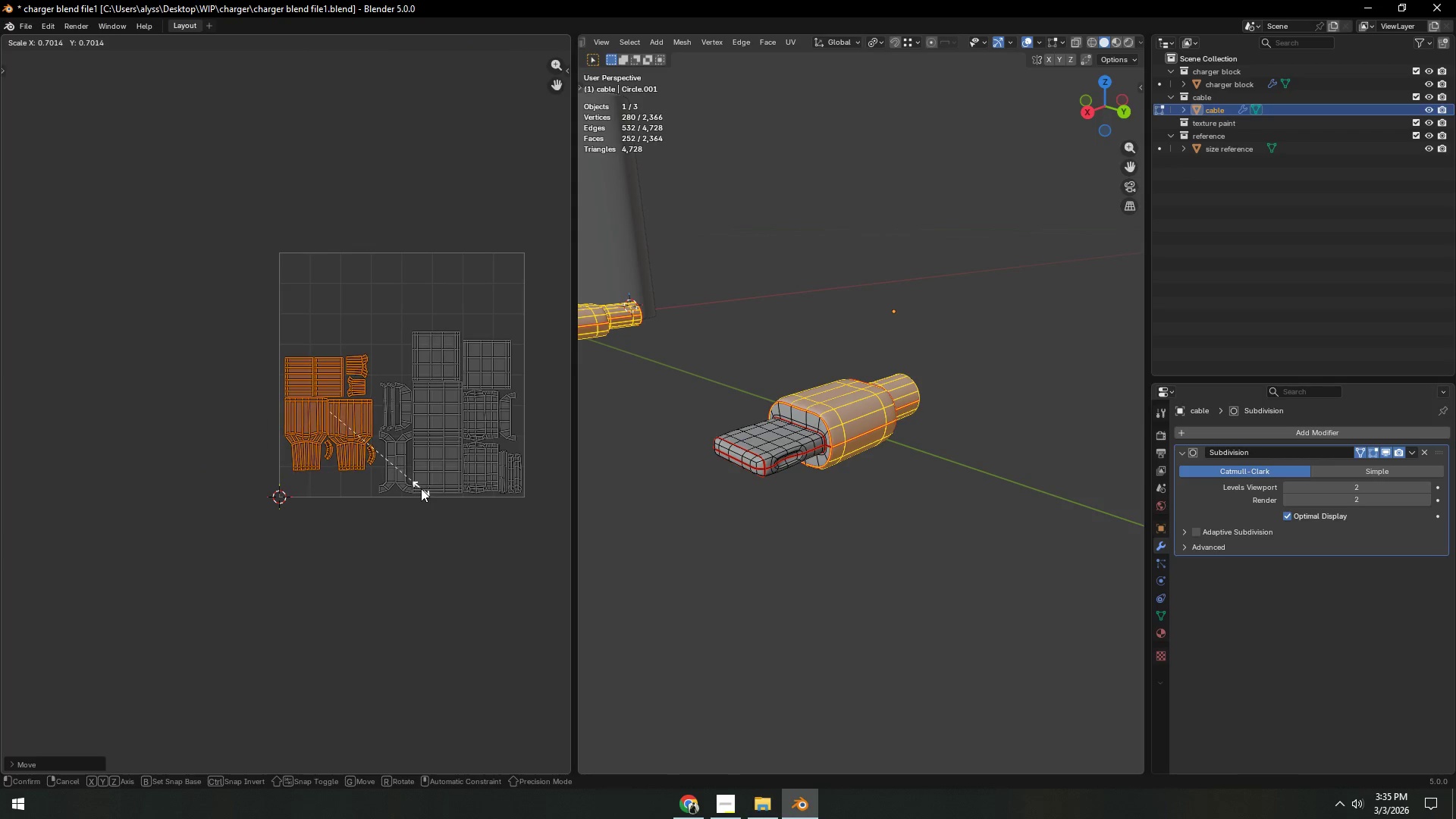 
hold_key(key=ShiftLeft, duration=0.38)
 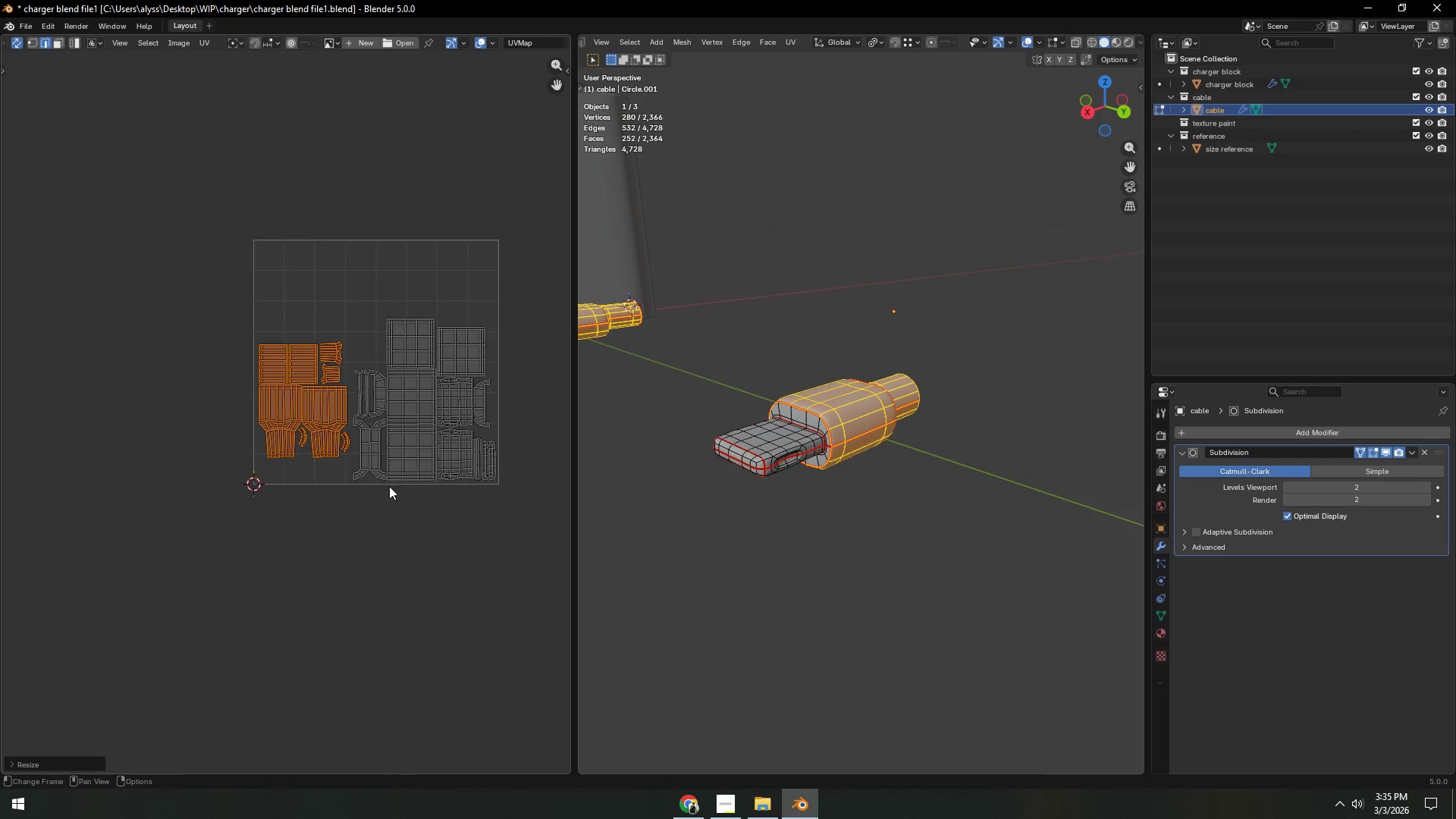 
scroll: coordinate [389, 486], scroll_direction: up, amount: 4.0
 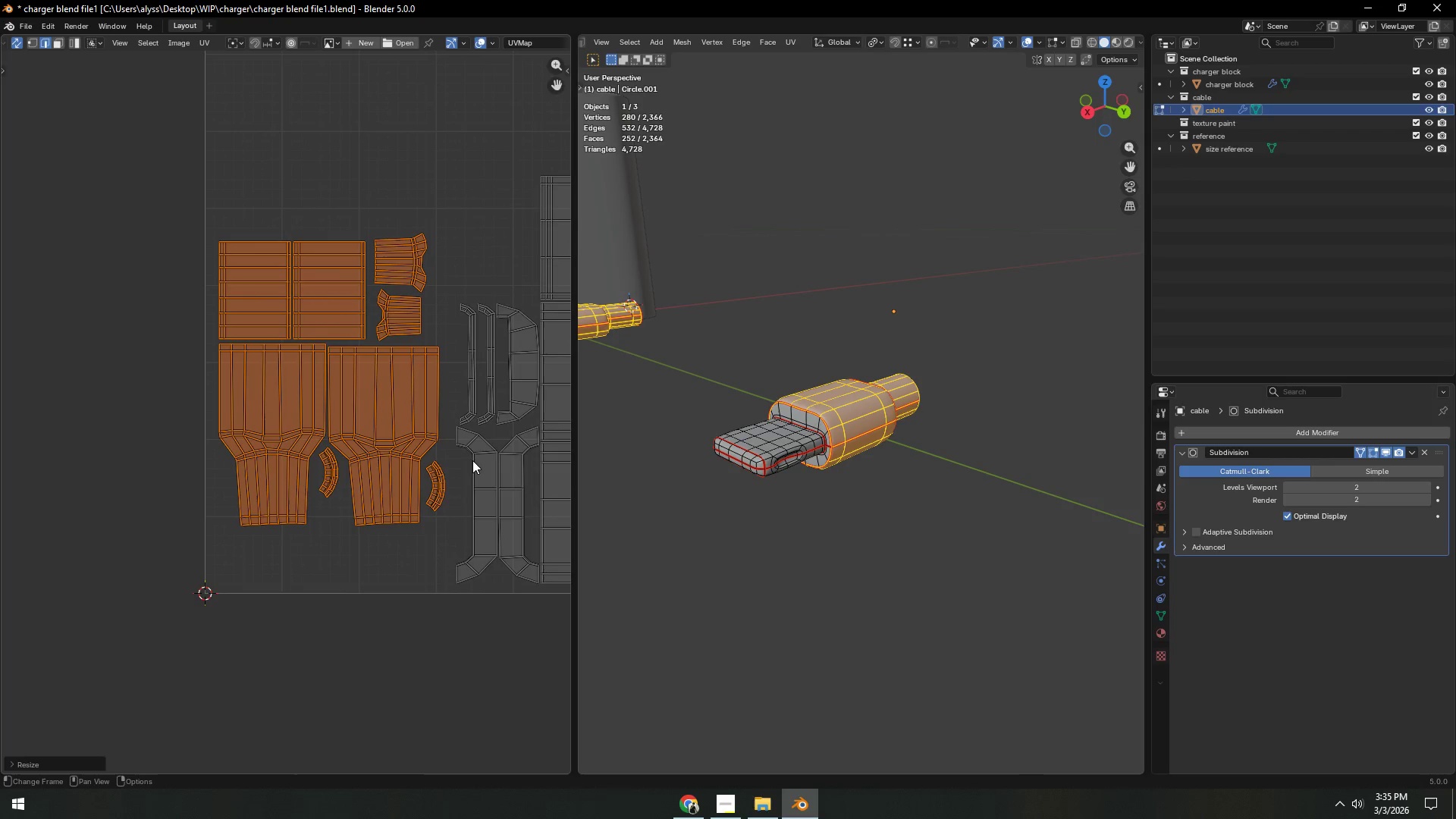 
key(G)
 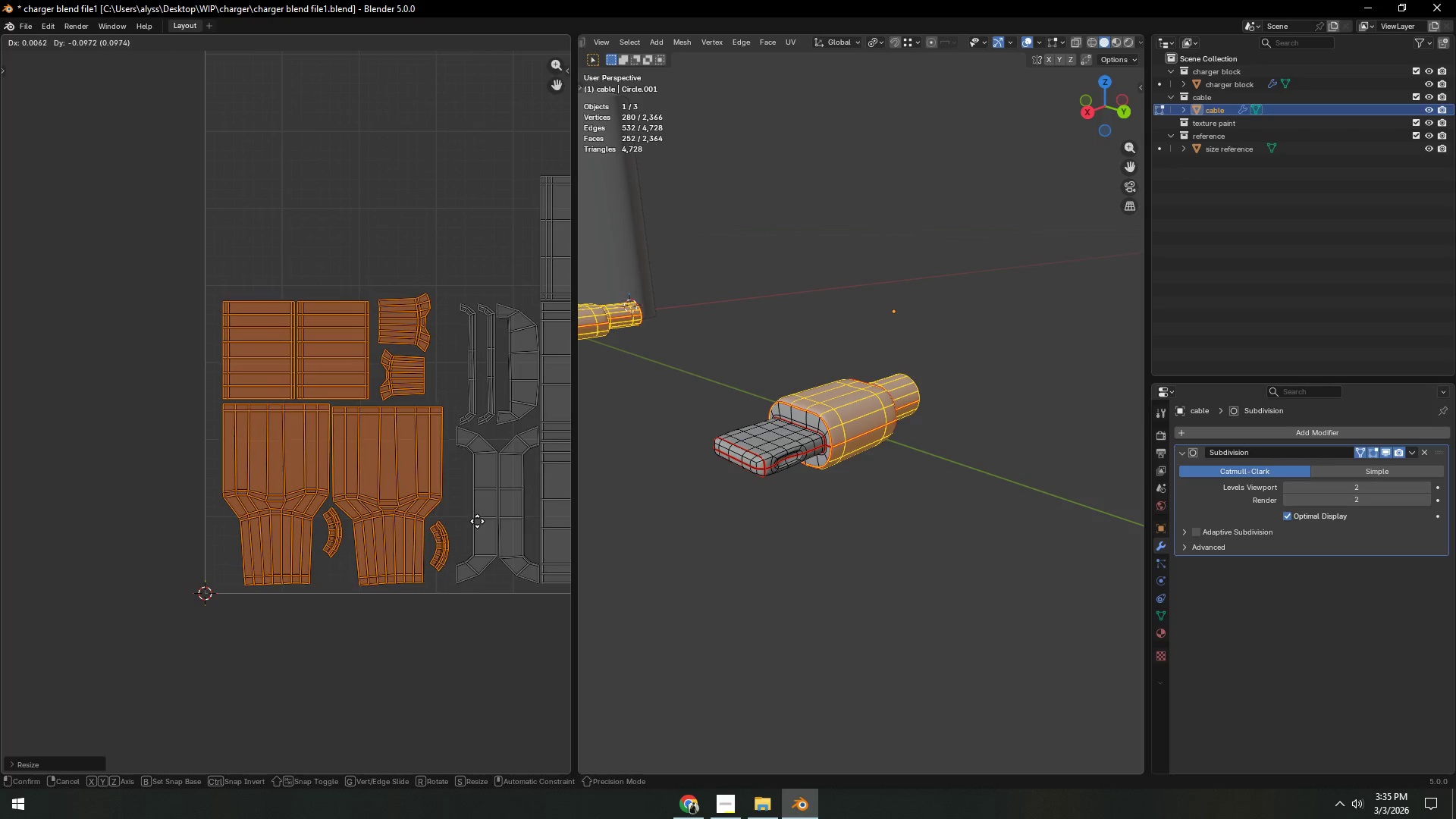 
left_click([478, 522])
 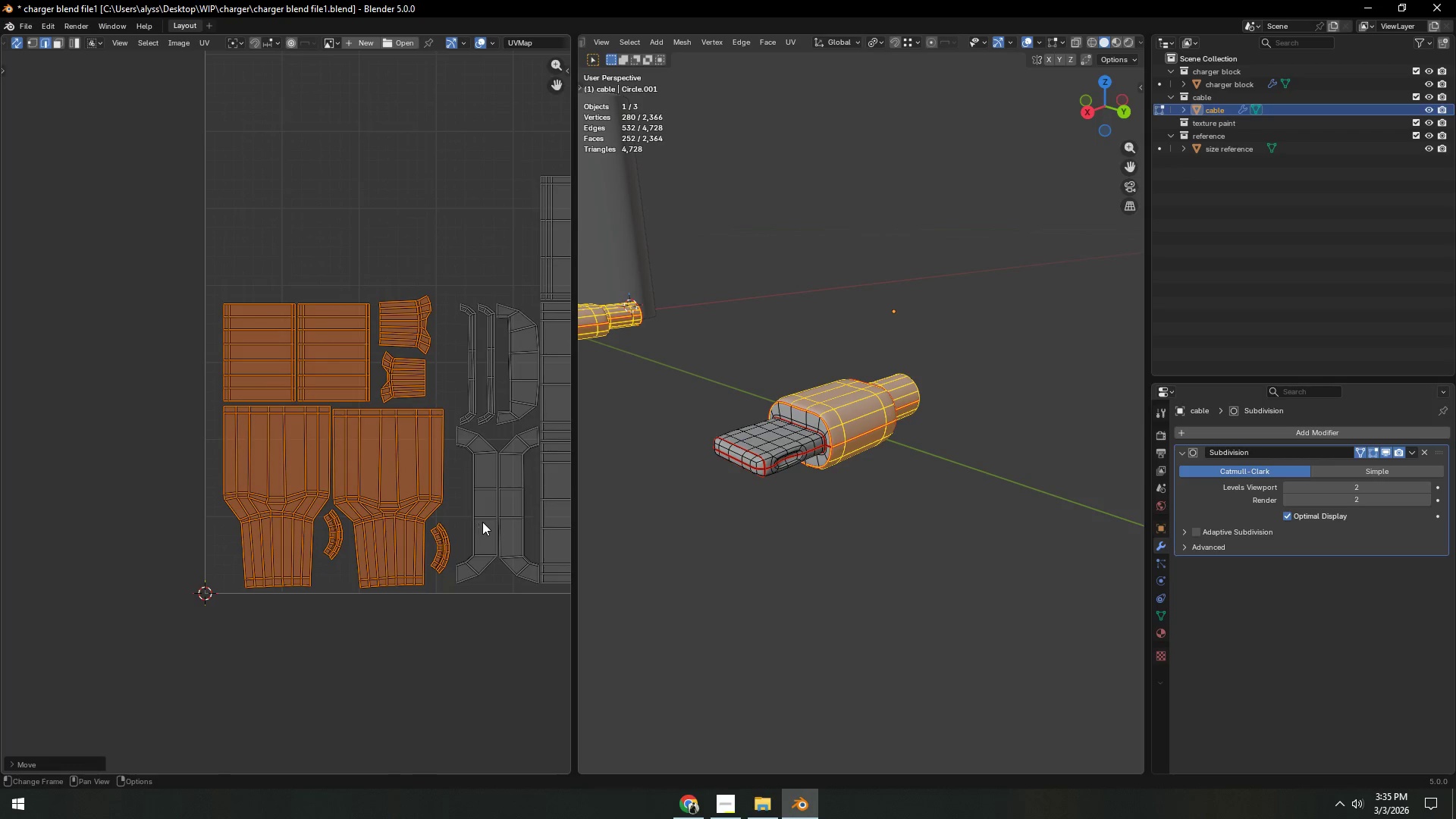 
key(S)
 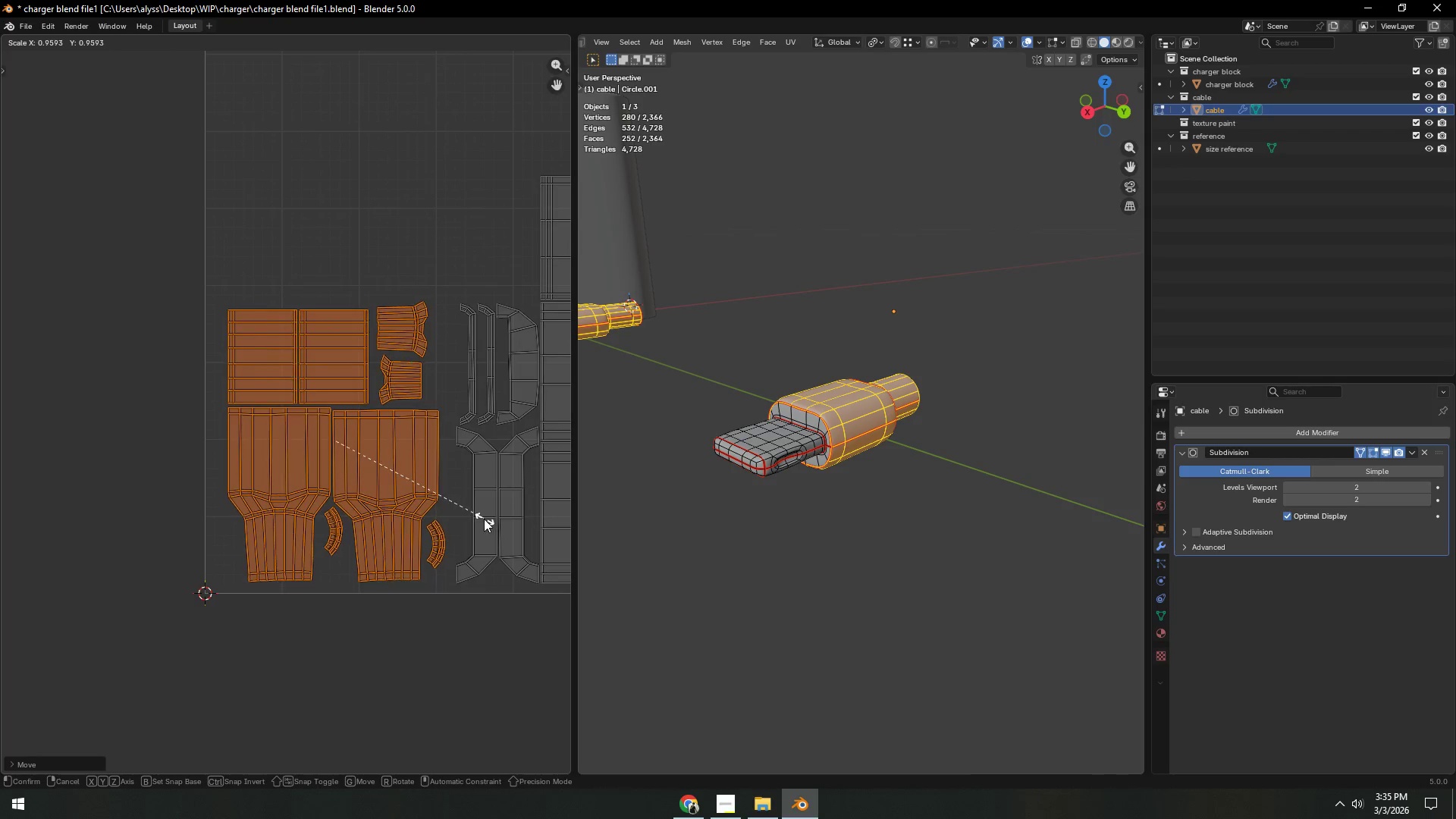 
left_click([484, 519])
 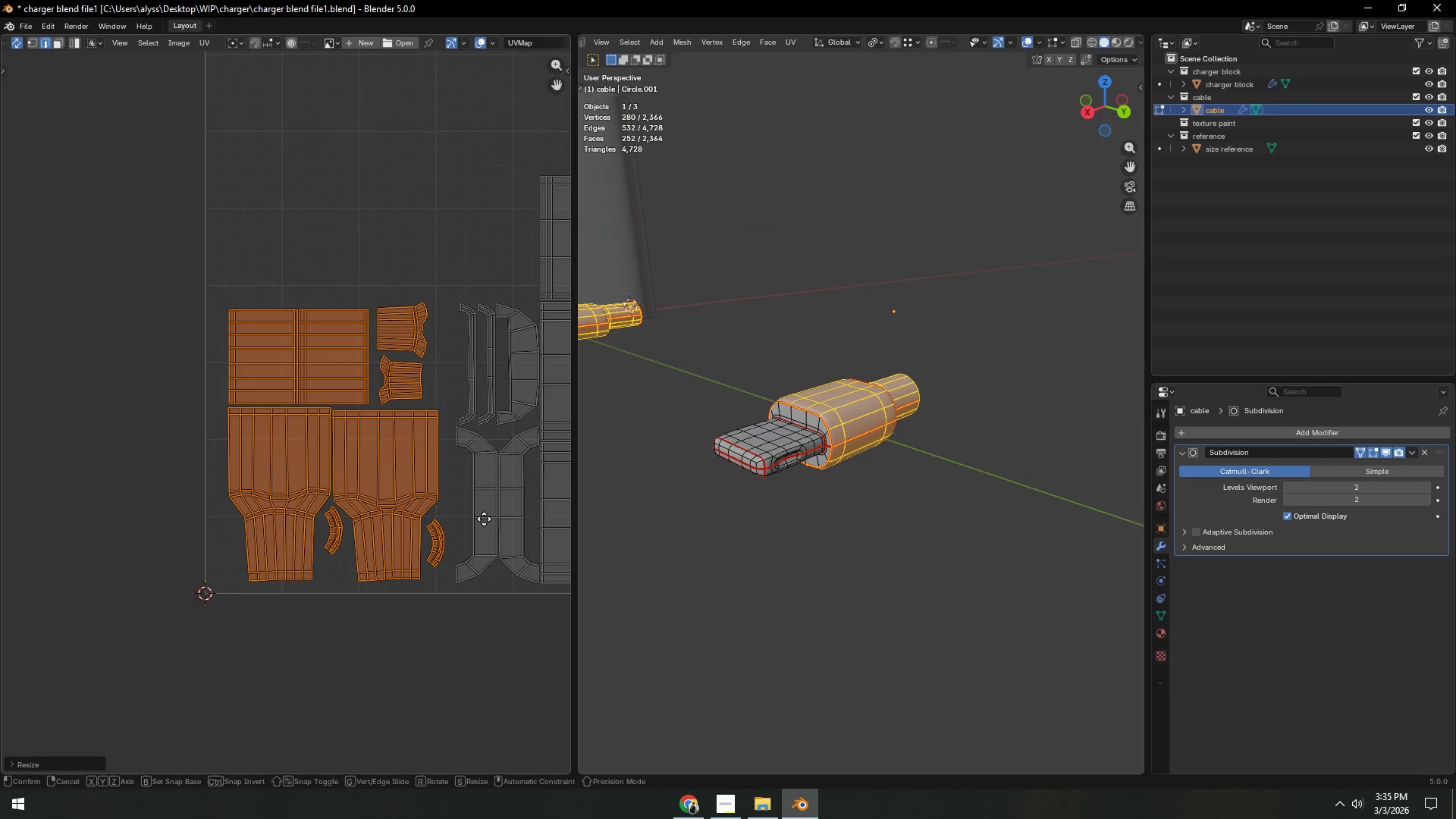 
key(G)
 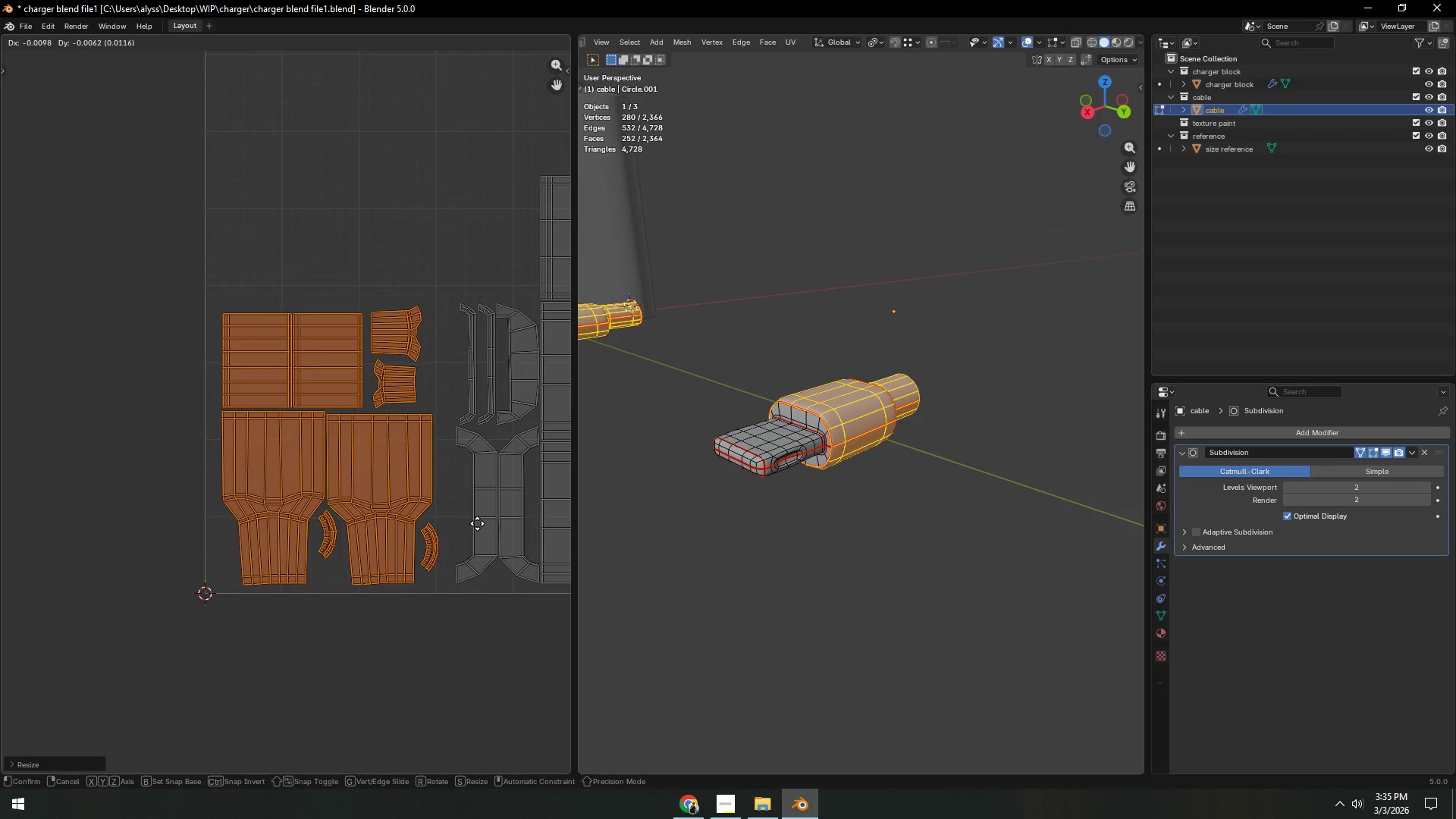 
left_click([475, 524])
 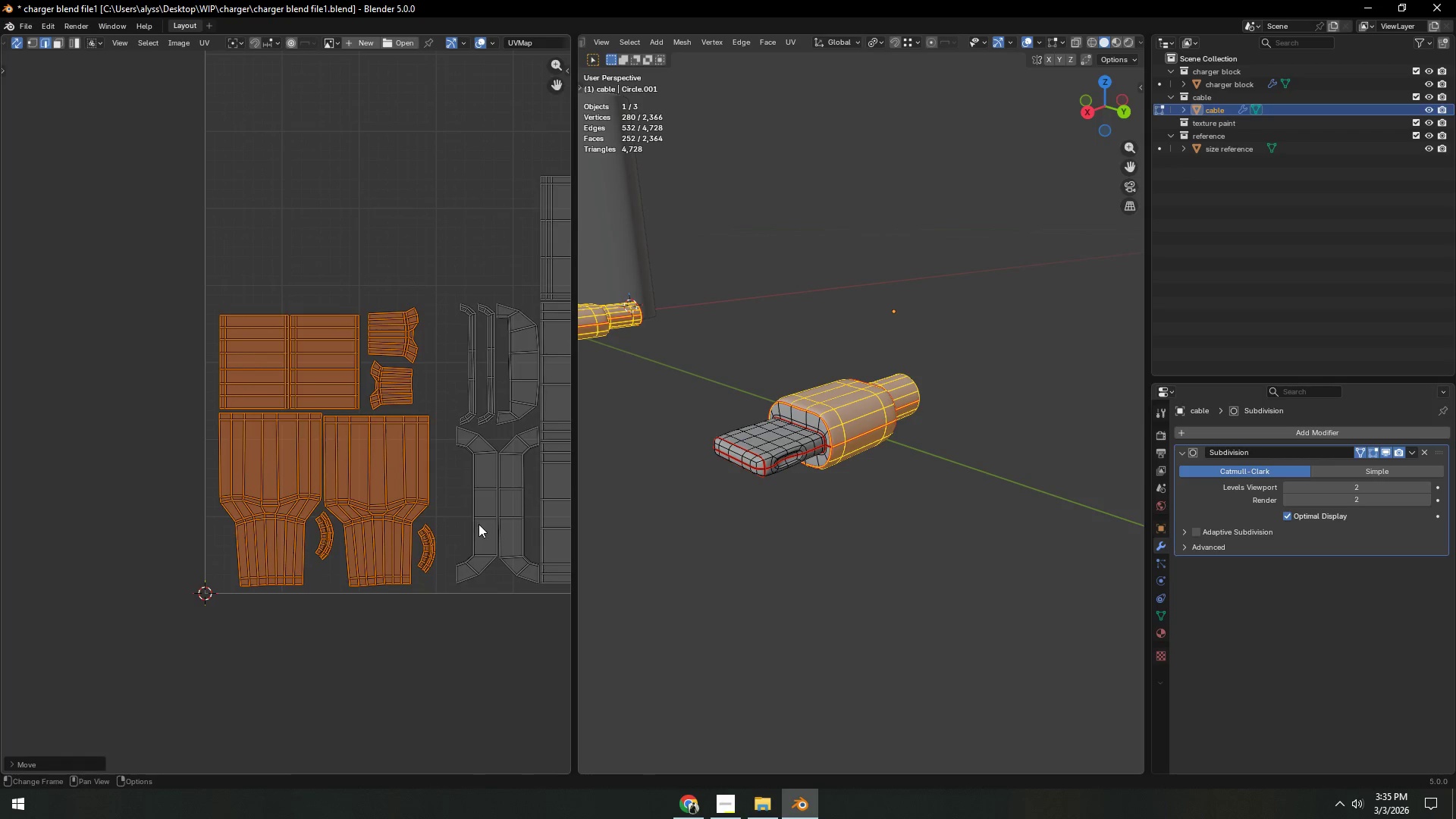 
key(S)
 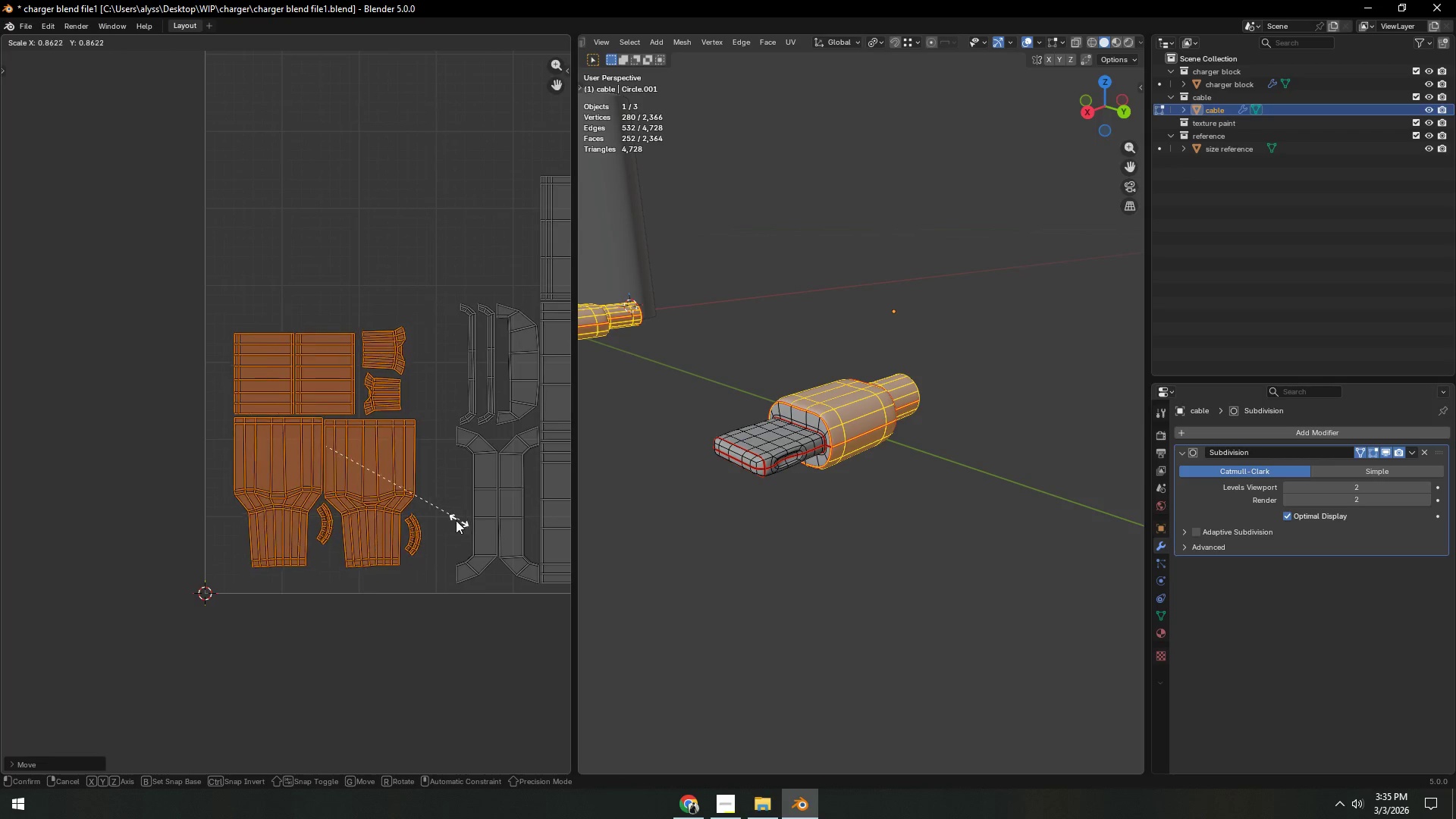 
left_click([445, 518])
 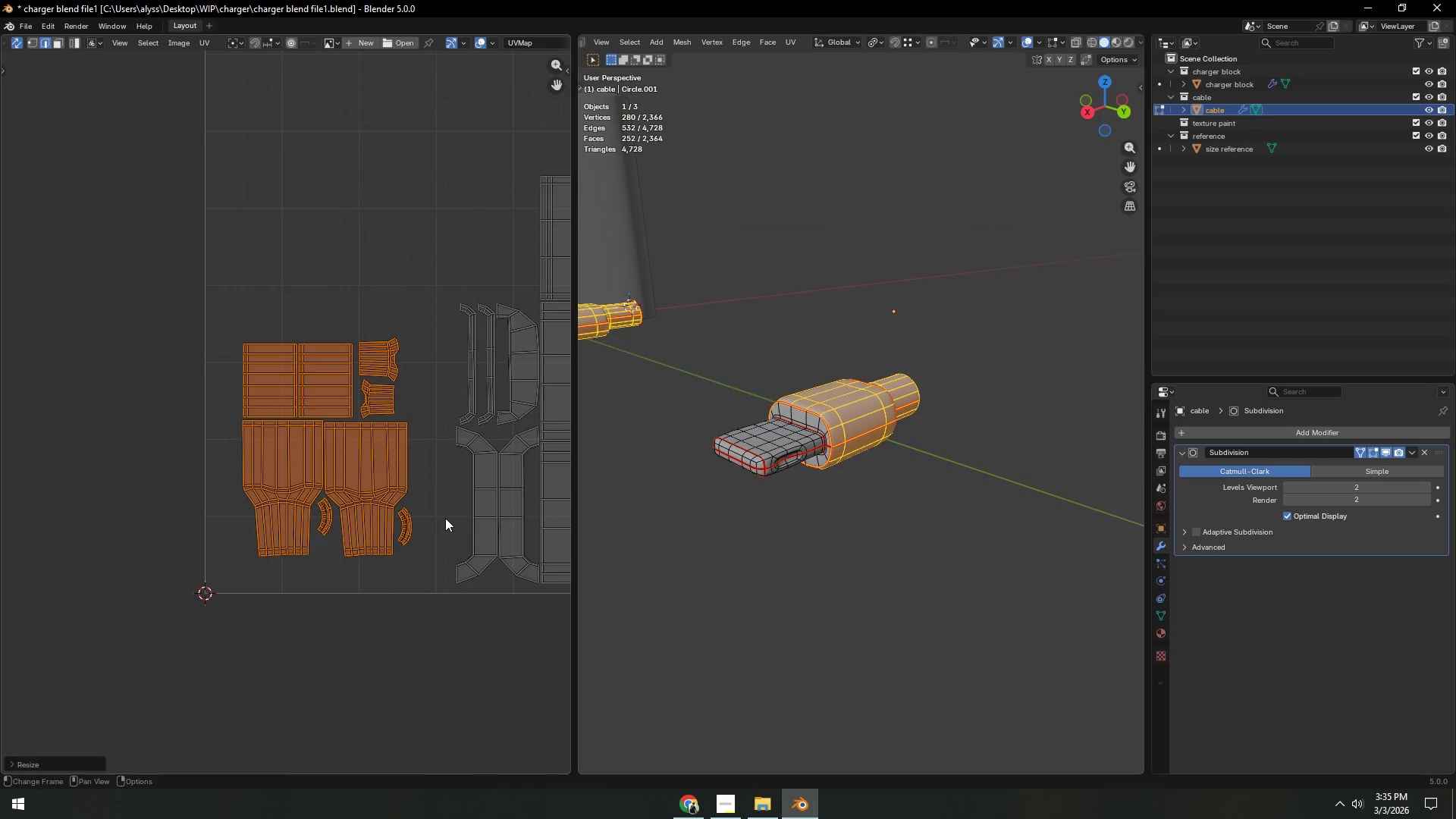 
key(G)
 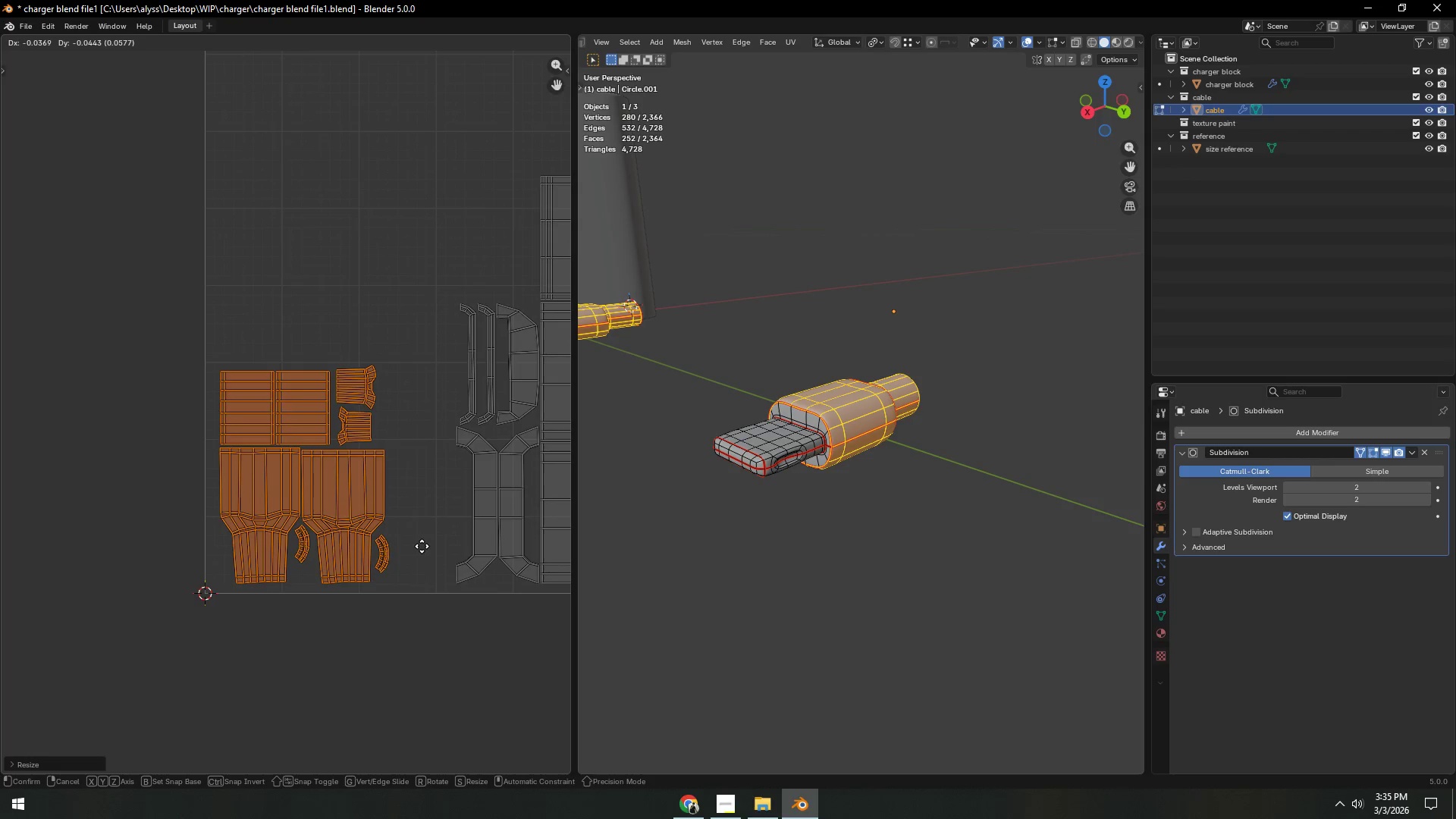 
left_click([422, 546])
 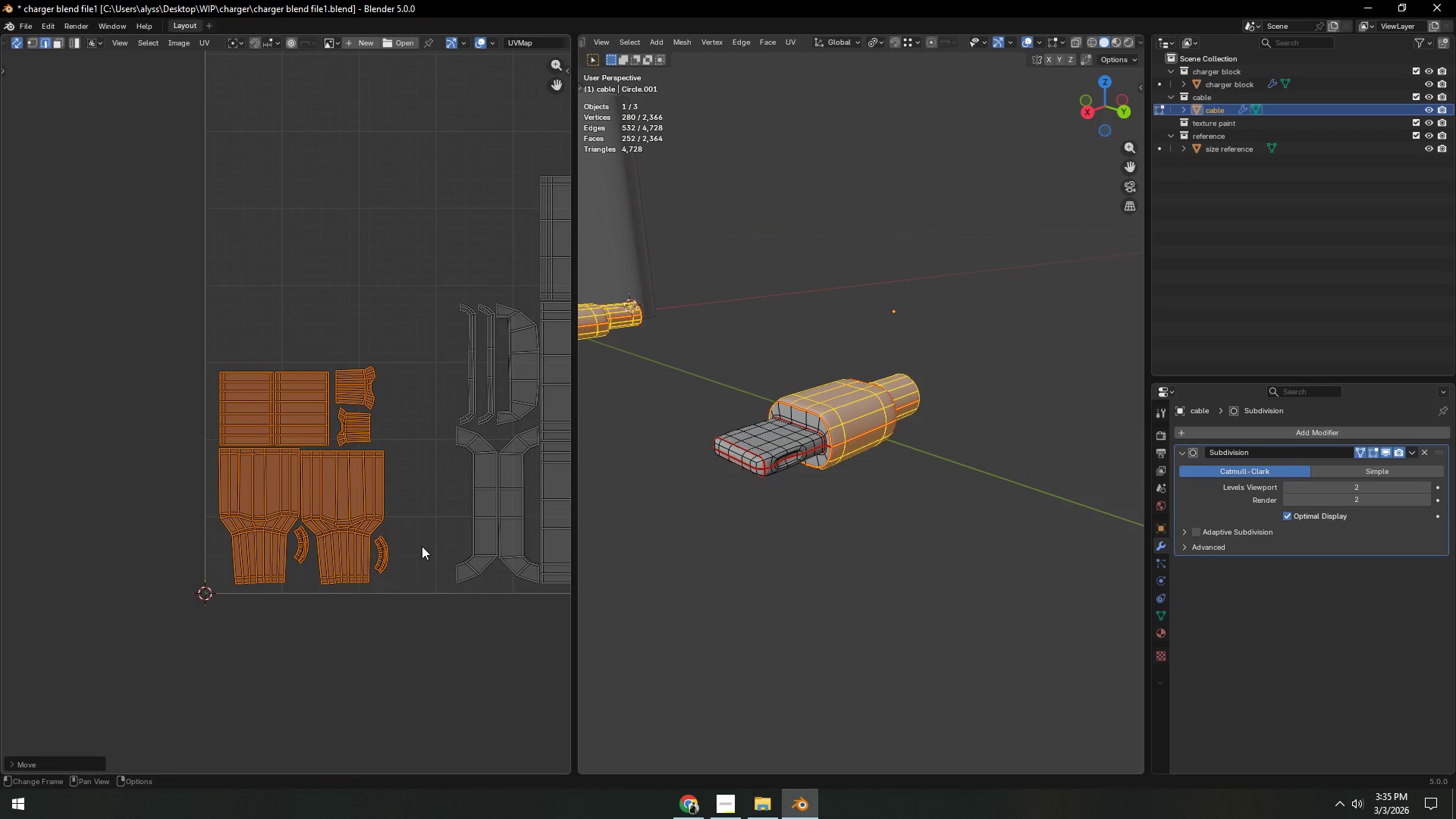 
key(S)
 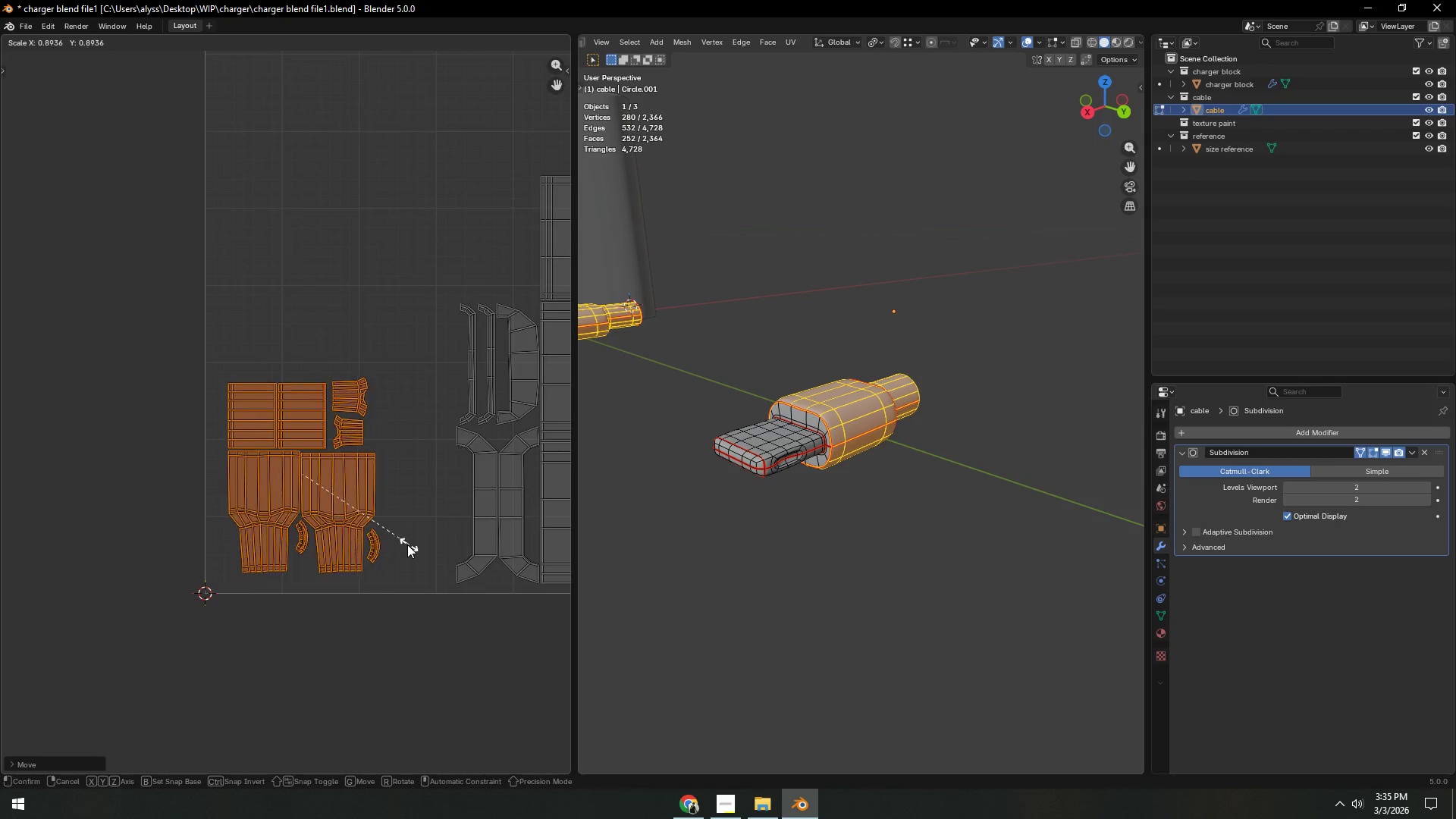 
left_click([394, 541])
 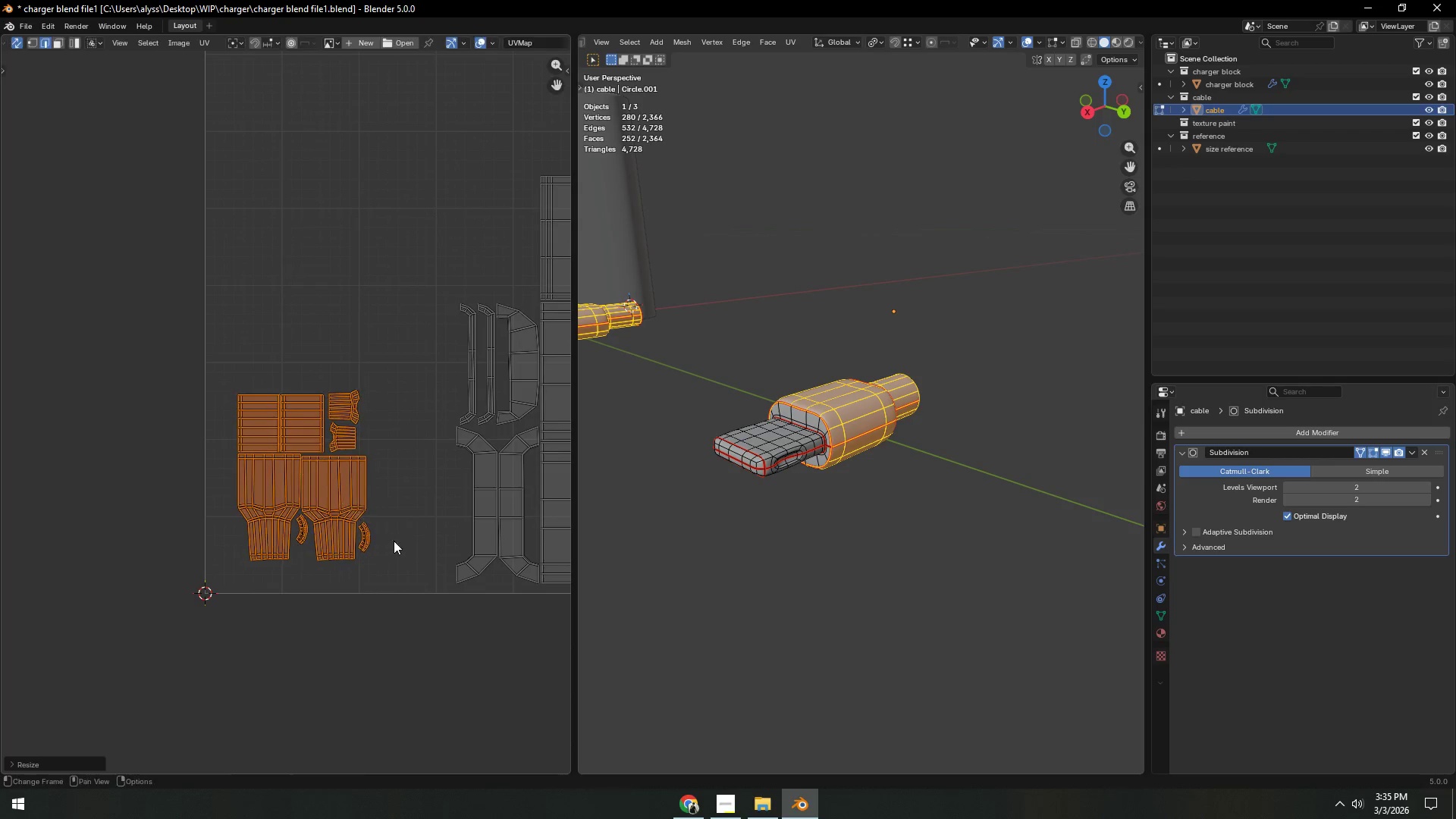 
key(G)
 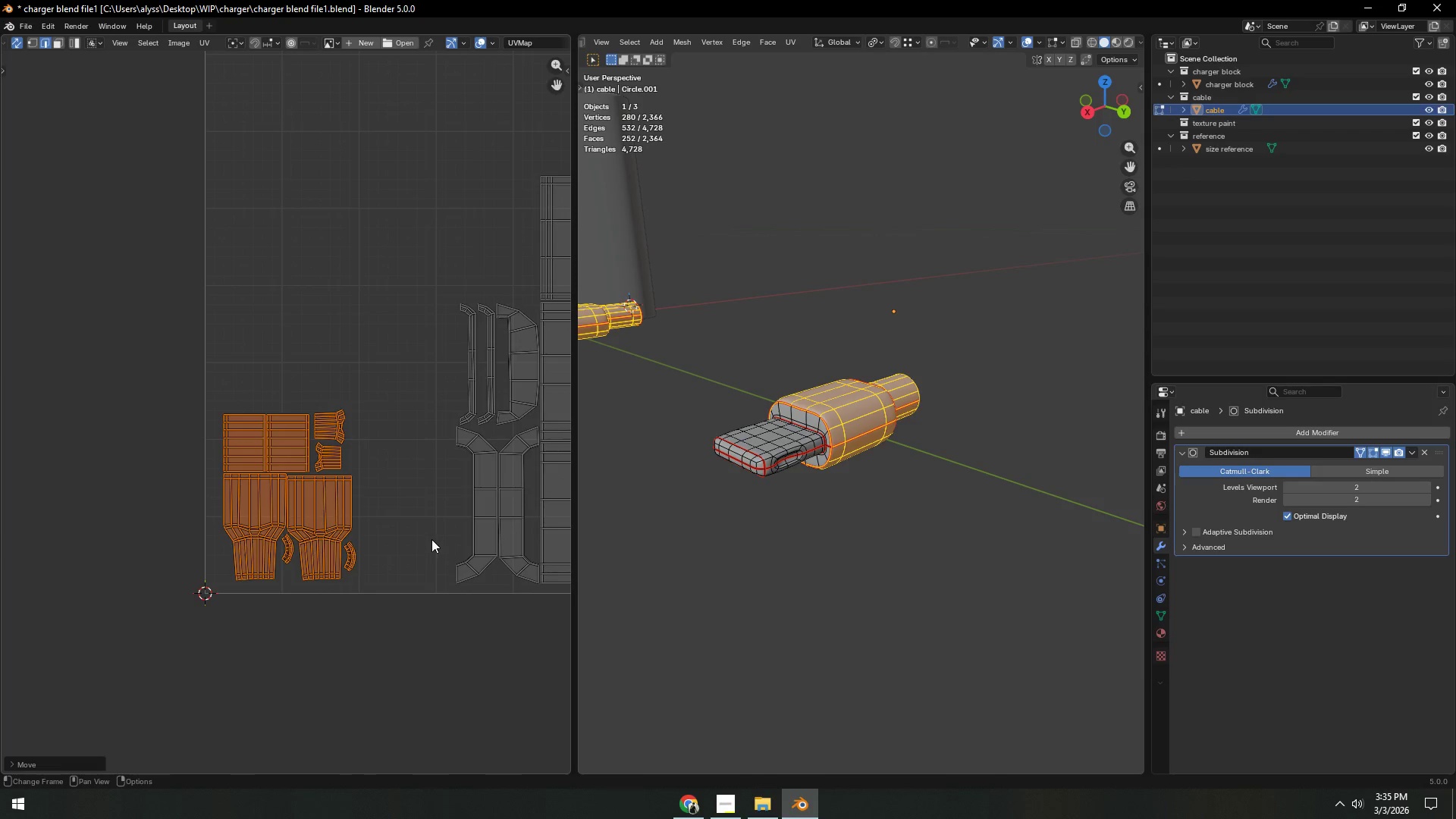 
scroll: coordinate [433, 537], scroll_direction: down, amount: 4.0
 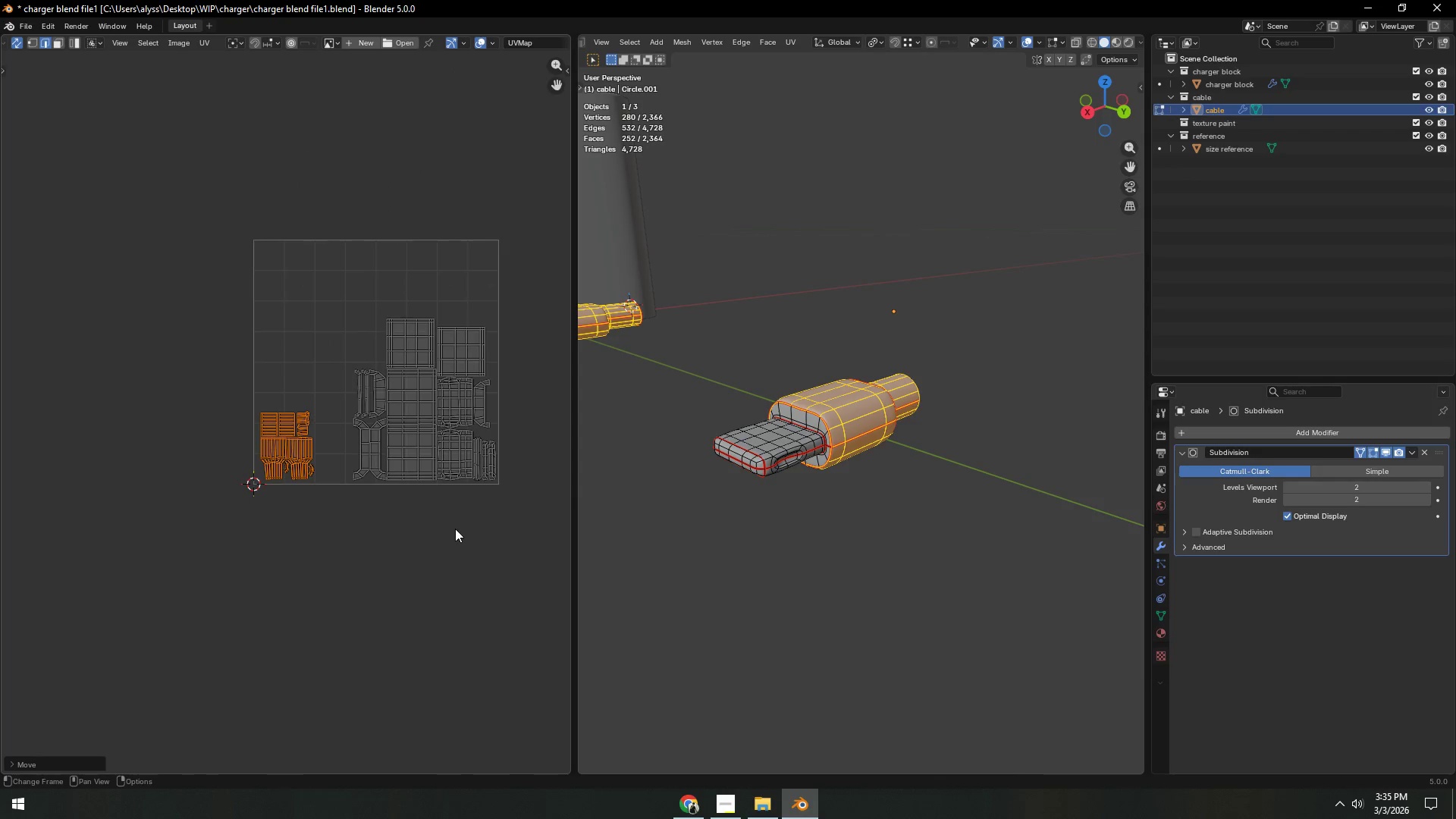 
scroll: coordinate [456, 526], scroll_direction: up, amount: 2.0
 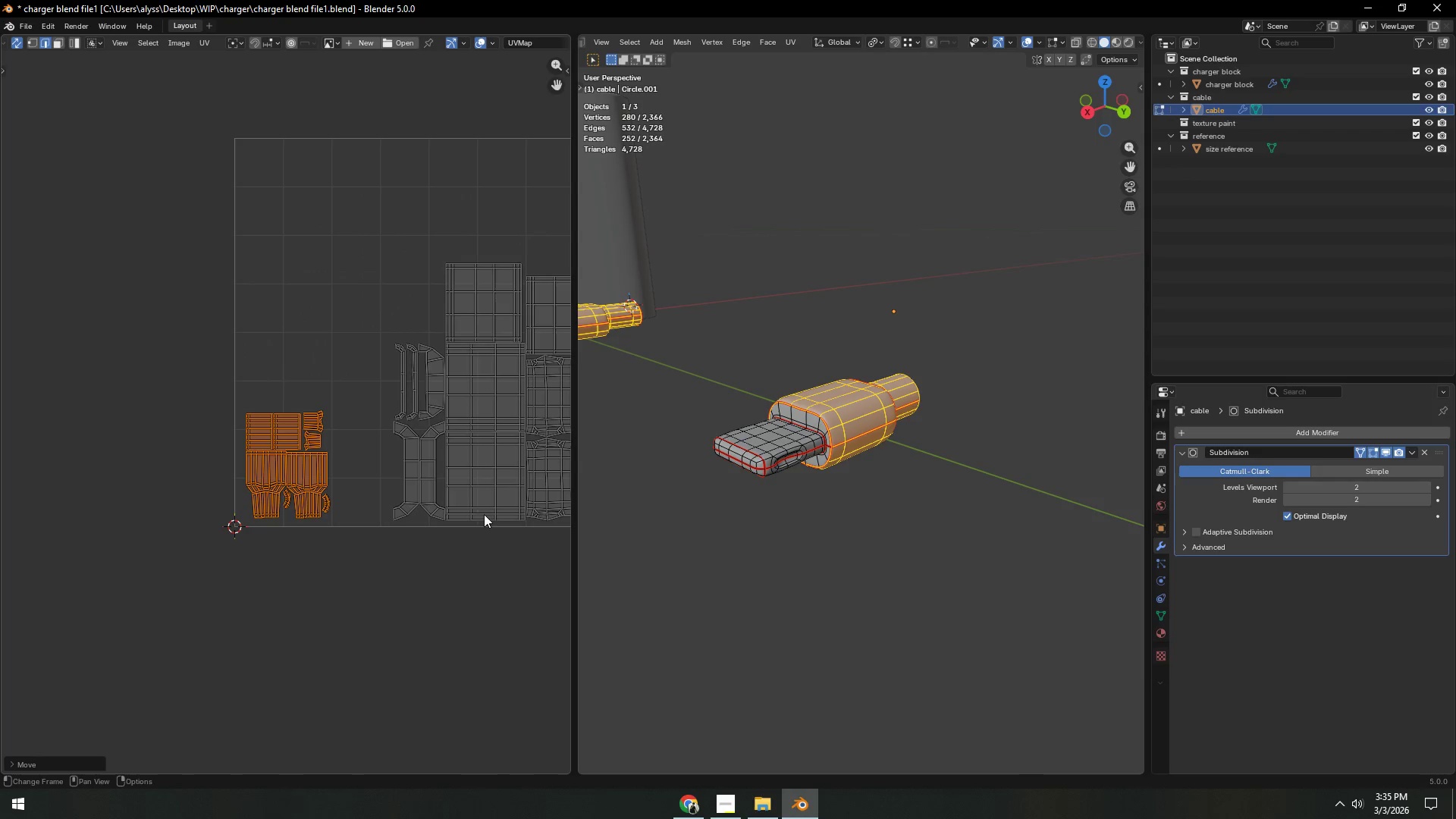 
hold_key(key=ShiftLeft, duration=0.36)
 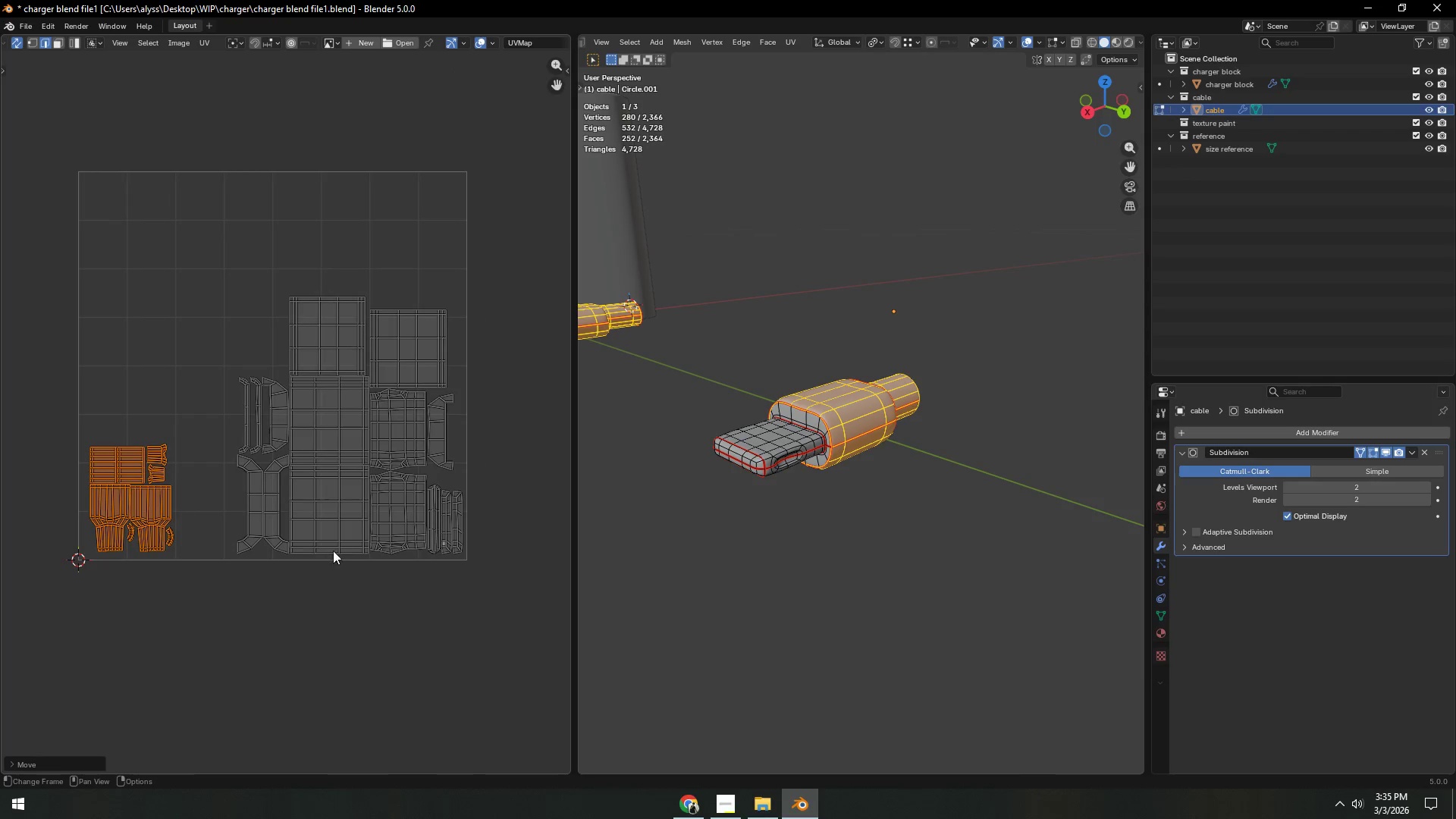 
scroll: coordinate [346, 550], scroll_direction: up, amount: 1.0
 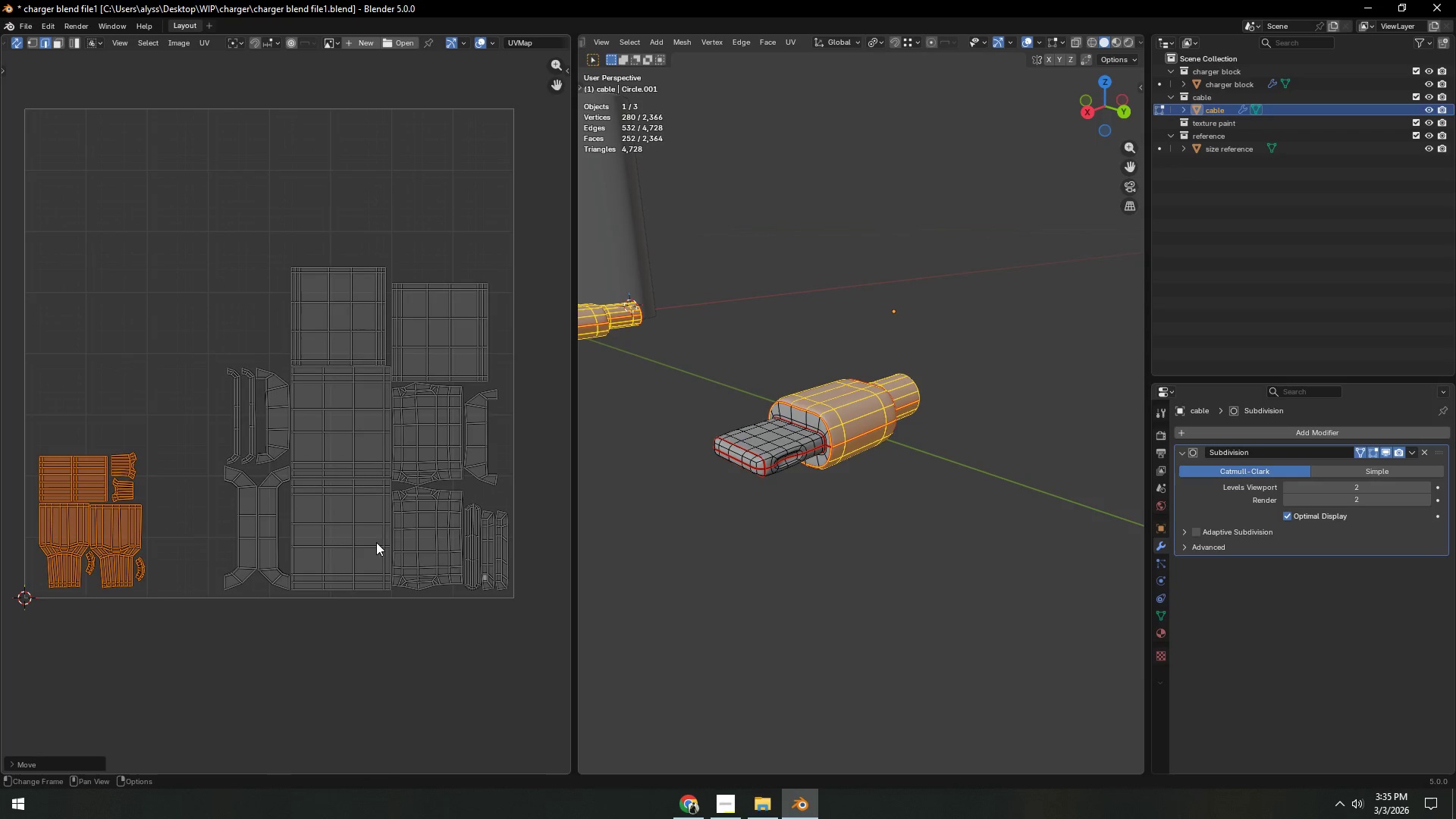 
left_click_drag(start_coordinate=[182, 257], to_coordinate=[568, 605])
 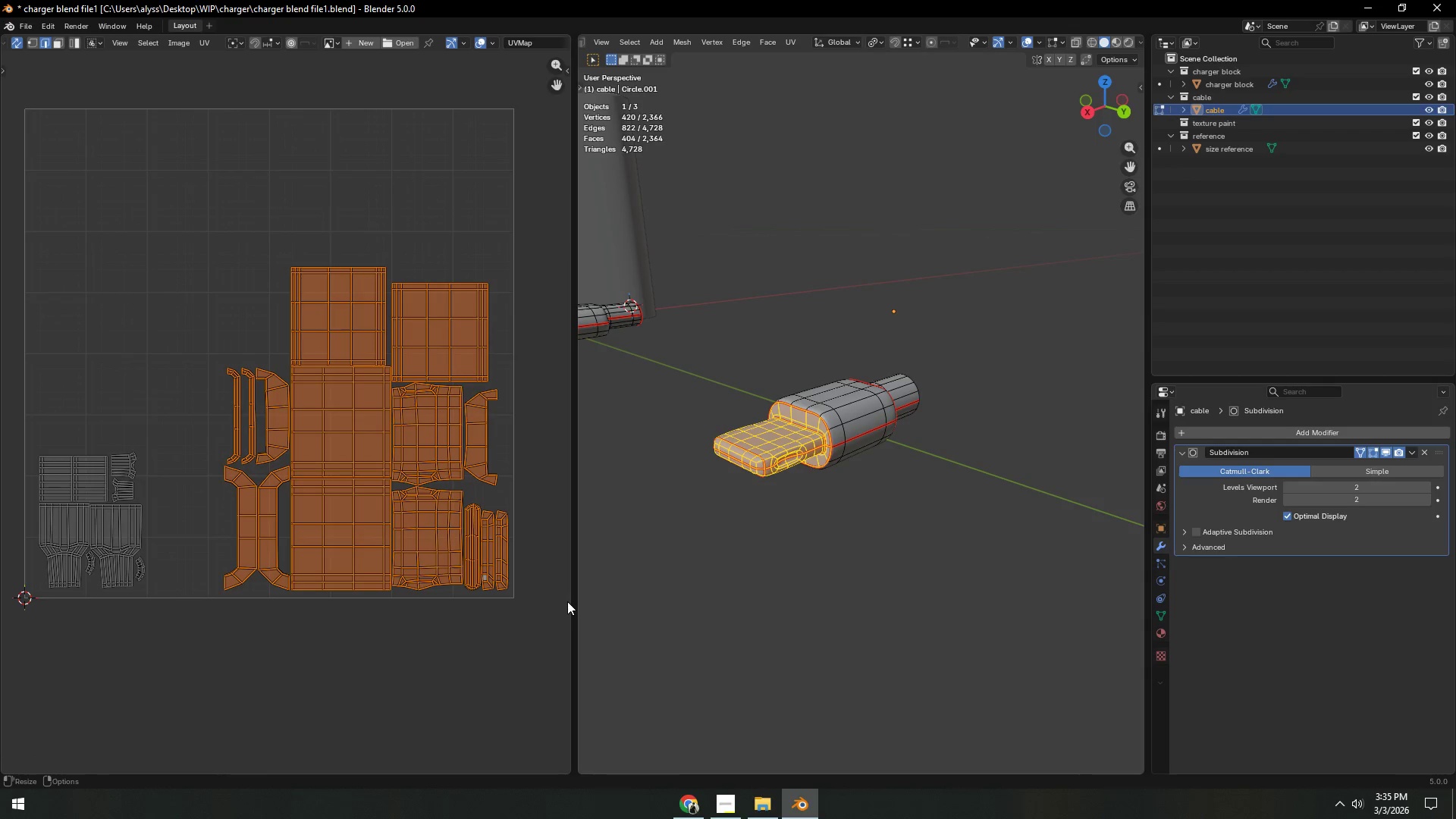 
key(R)
 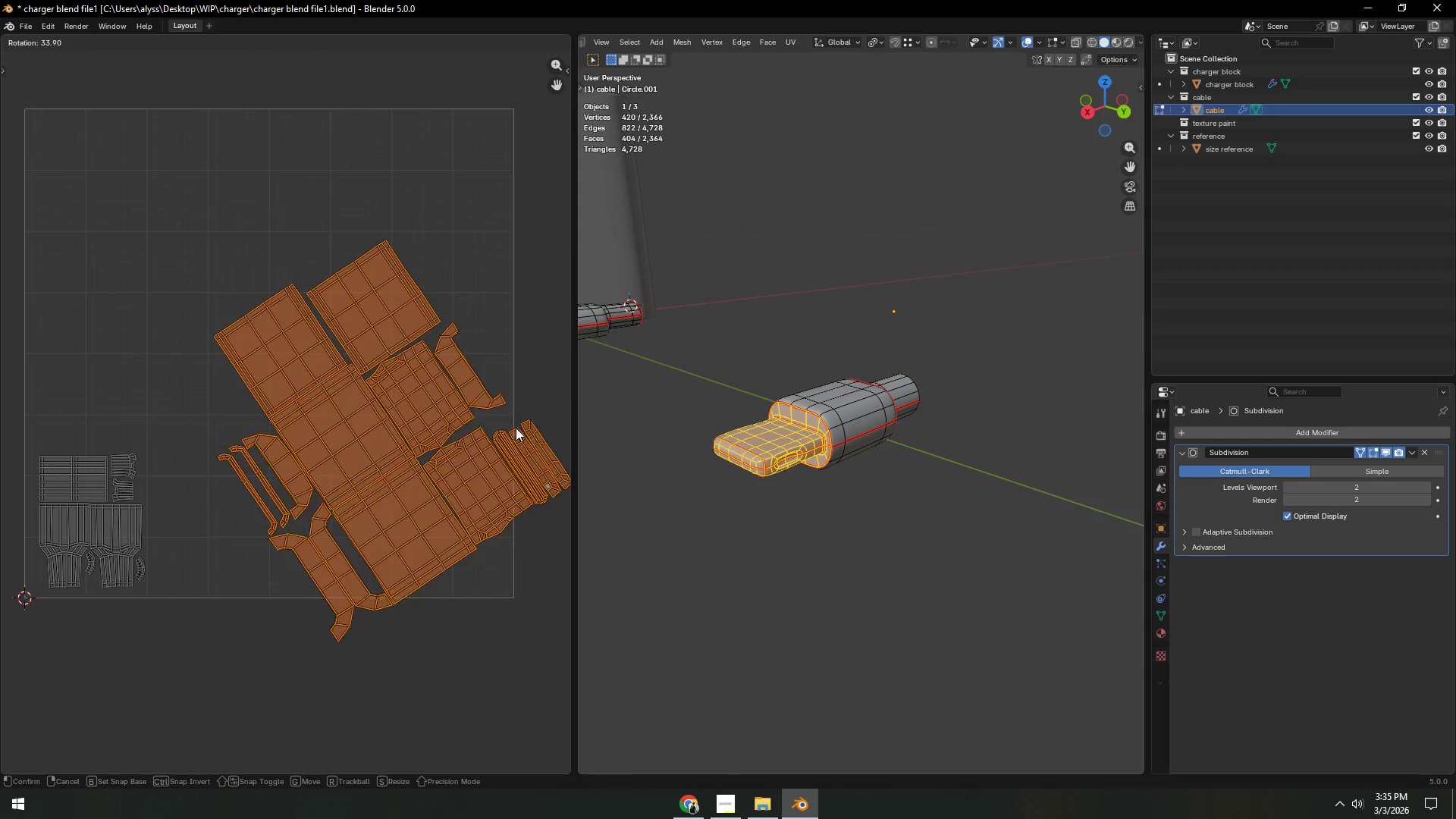 
hold_key(key=ControlLeft, duration=1.16)
left_click([445, 335])
 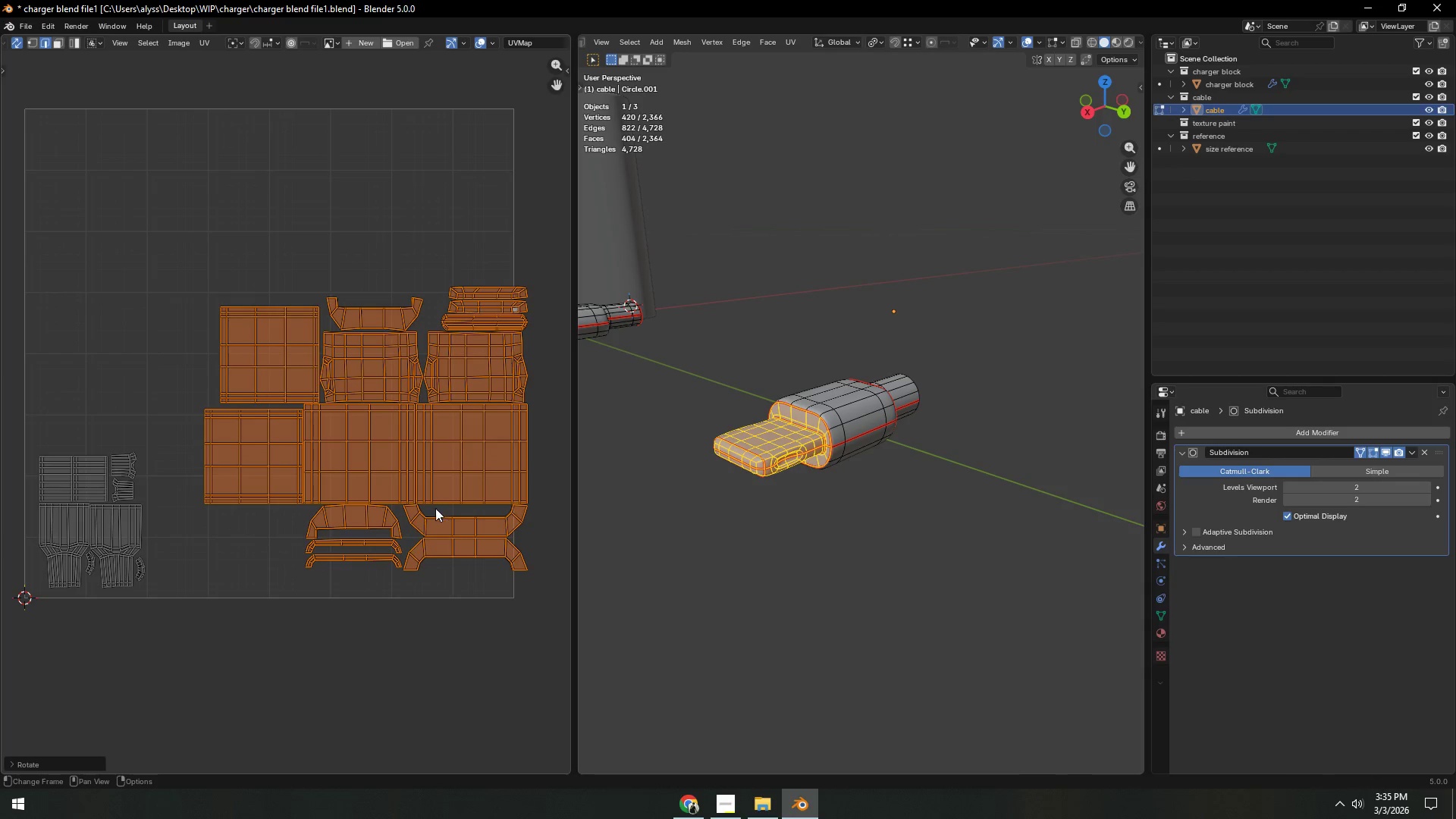 
scroll: coordinate [419, 538], scroll_direction: up, amount: 2.0
 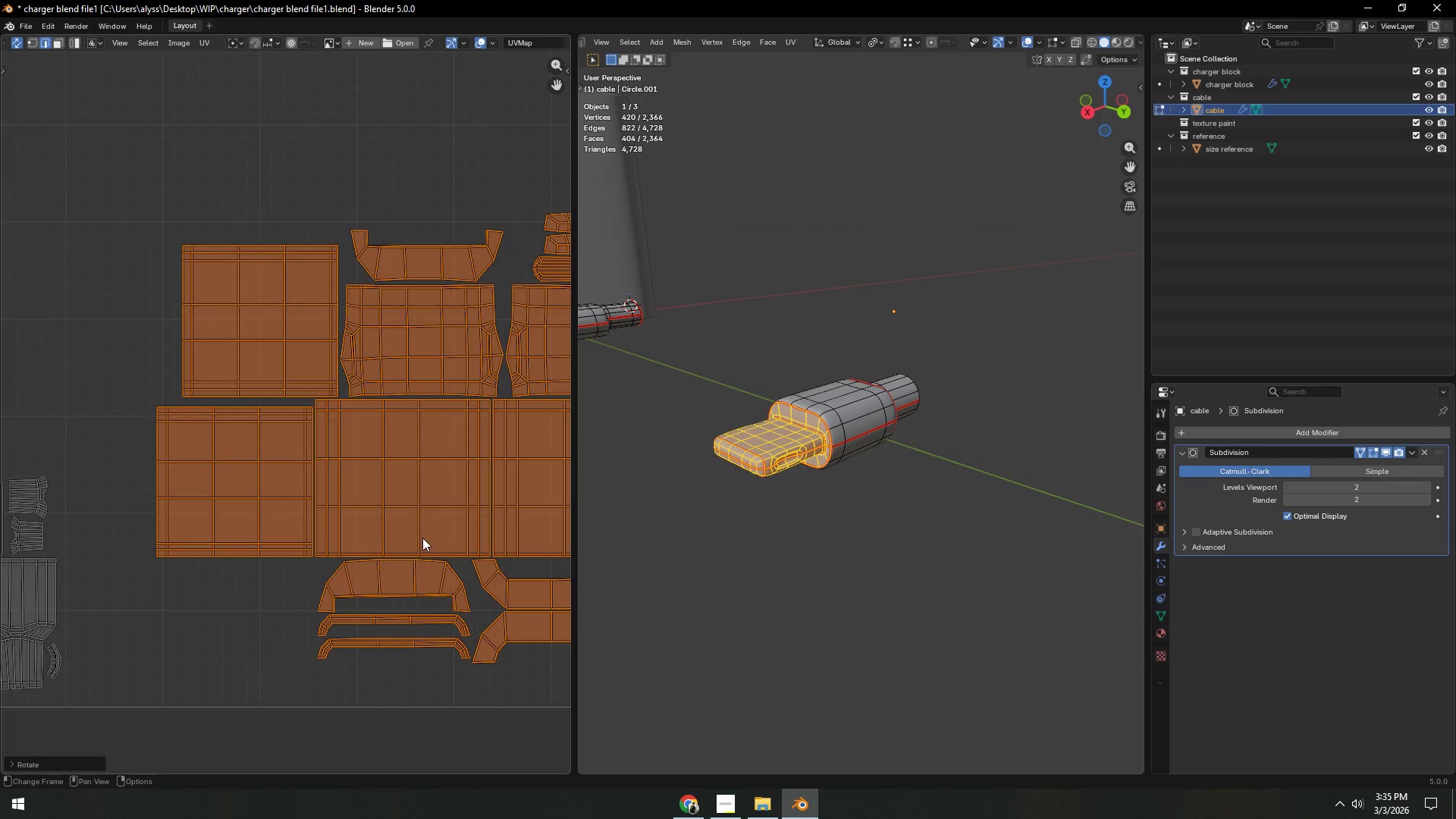 
key(Shift+ShiftLeft)
 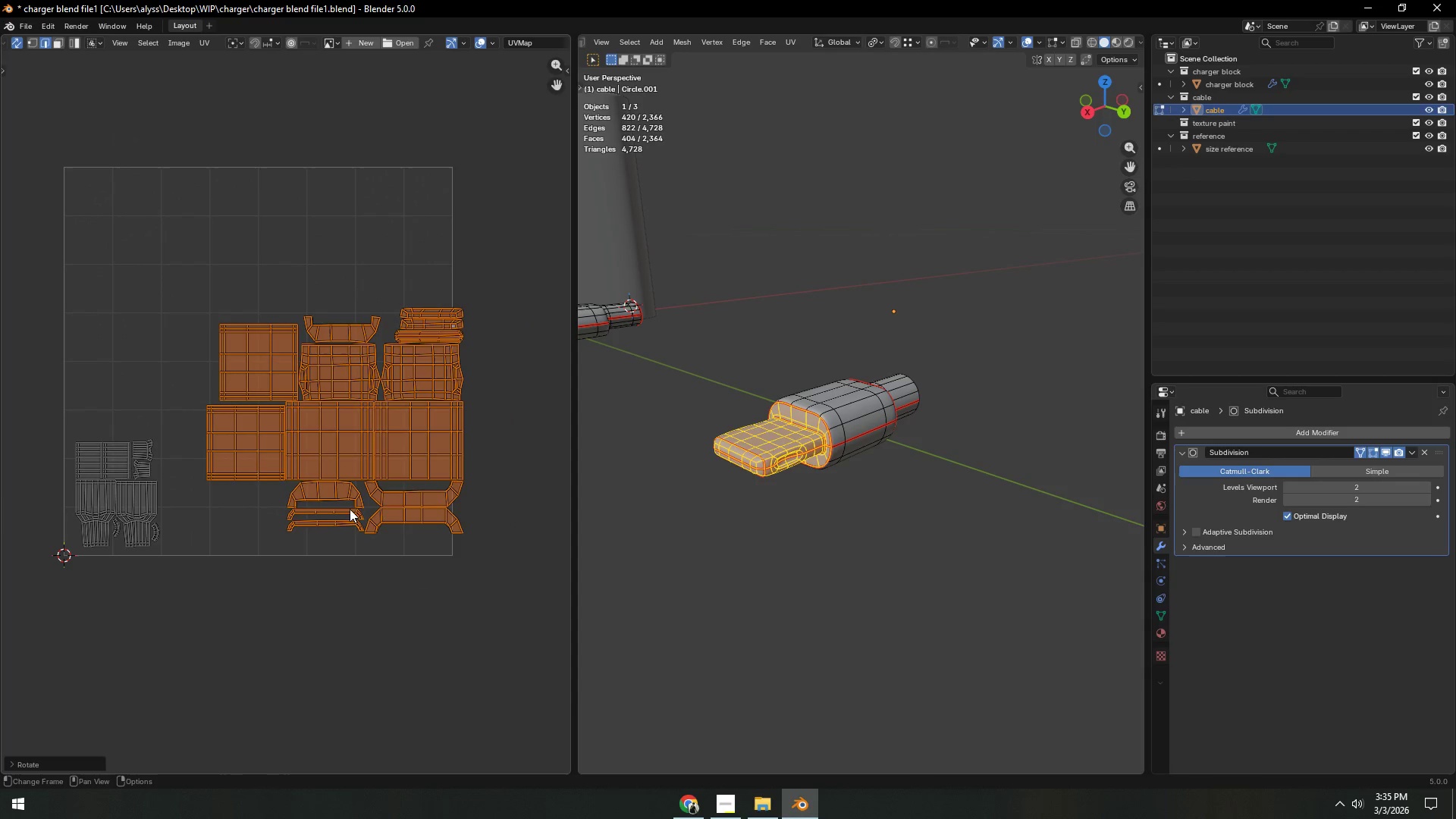 
scroll: coordinate [422, 538], scroll_direction: down, amount: 3.0
 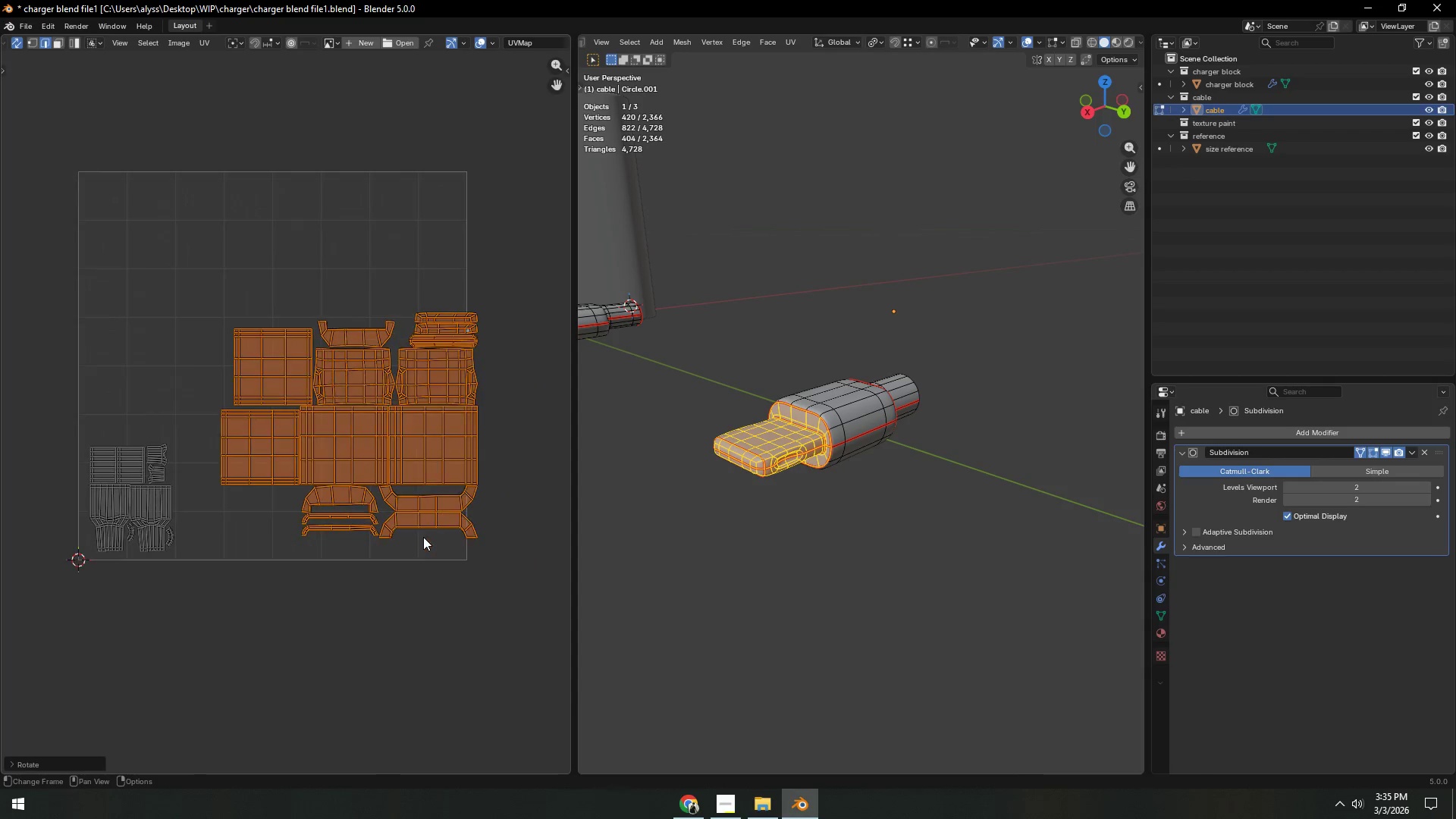 
left_click([337, 496])
 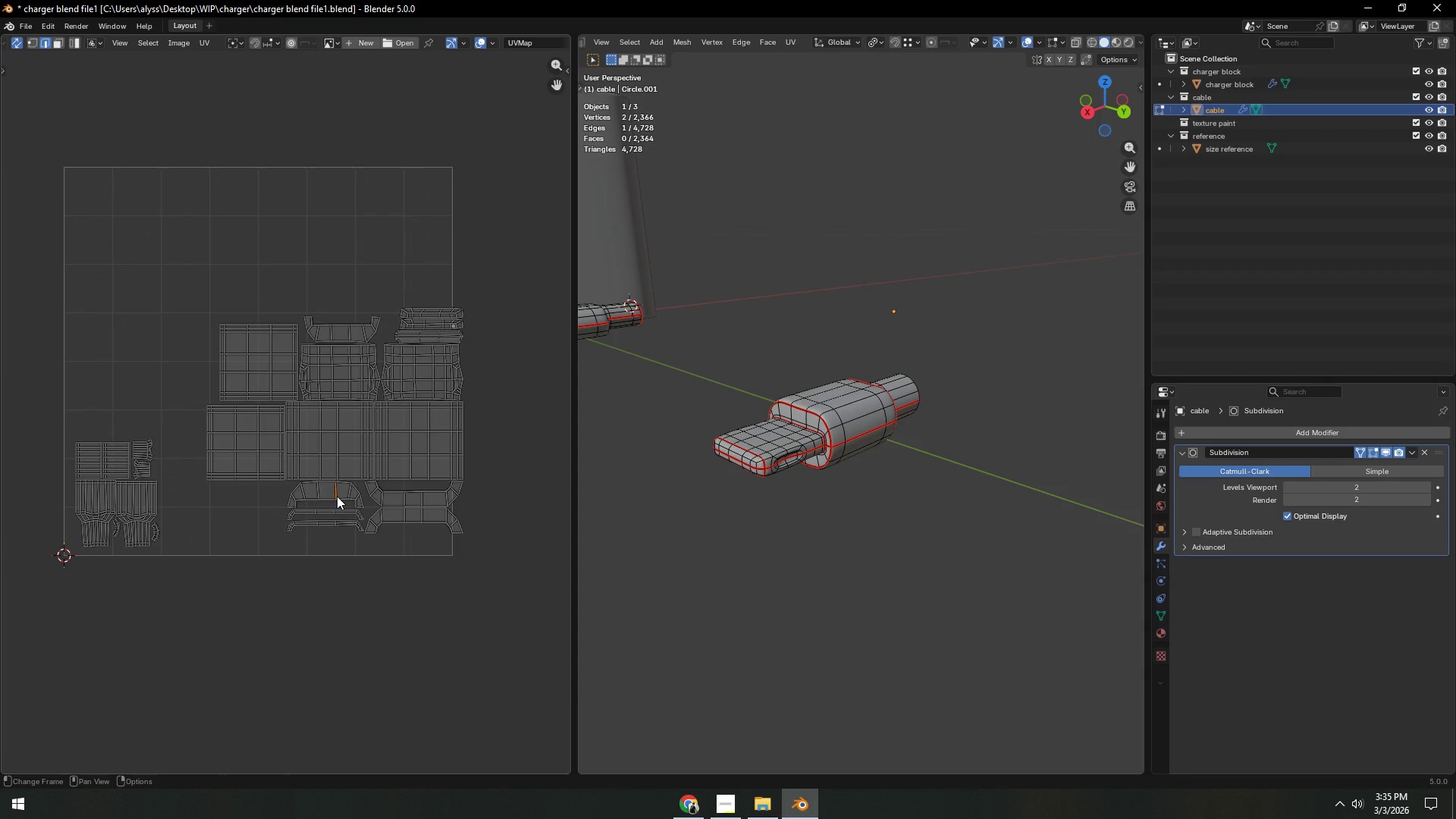 
type(lllllg)
 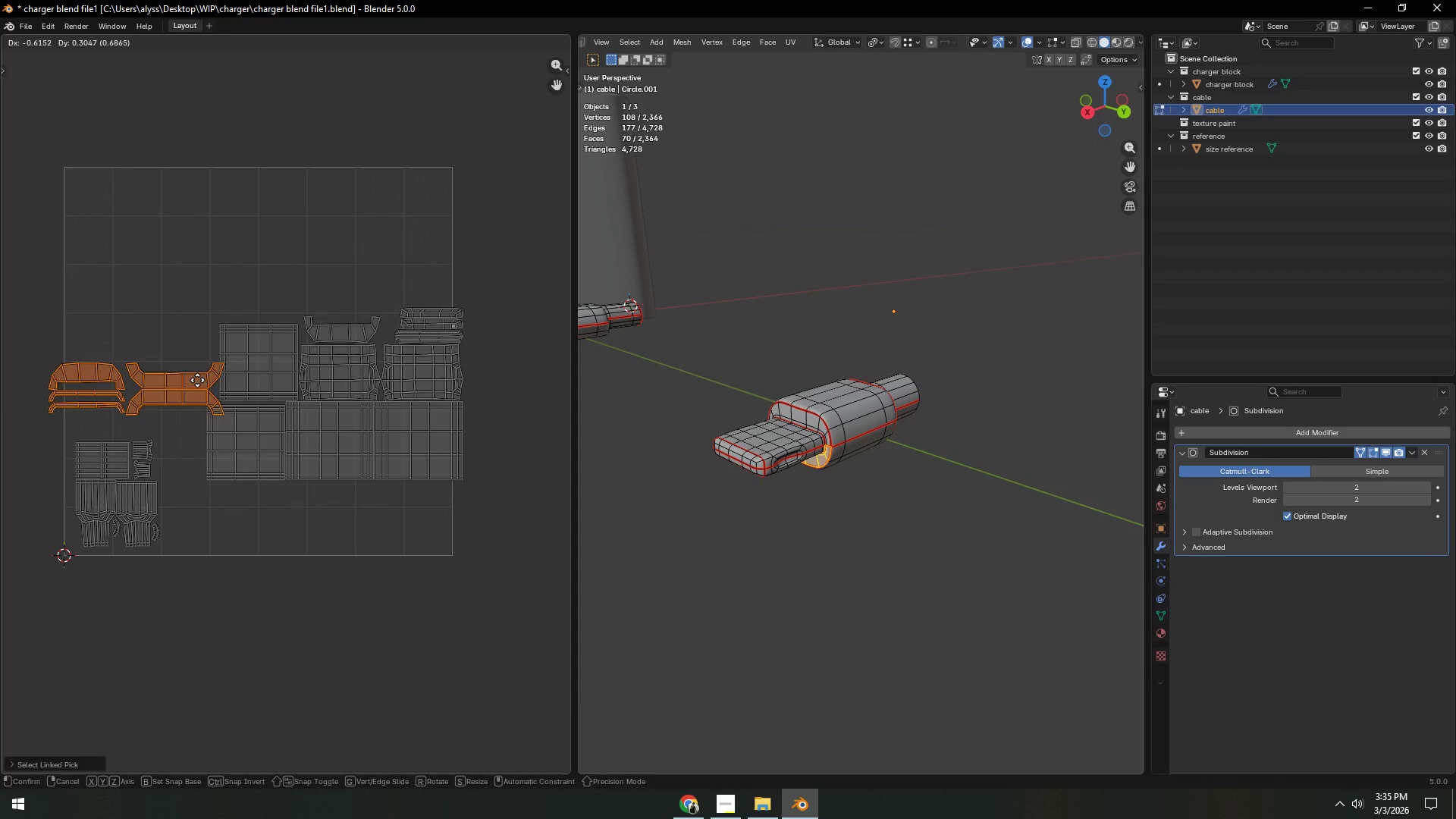 
left_click([258, 272])
 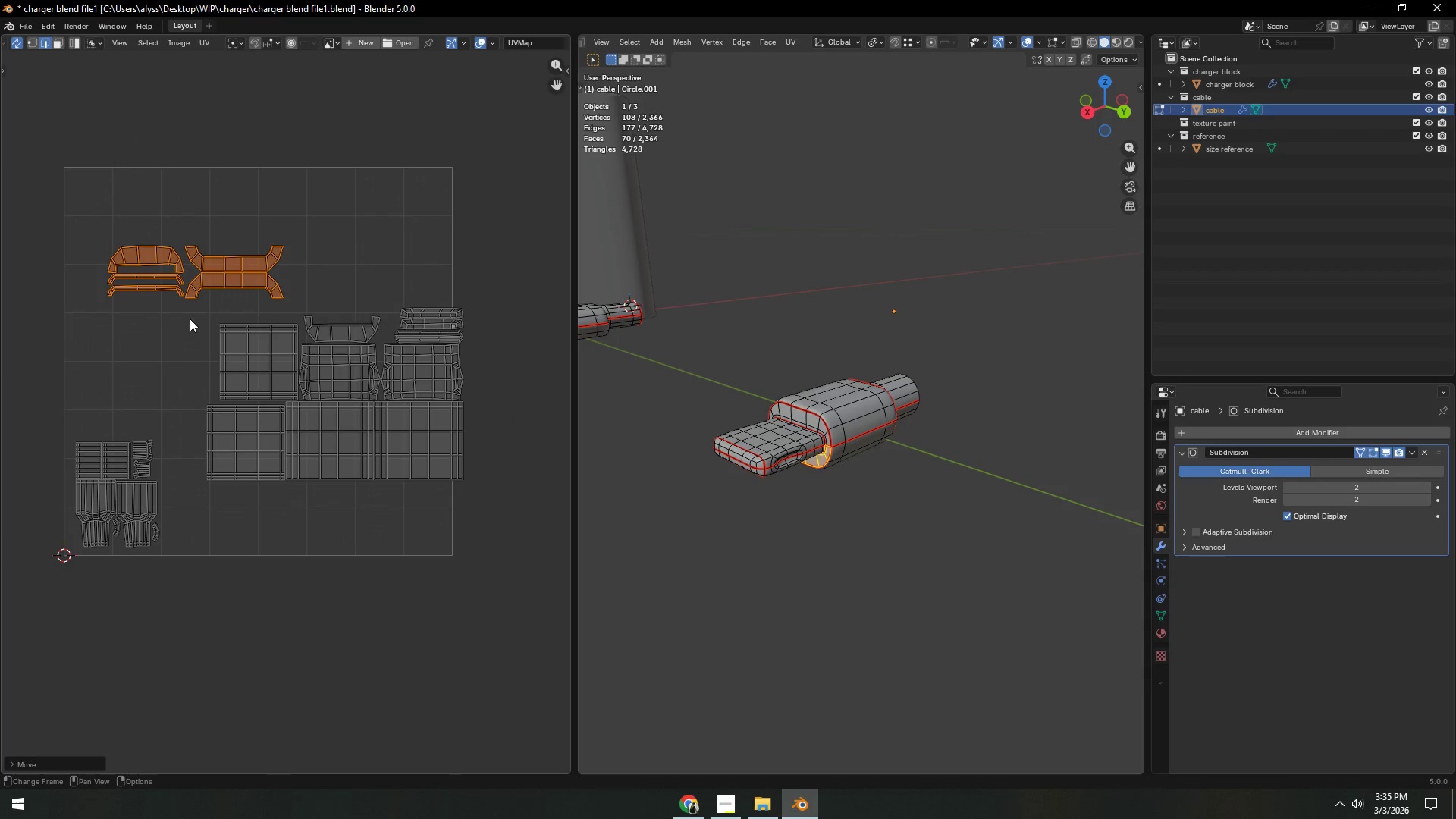 
left_click_drag(start_coordinate=[199, 309], to_coordinate=[561, 488])
 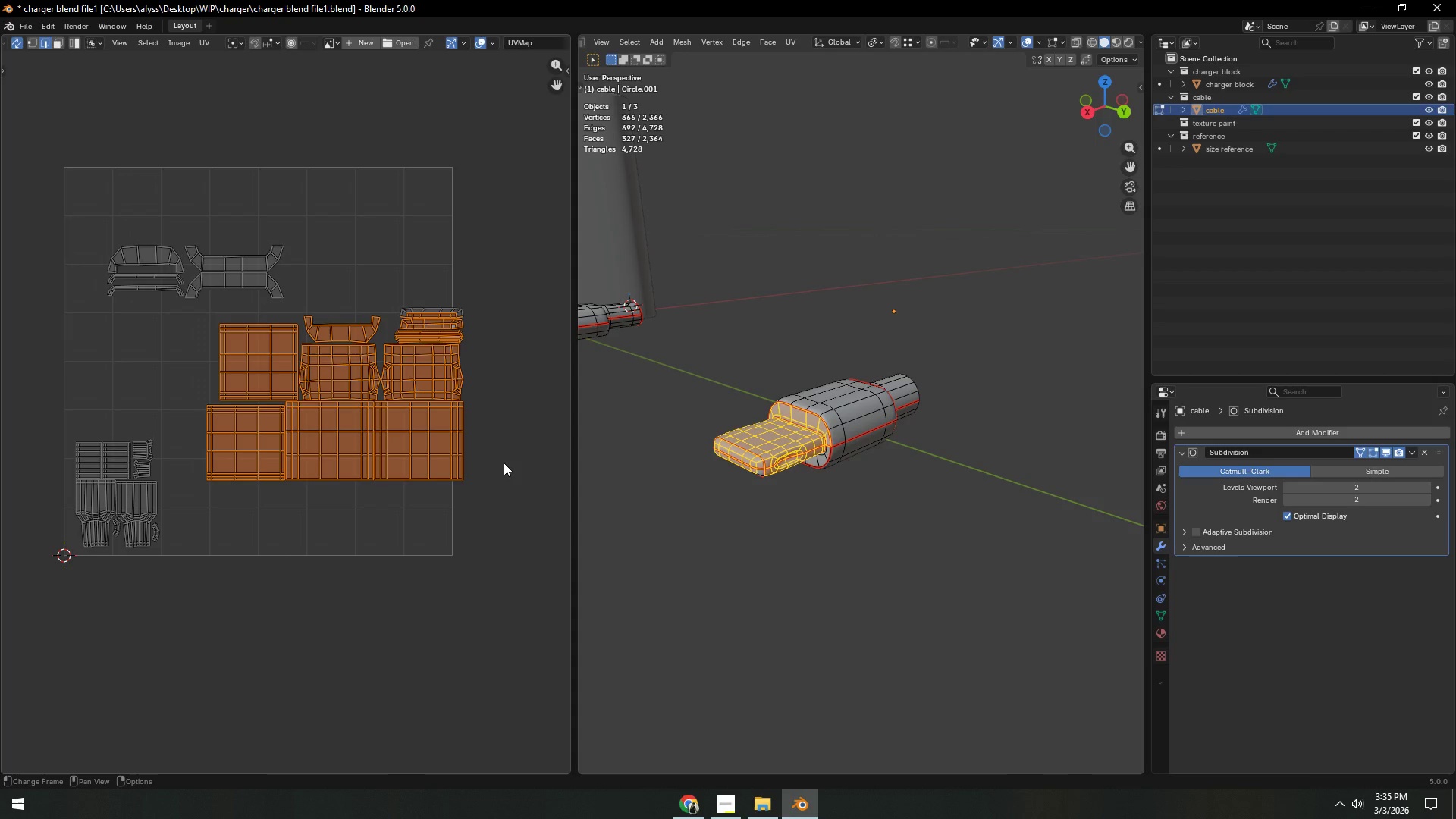 
key(C)
 